 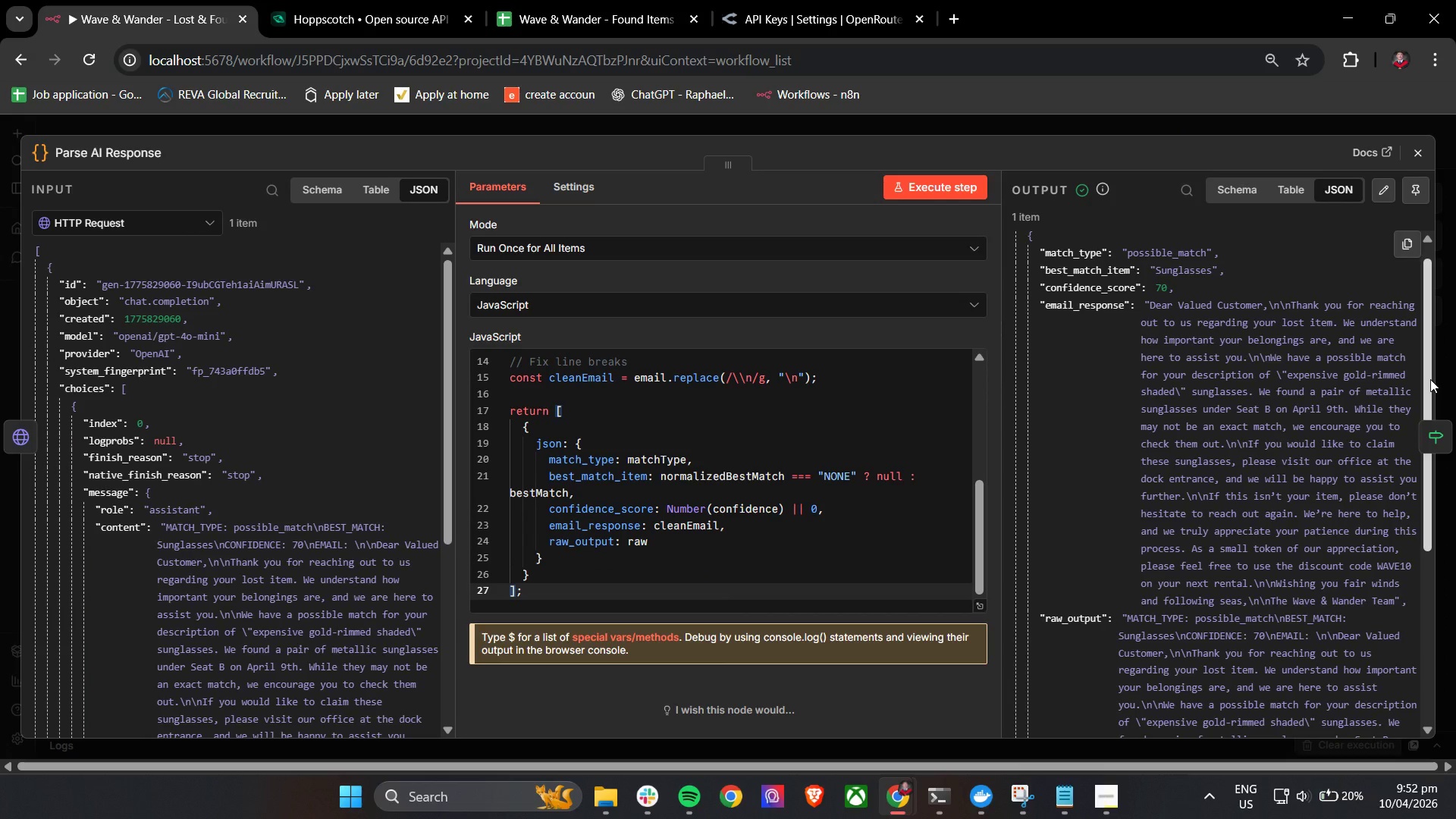 
left_click_drag(start_coordinate=[1430, 379], to_coordinate=[1432, 372])
 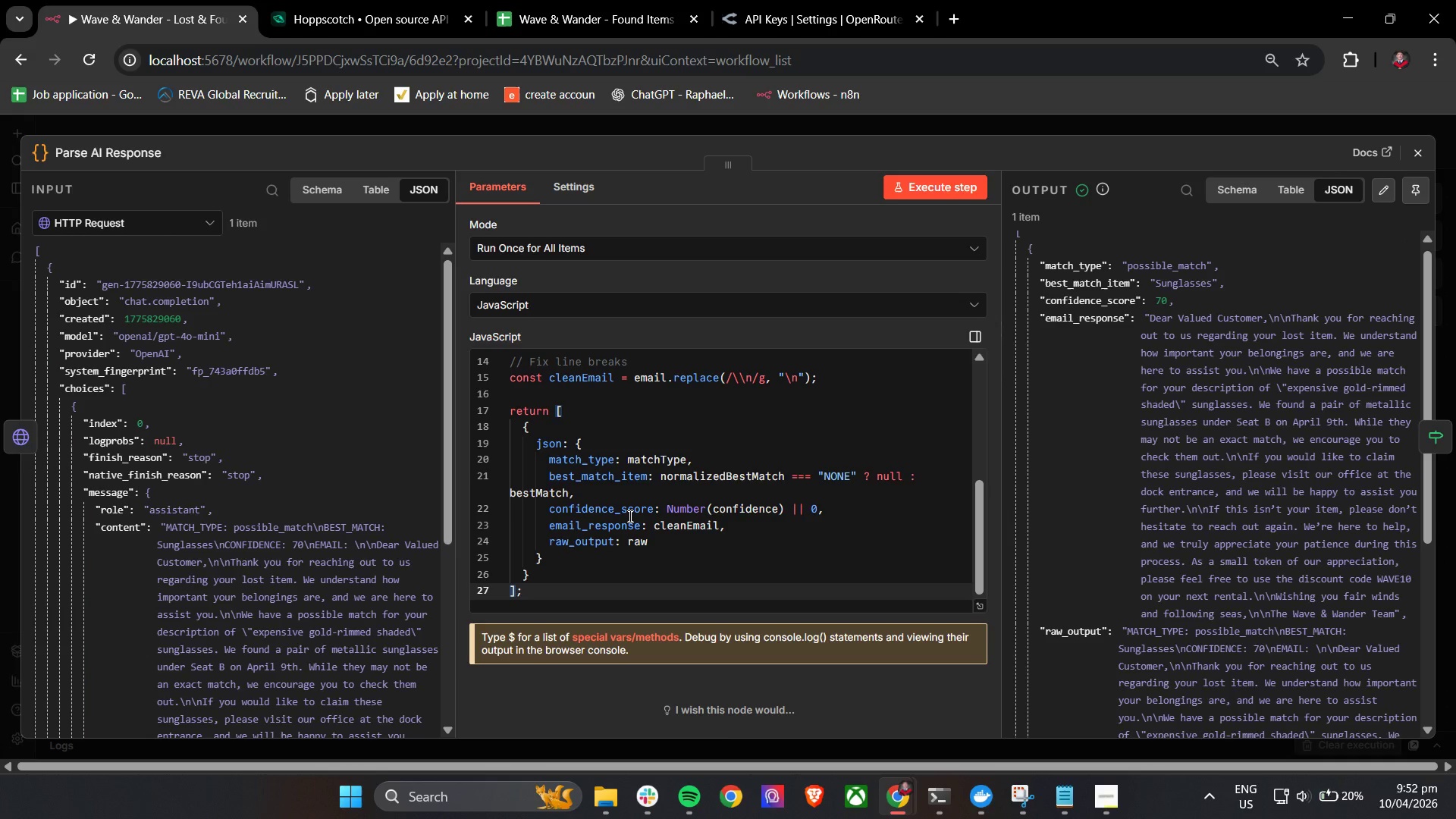 
scroll: coordinate [635, 526], scroll_direction: up, amount: 2.0
 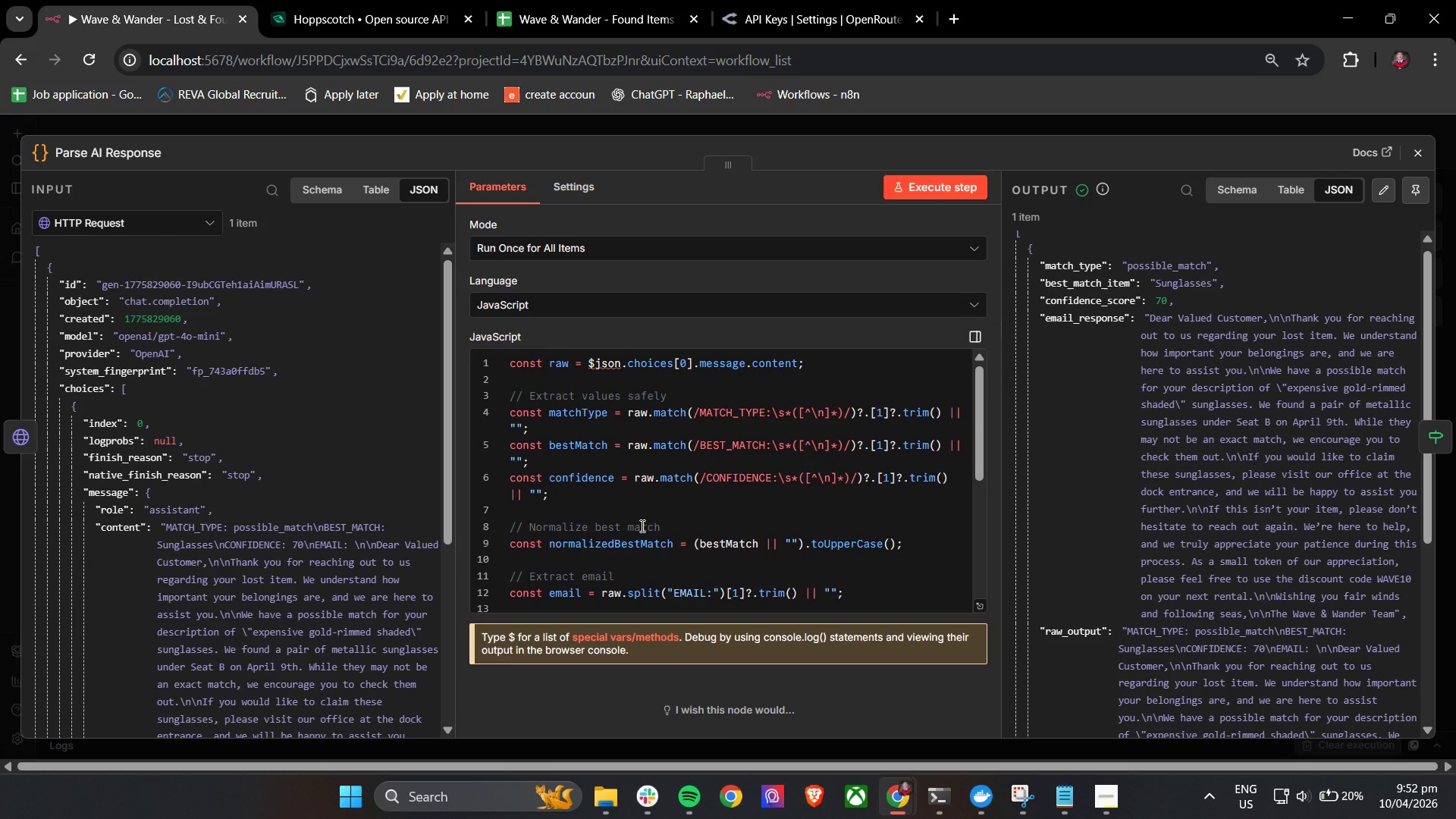 
scroll: coordinate [645, 526], scroll_direction: down, amount: 4.0
 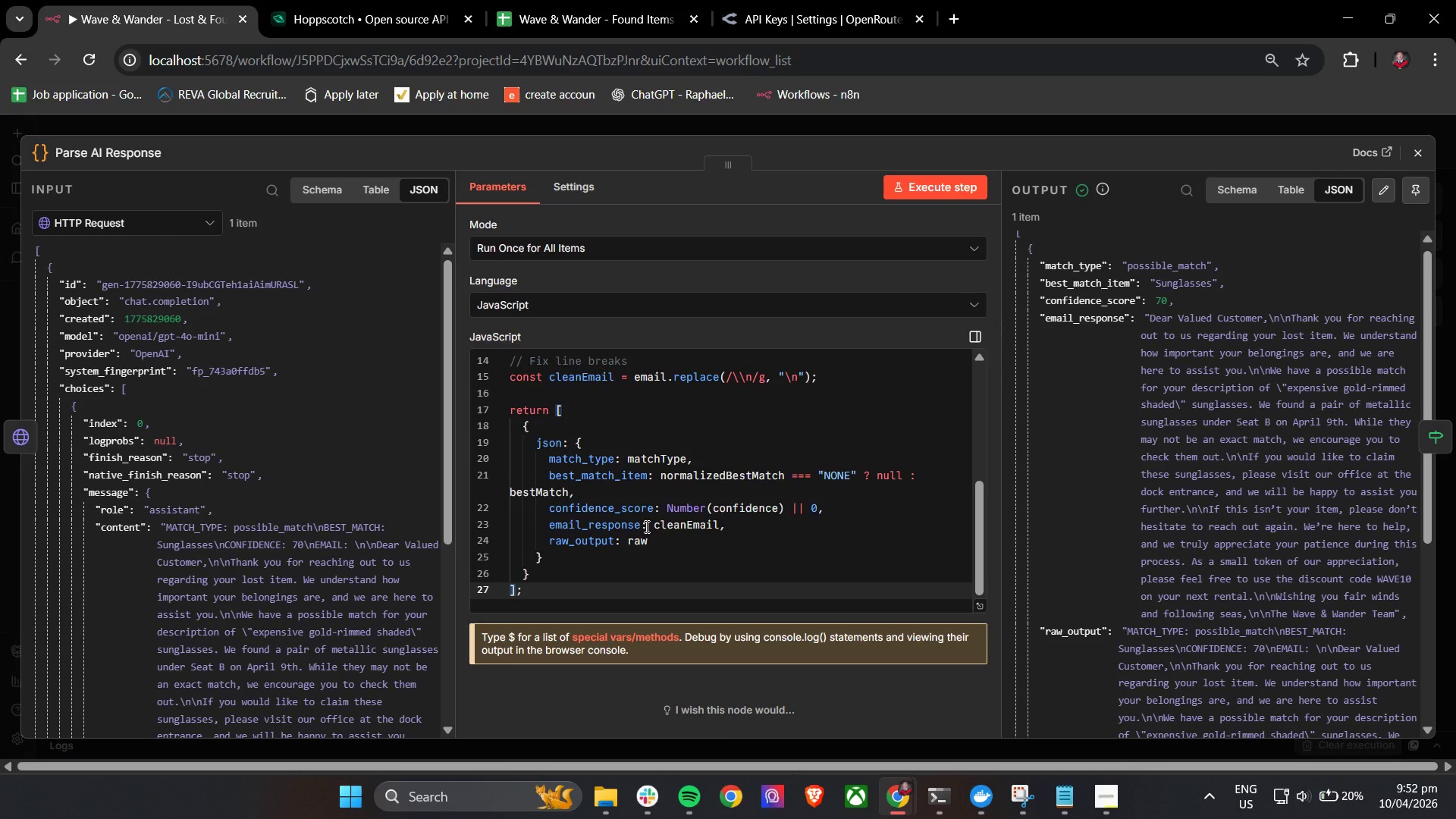 
wait(15.24)
 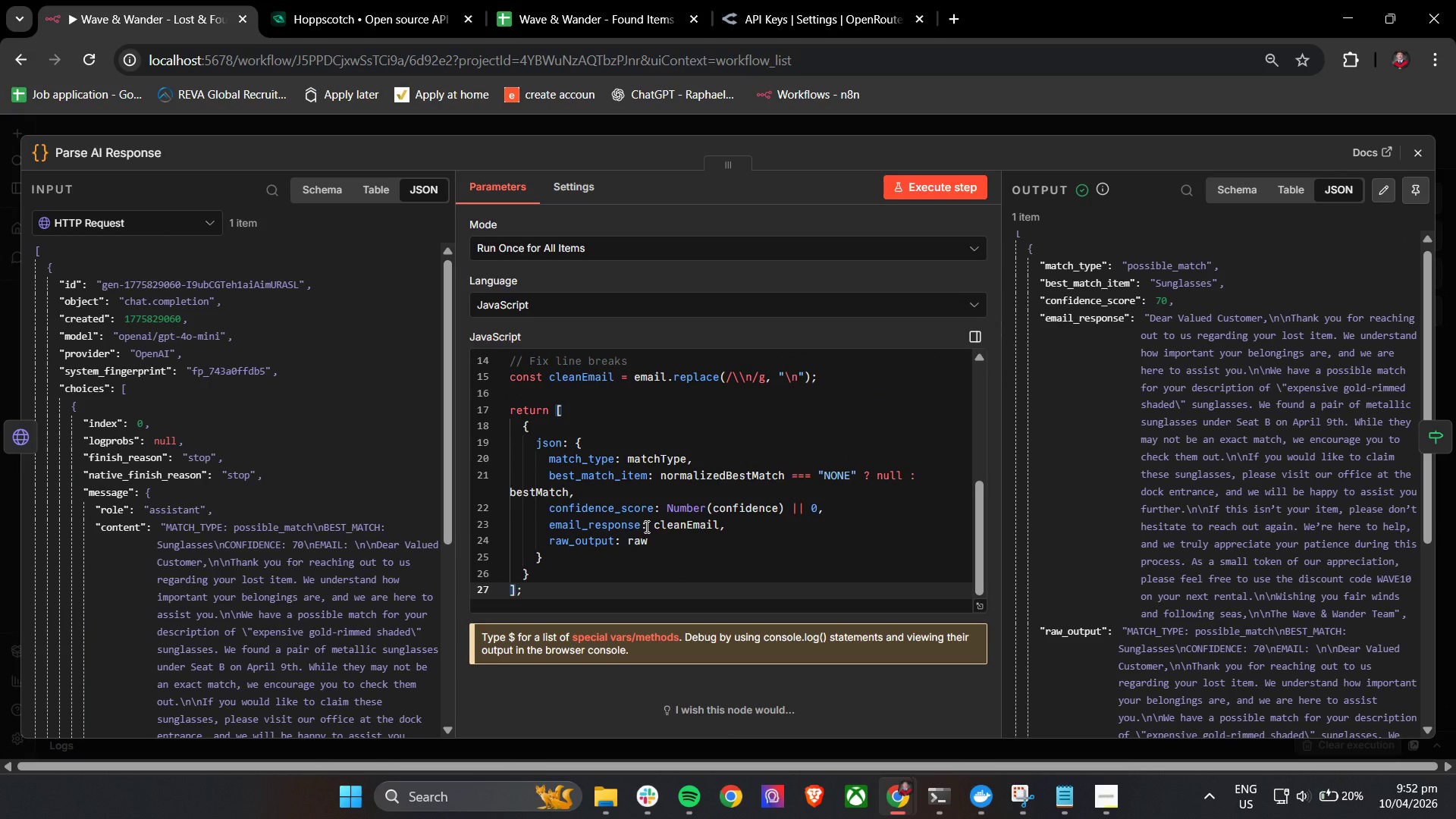 
scroll: coordinate [586, 546], scroll_direction: up, amount: 5.0
 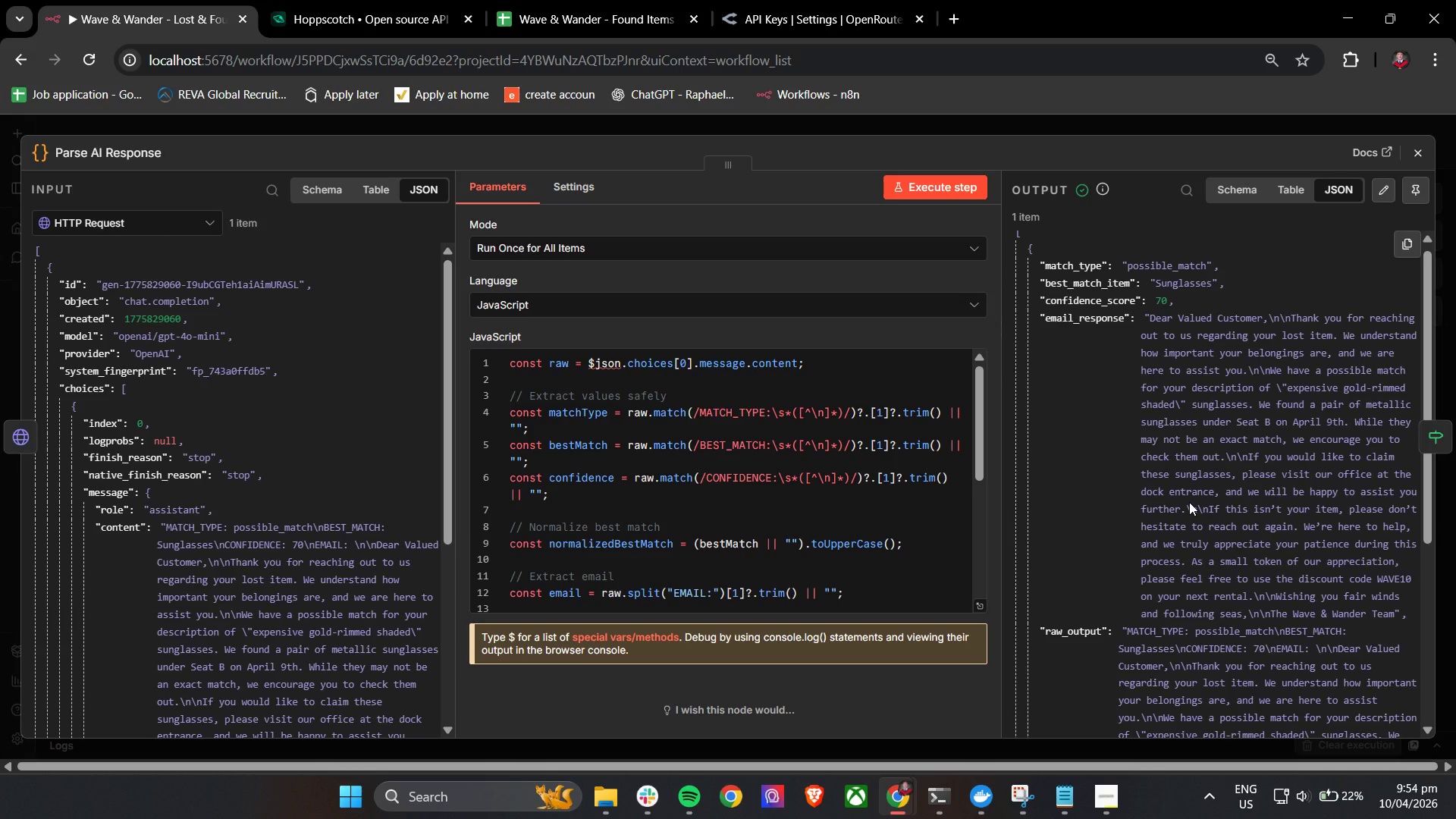 
wait(94.46)
 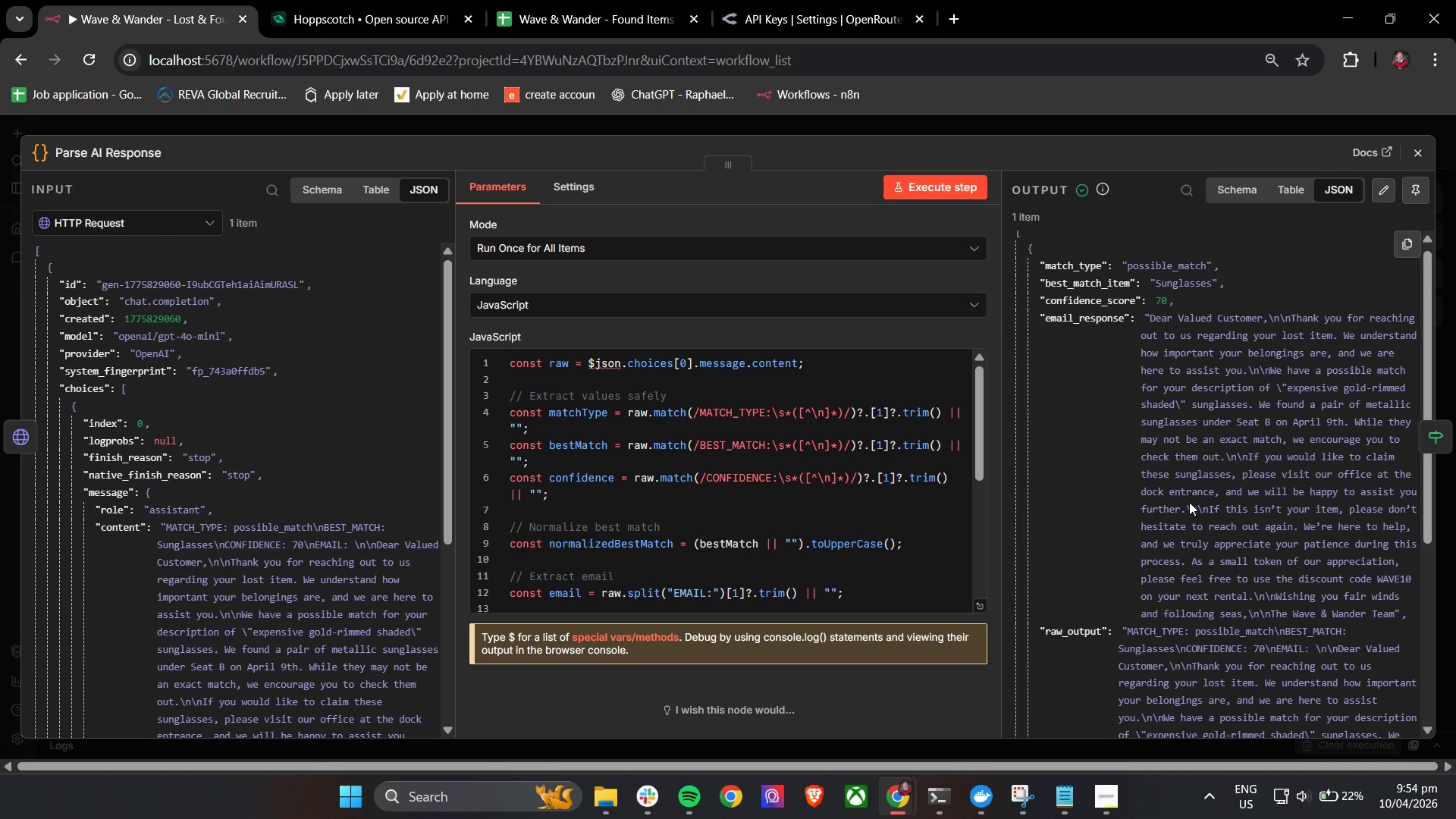 
double_click([381, 345])
 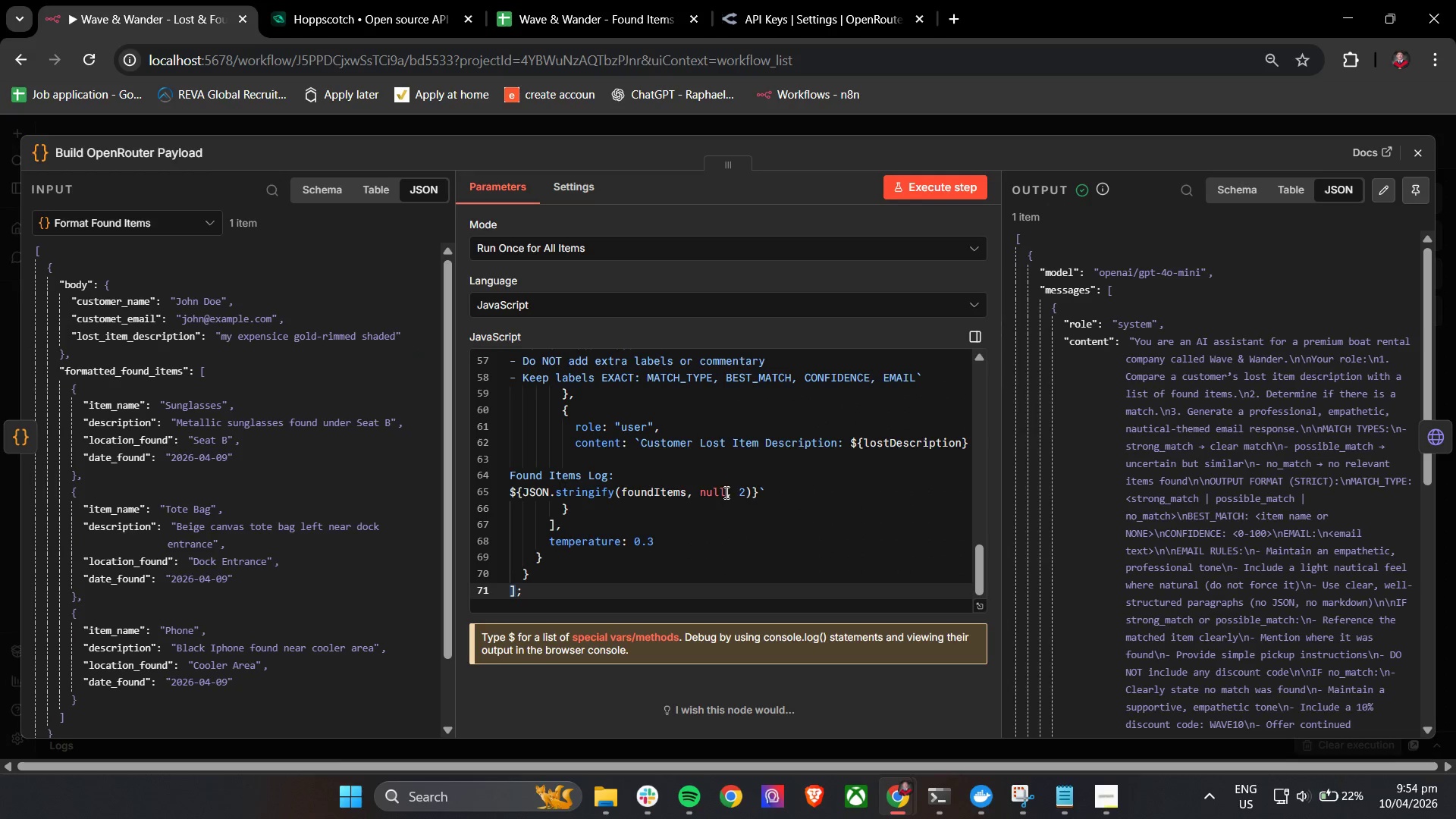 
scroll: coordinate [708, 504], scroll_direction: up, amount: 3.0
 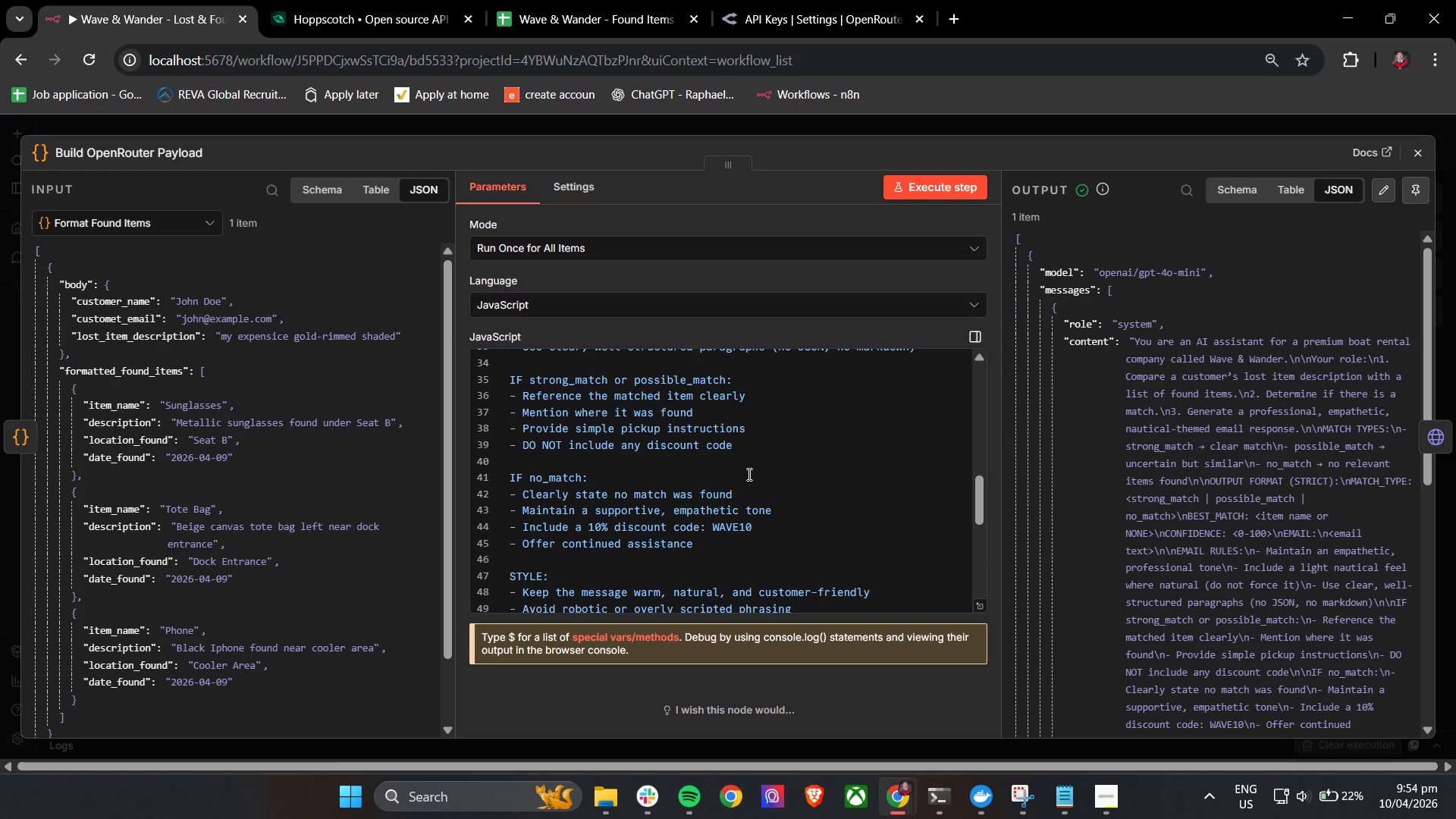 
left_click([754, 449])
 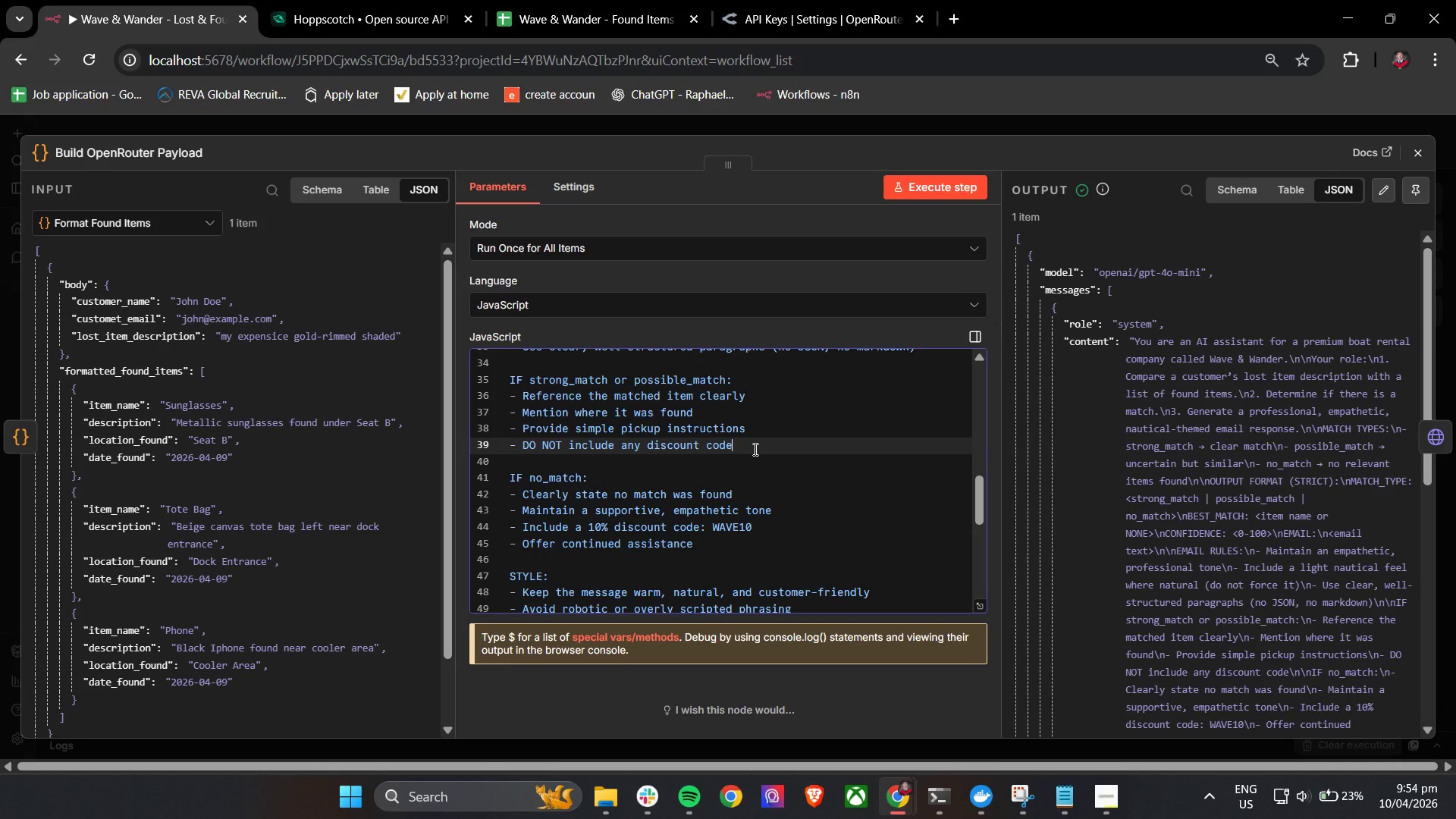 
wait(5.45)
 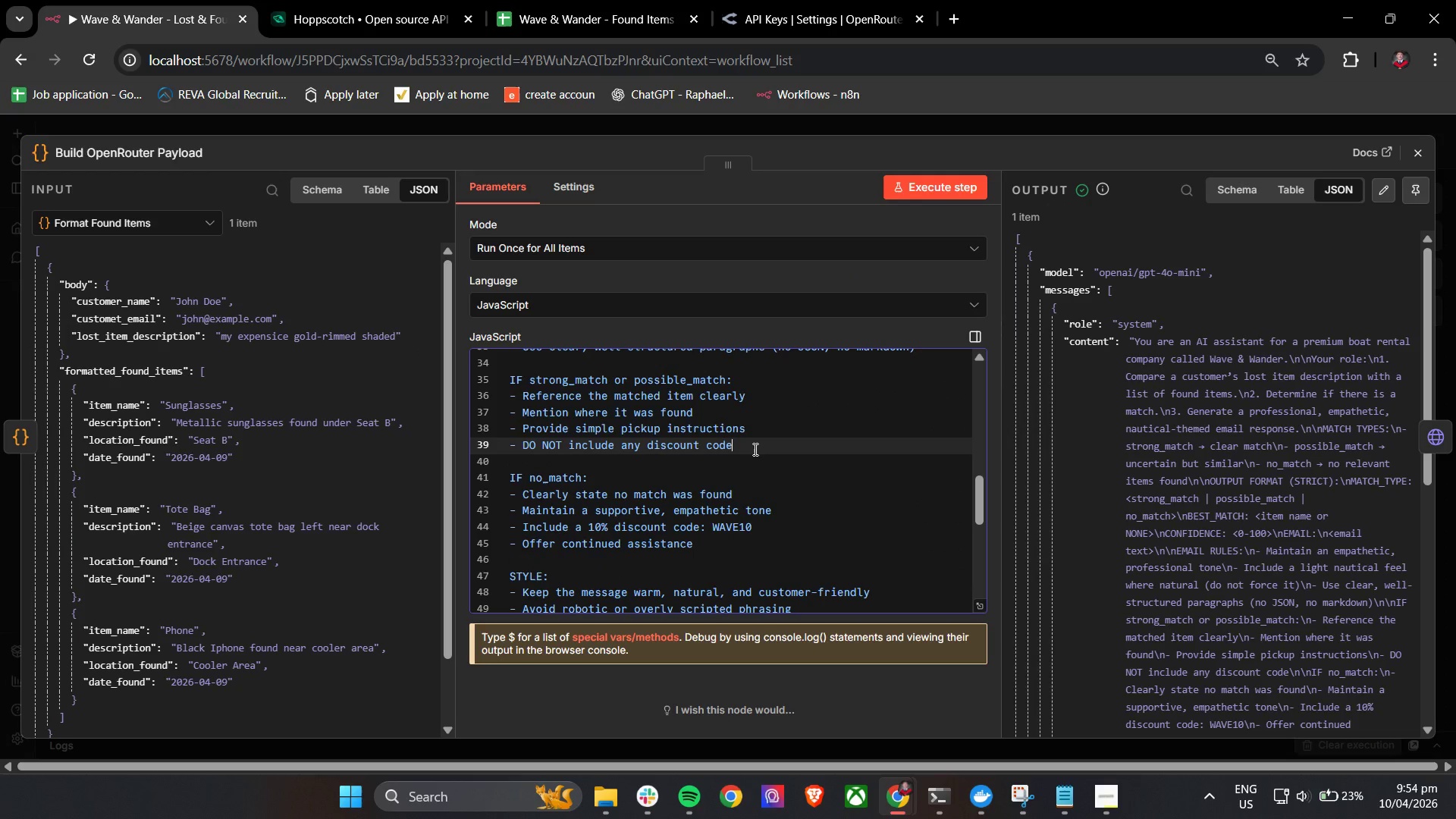 
key(Enter)
 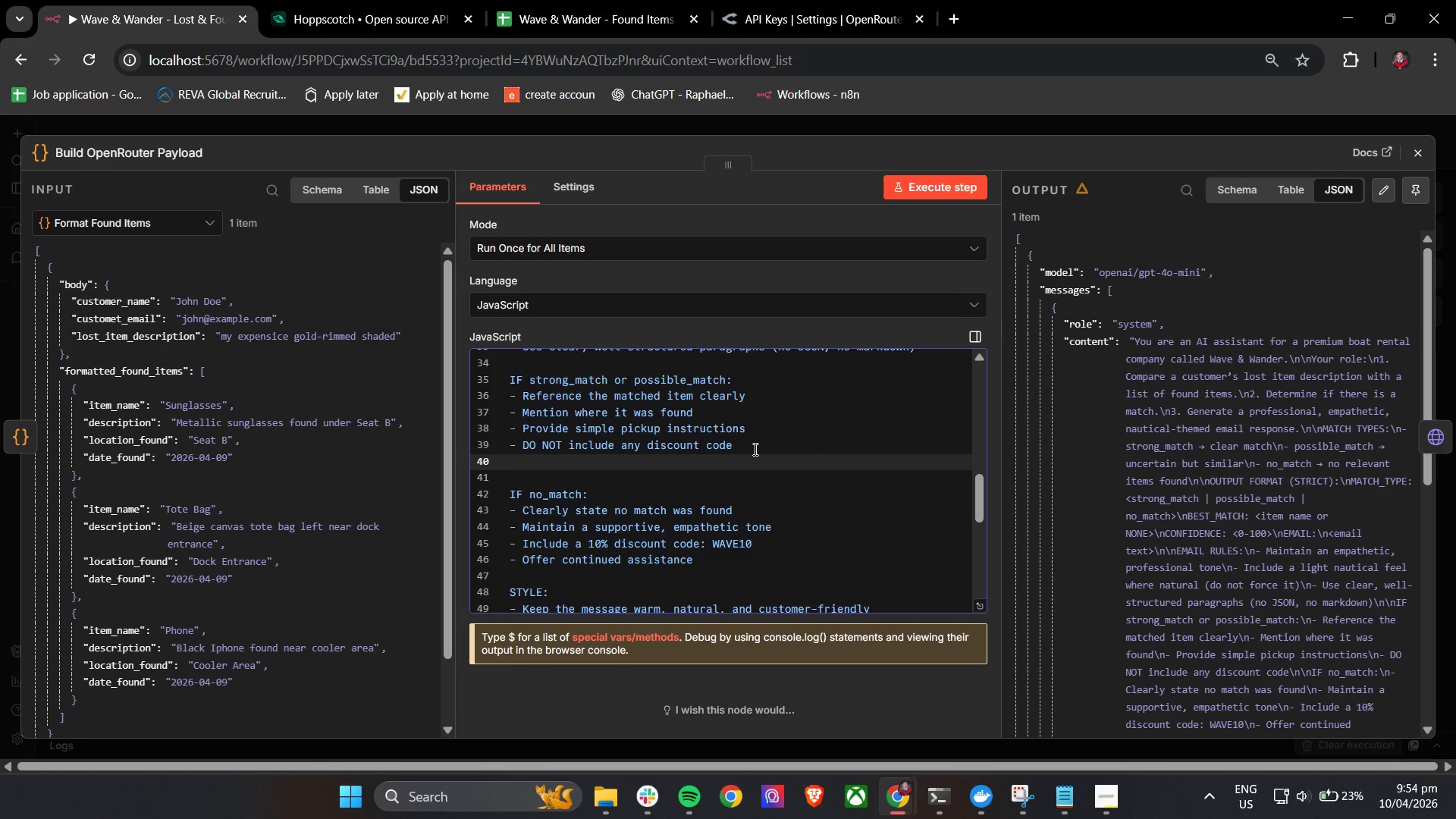 
type(- DO NOT include any discount under anyy co)
key(Backspace)
key(Backspace)
key(Backspace)
key(Backspace)
type( condition)
 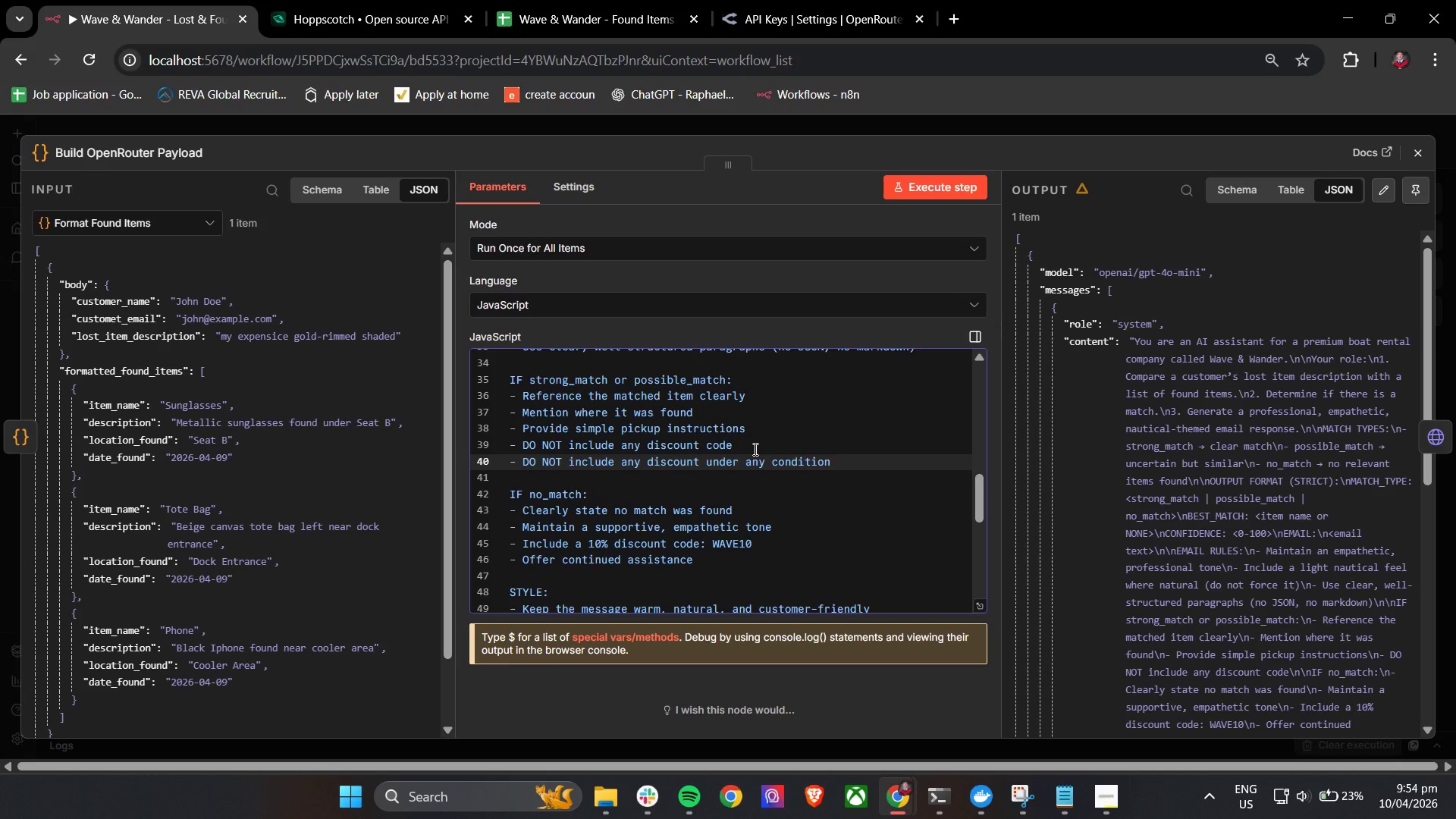 
left_click([943, 199])
 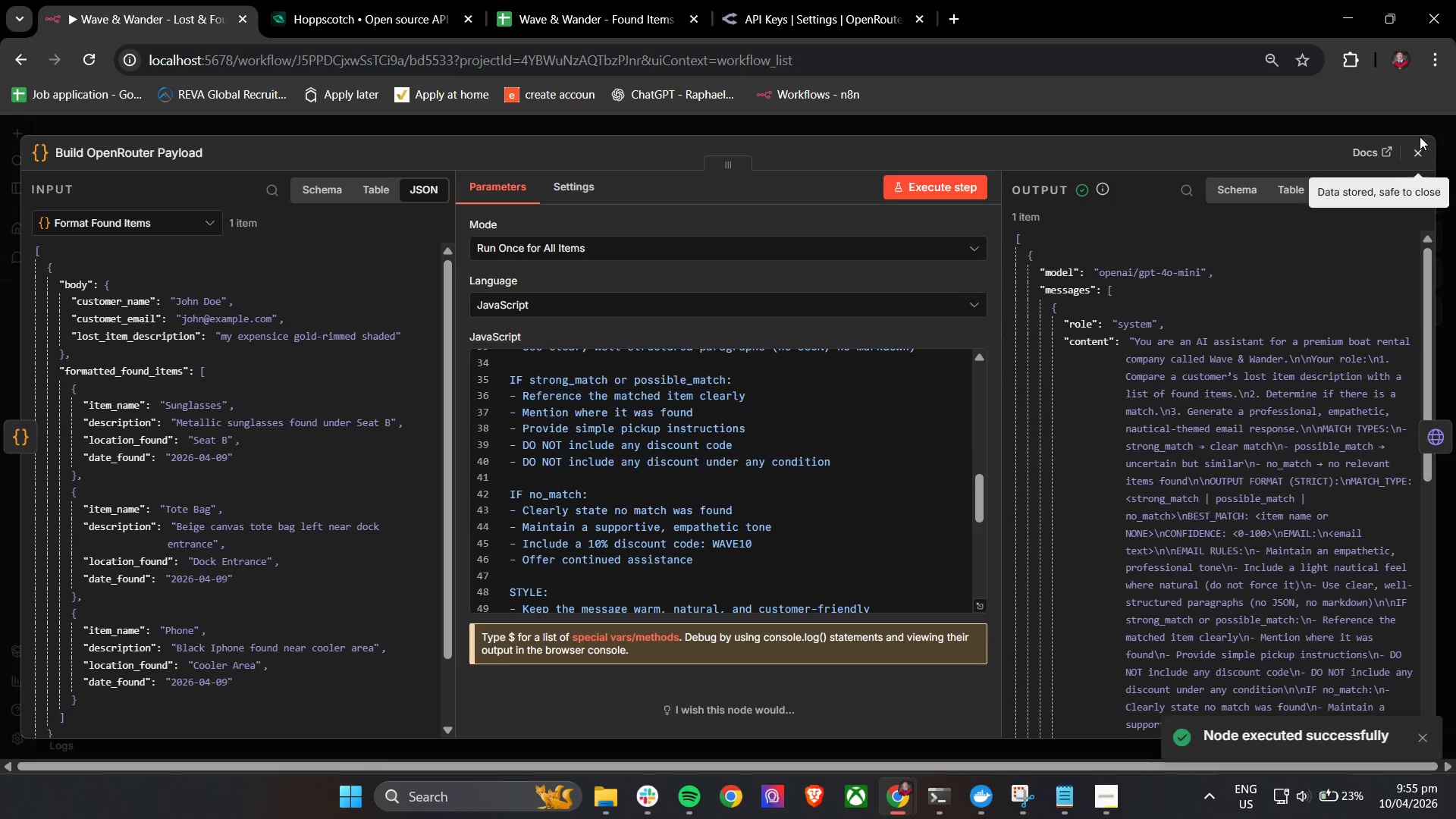 
left_click([1423, 150])
 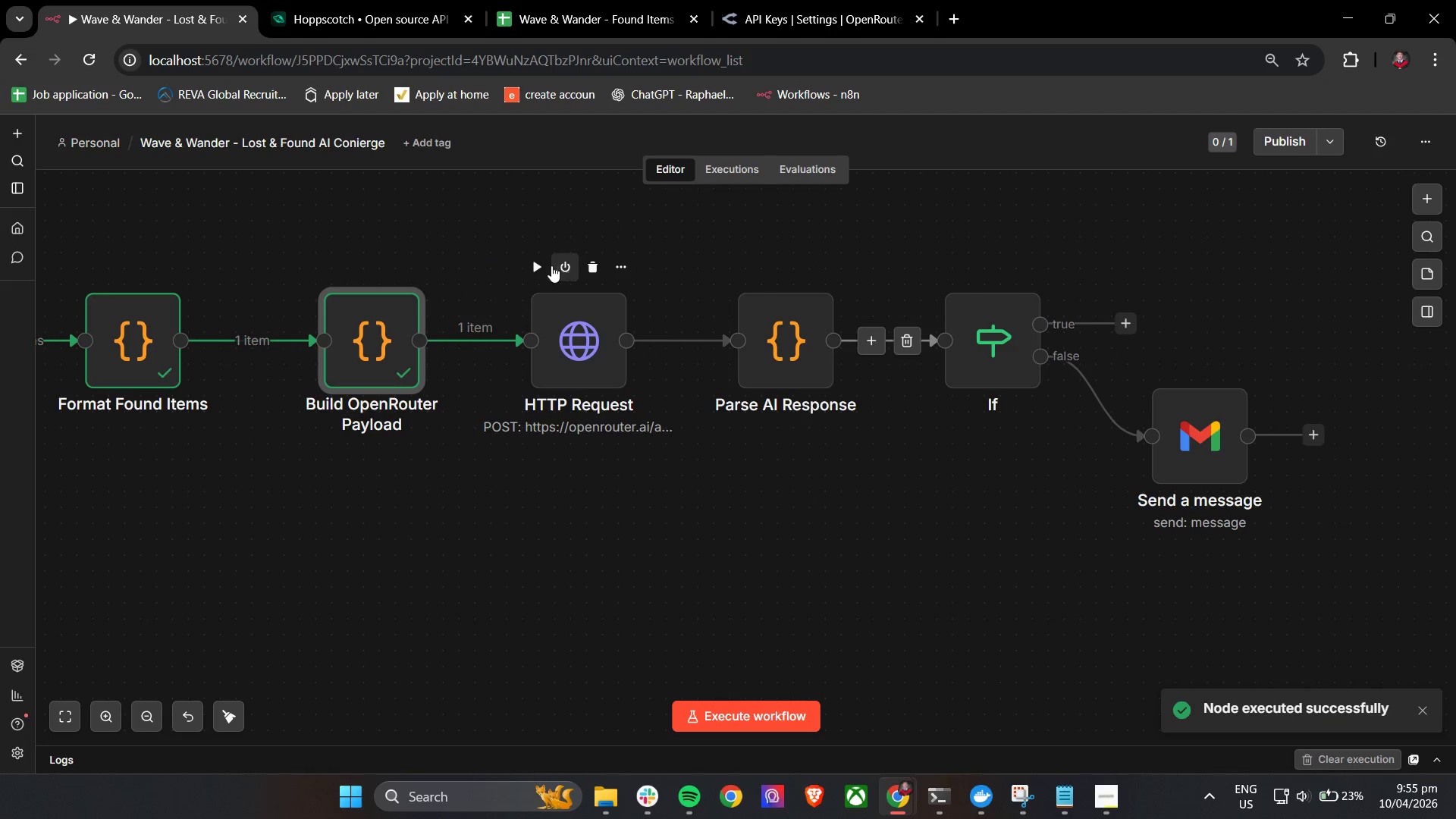 
left_click([545, 266])
 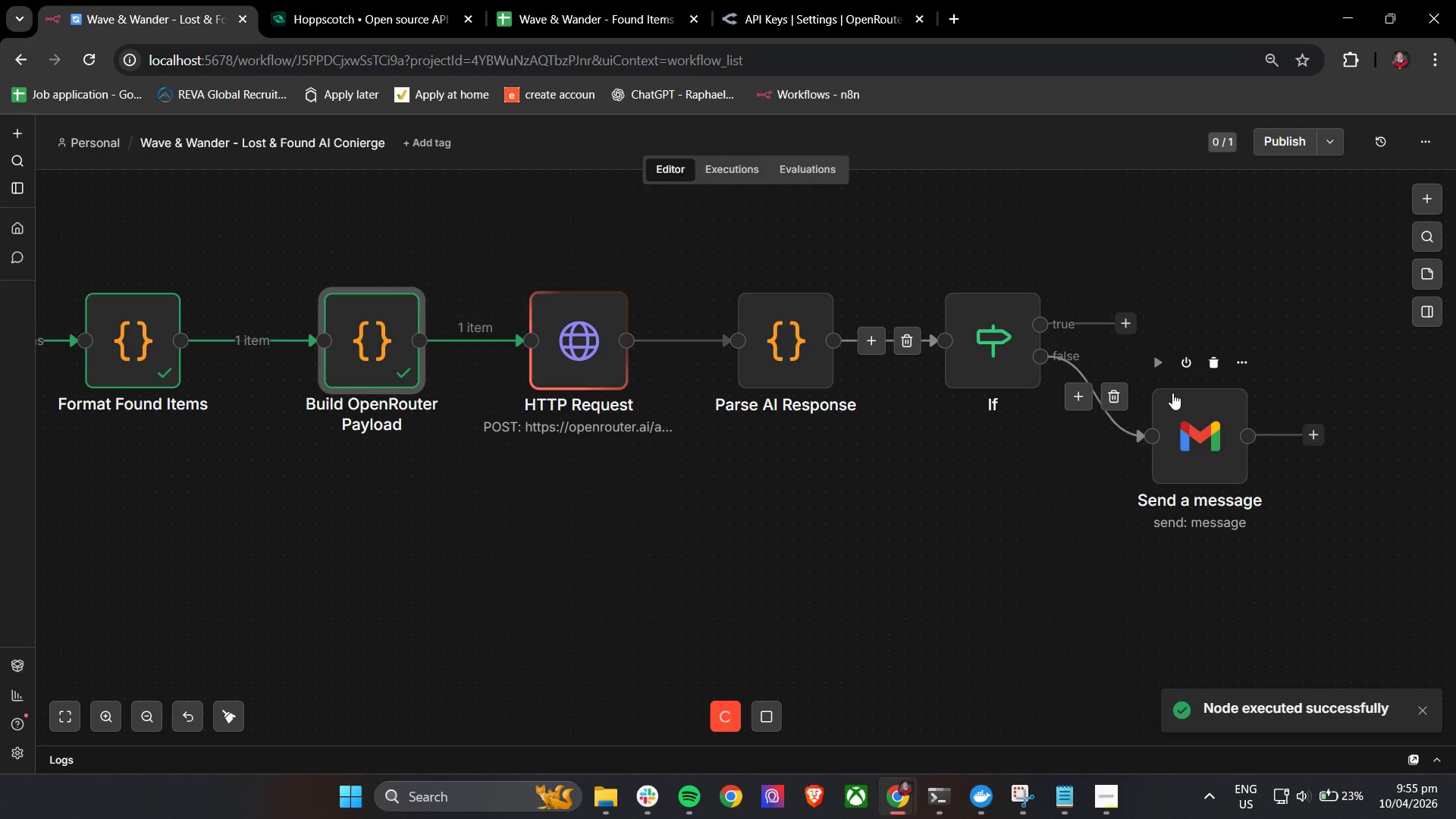 
scroll: coordinate [1131, 563], scroll_direction: up, amount: 1.0
 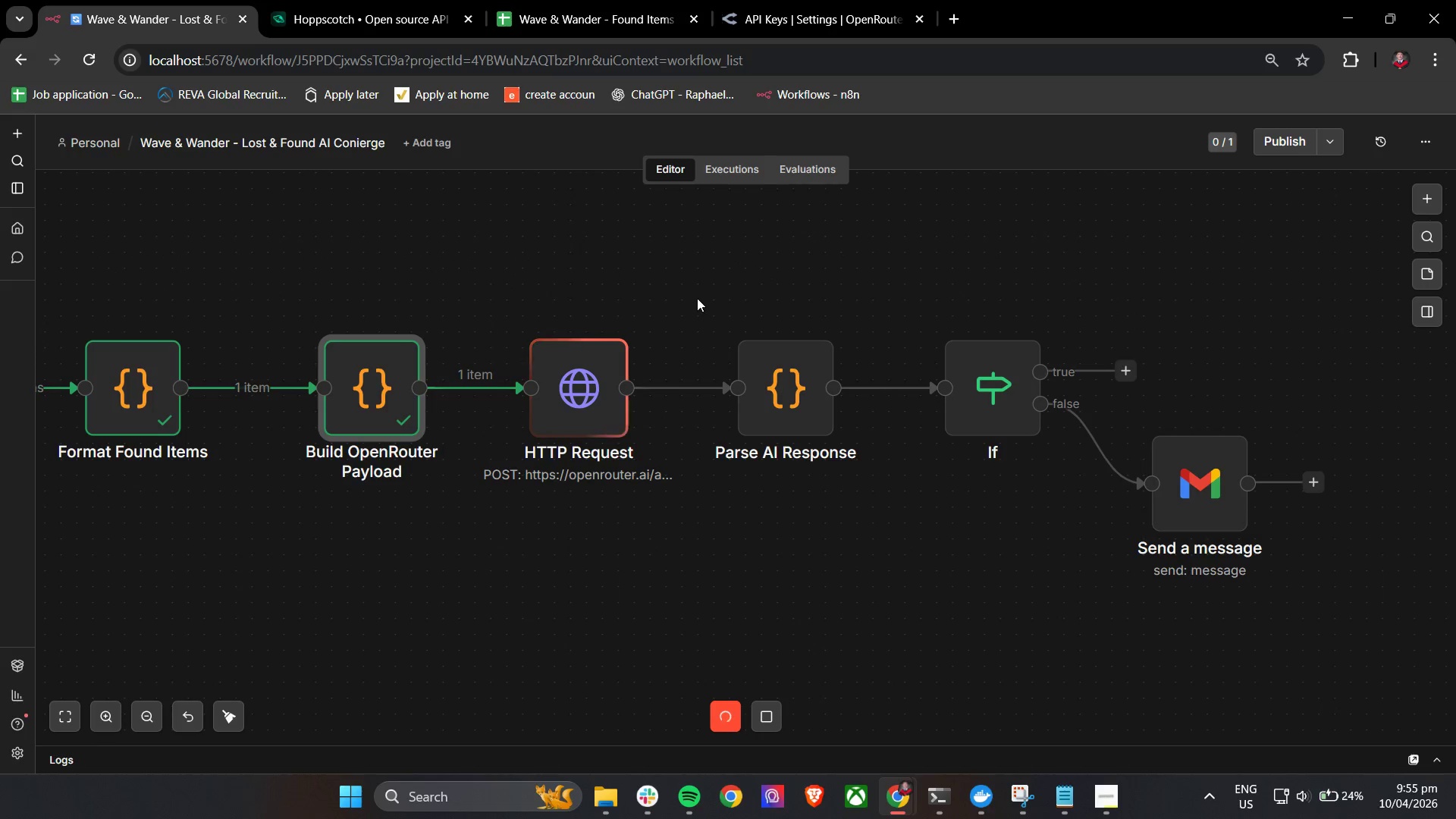 
wait(8.84)
 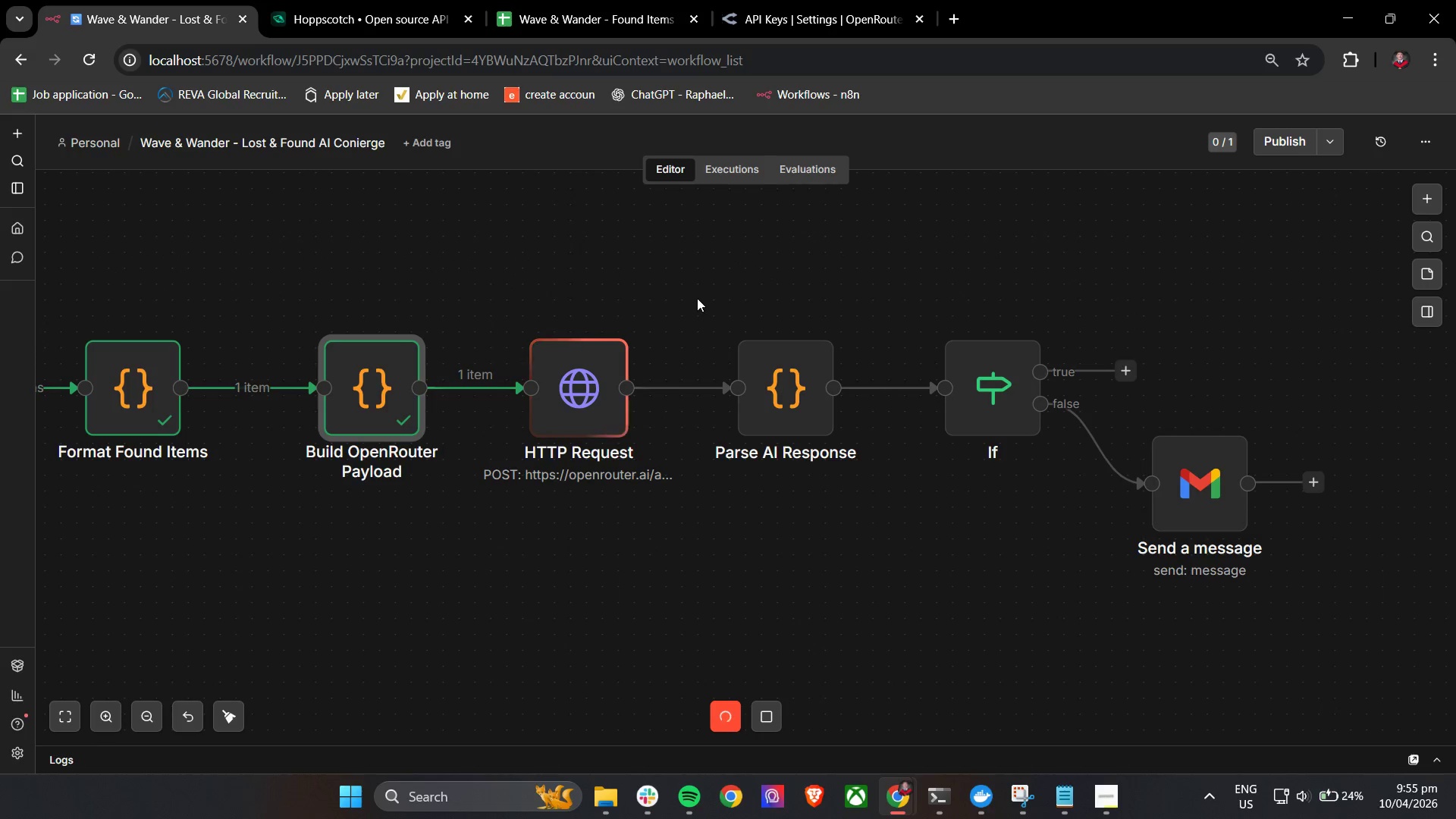 
left_click([745, 322])
 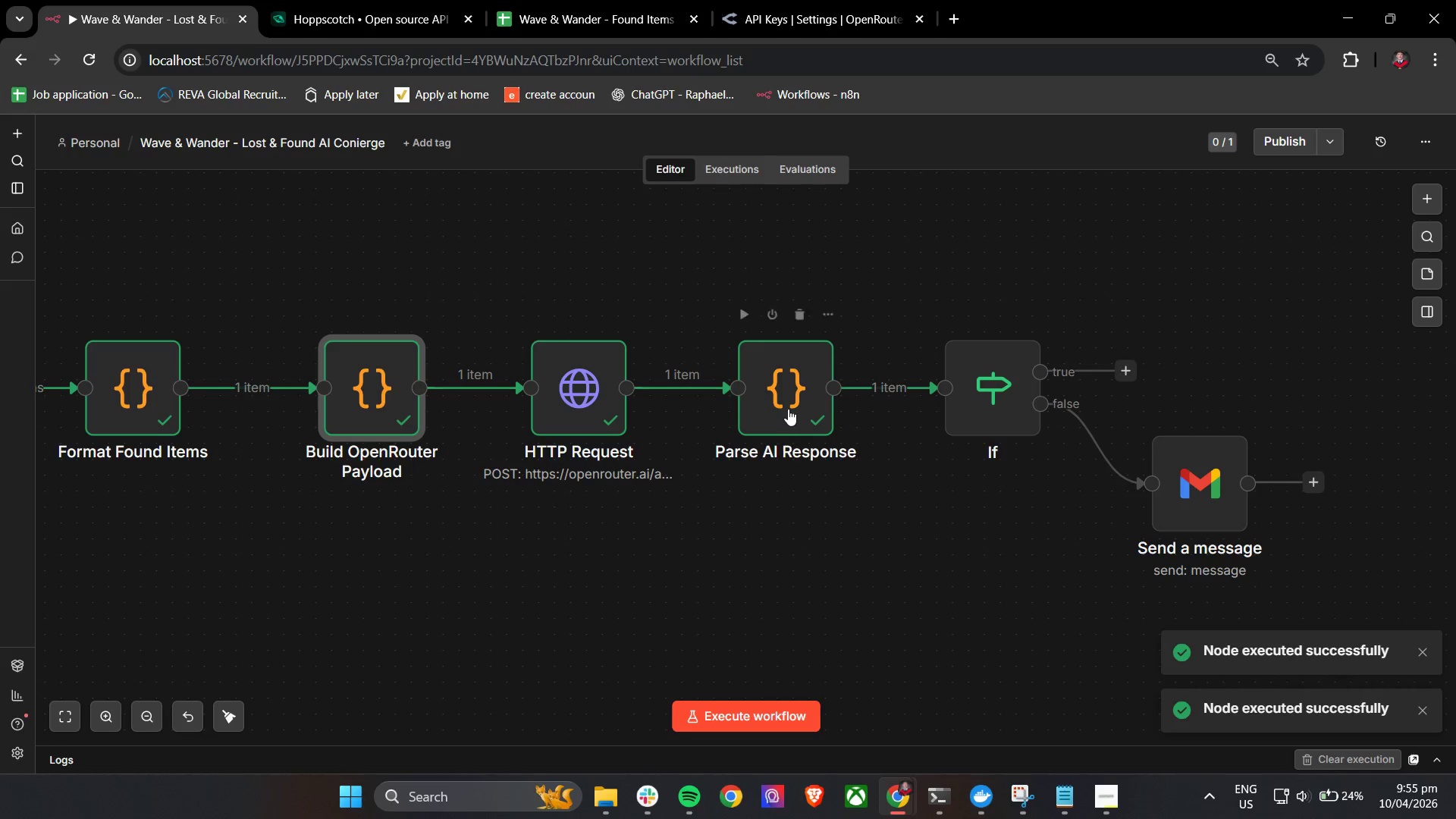 
double_click([788, 409])
 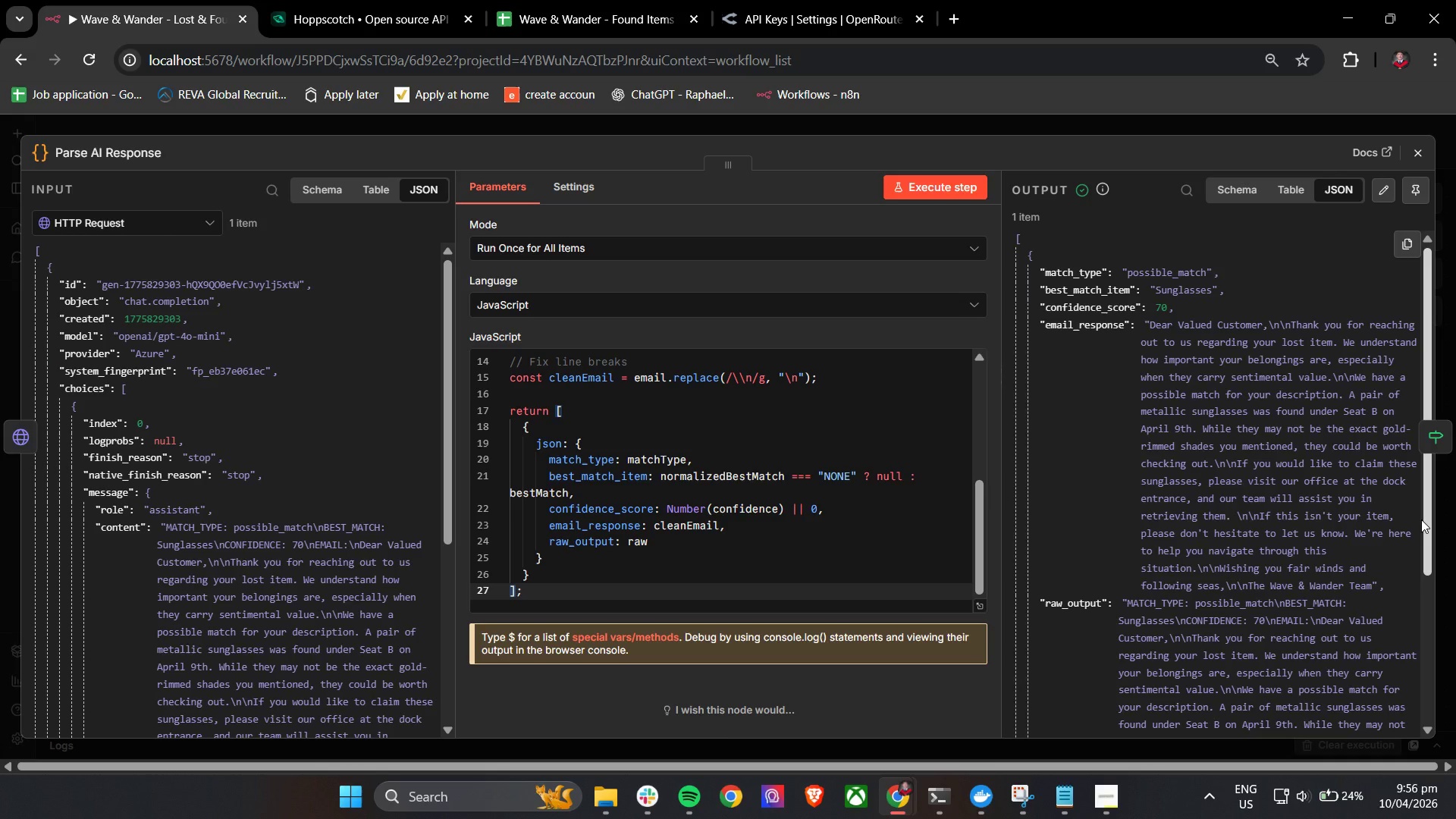 
wait(56.92)
 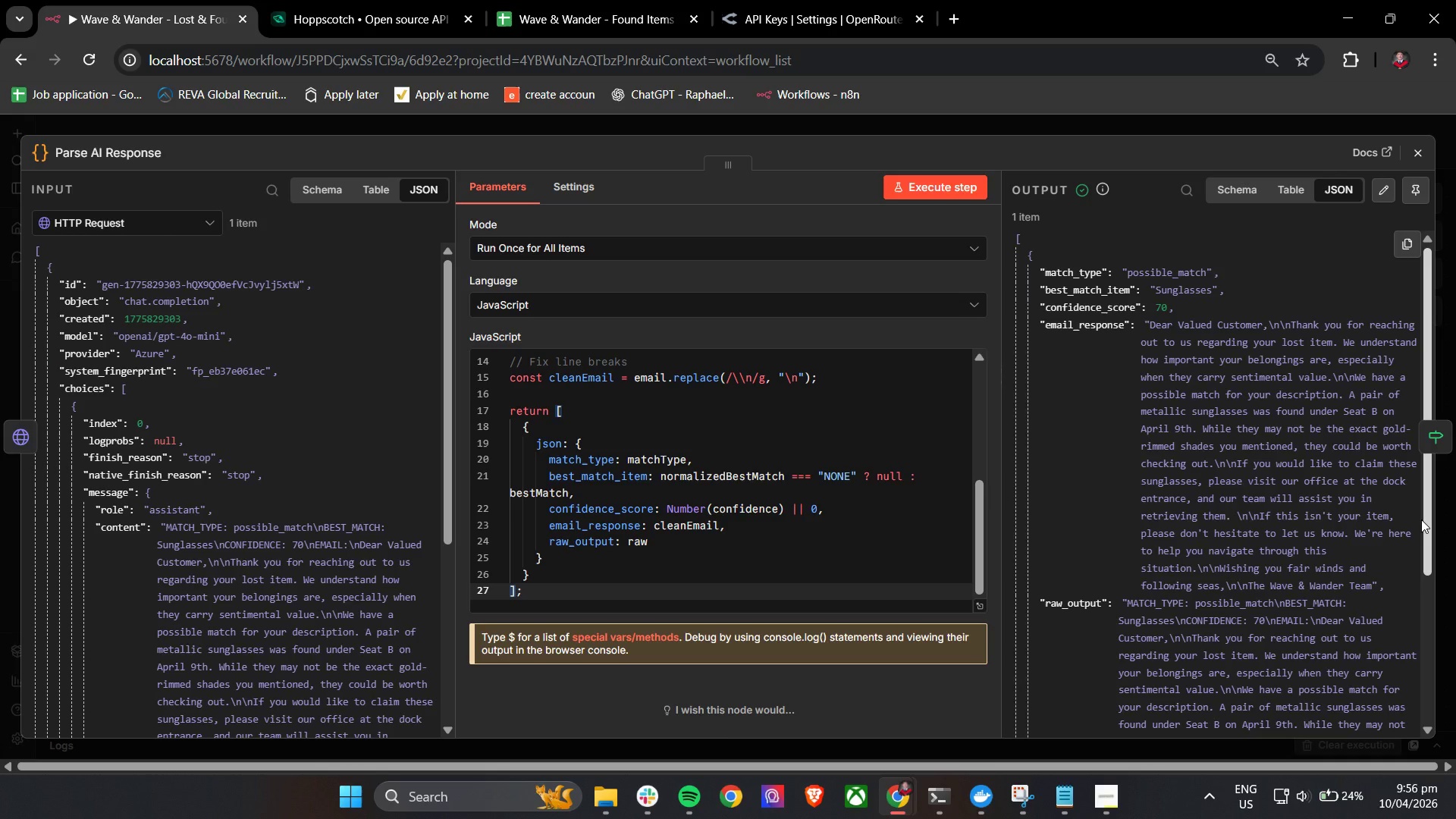 
left_click([1414, 154])
 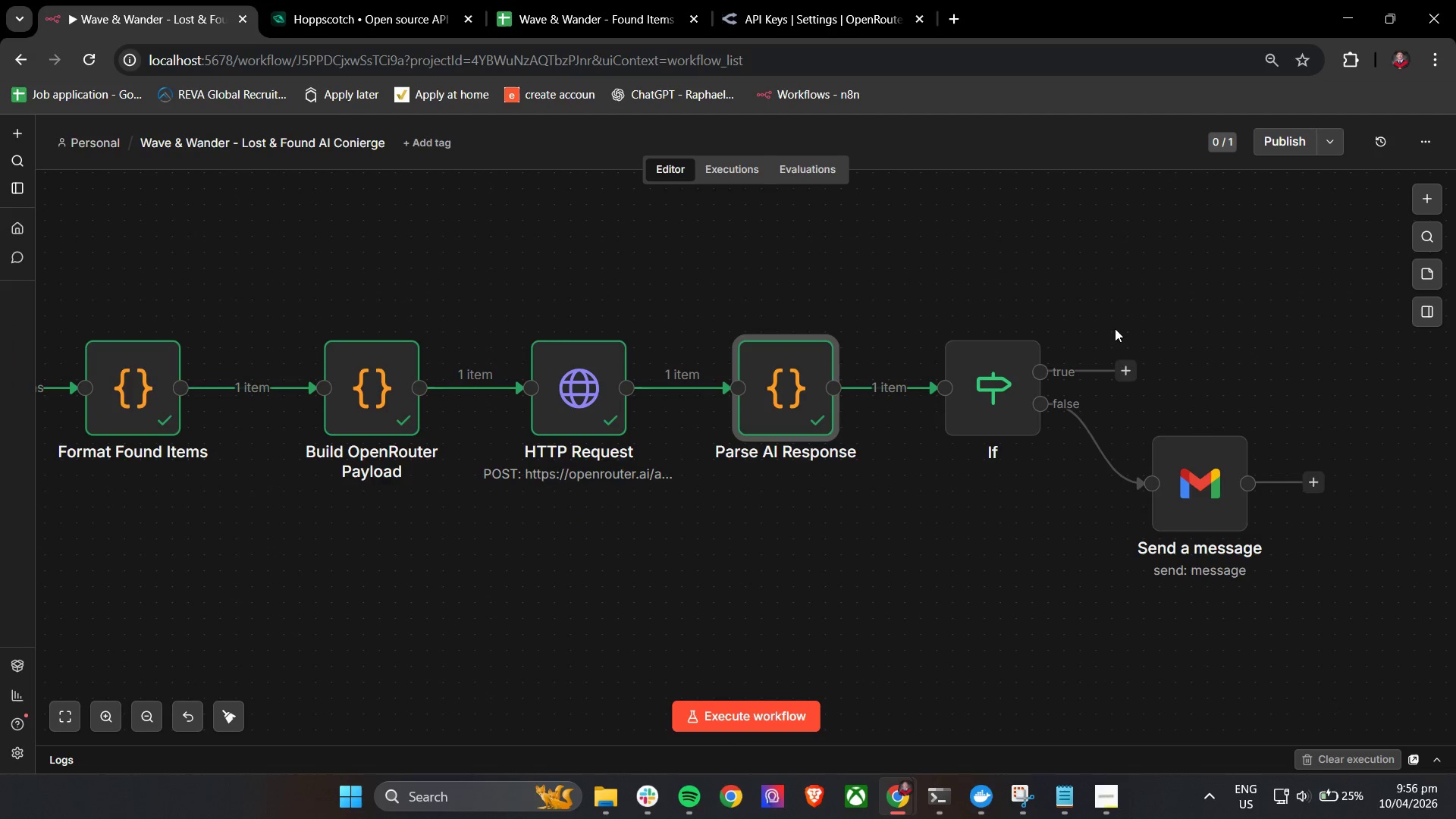 
hold_key(key=ControlLeft, duration=0.62)
left_click_drag(start_coordinate=[1226, 400], to_coordinate=[1103, 407])
 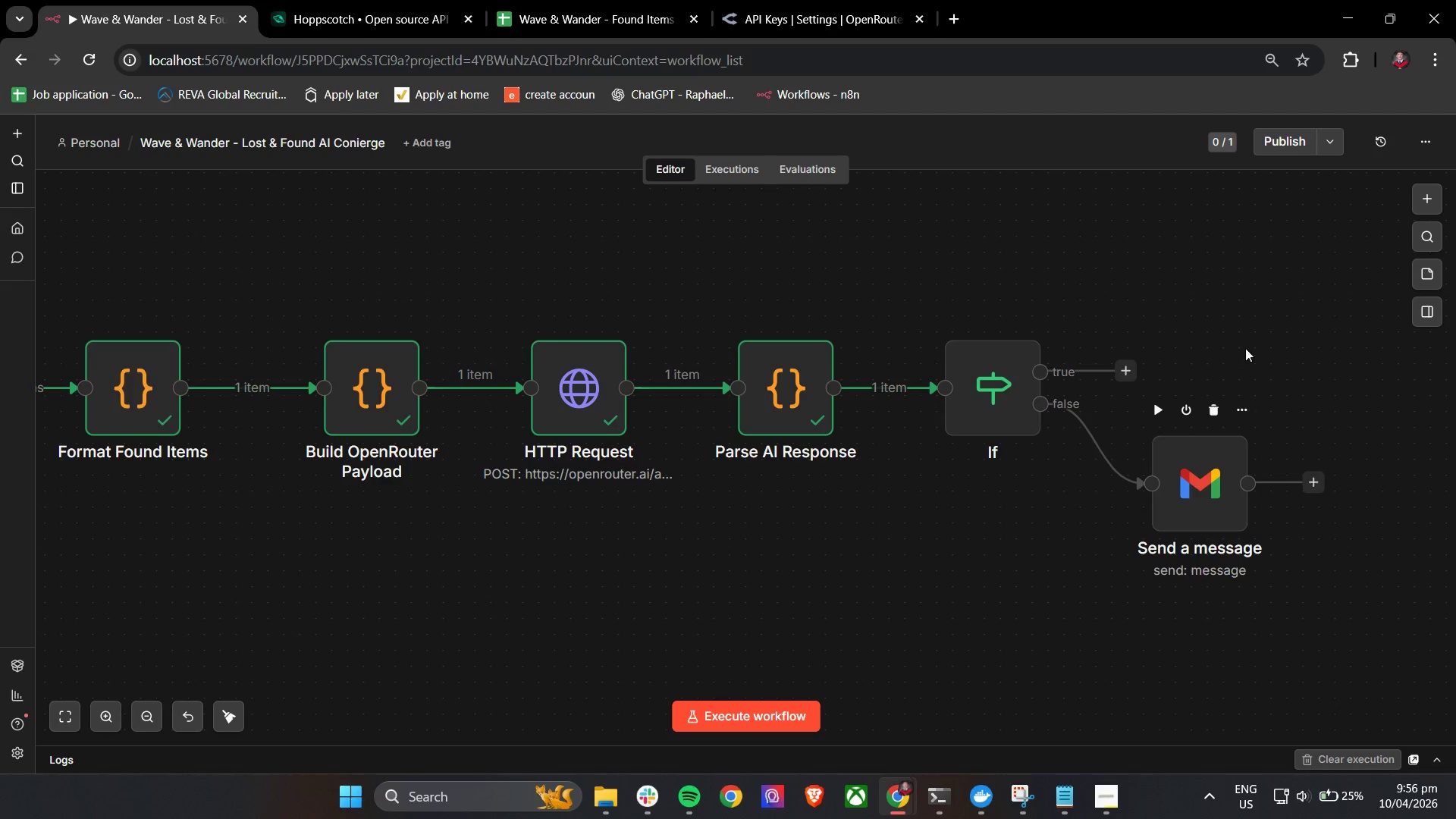 
hold_key(key=ControlLeft, duration=0.84)
left_click_drag(start_coordinate=[1320, 318], to_coordinate=[1156, 334])
 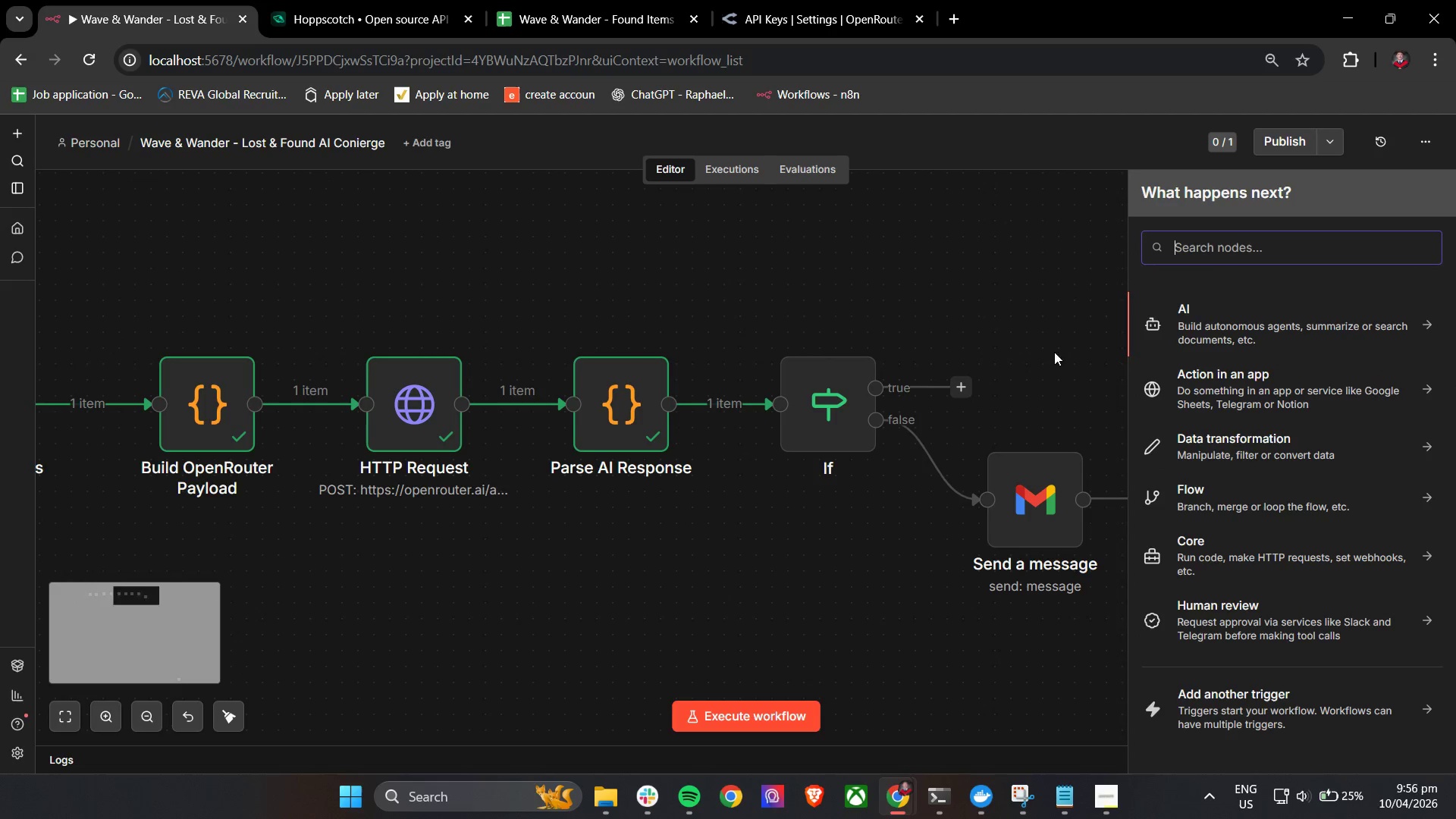 
type(se)
 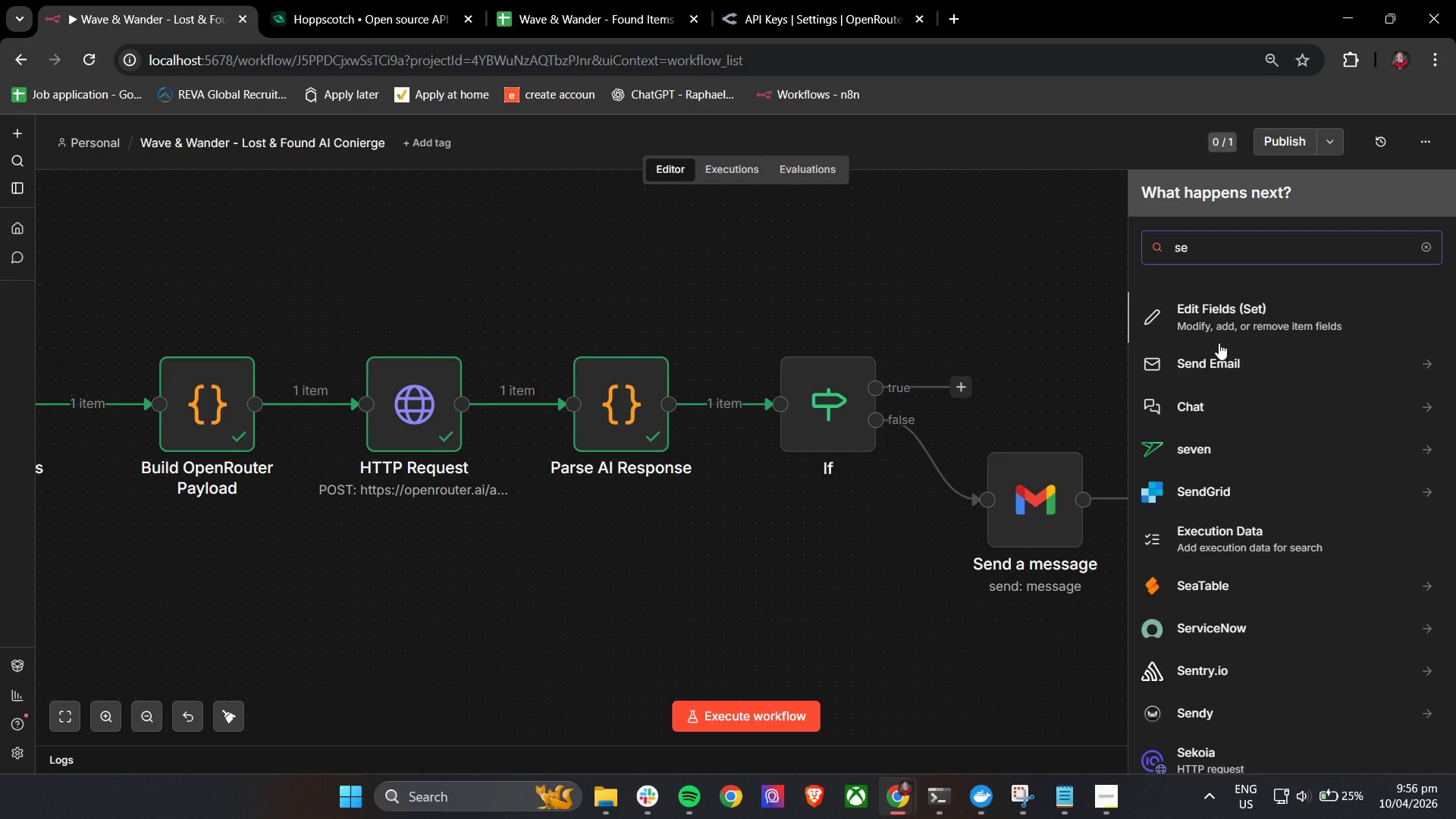 
left_click([1219, 369])
 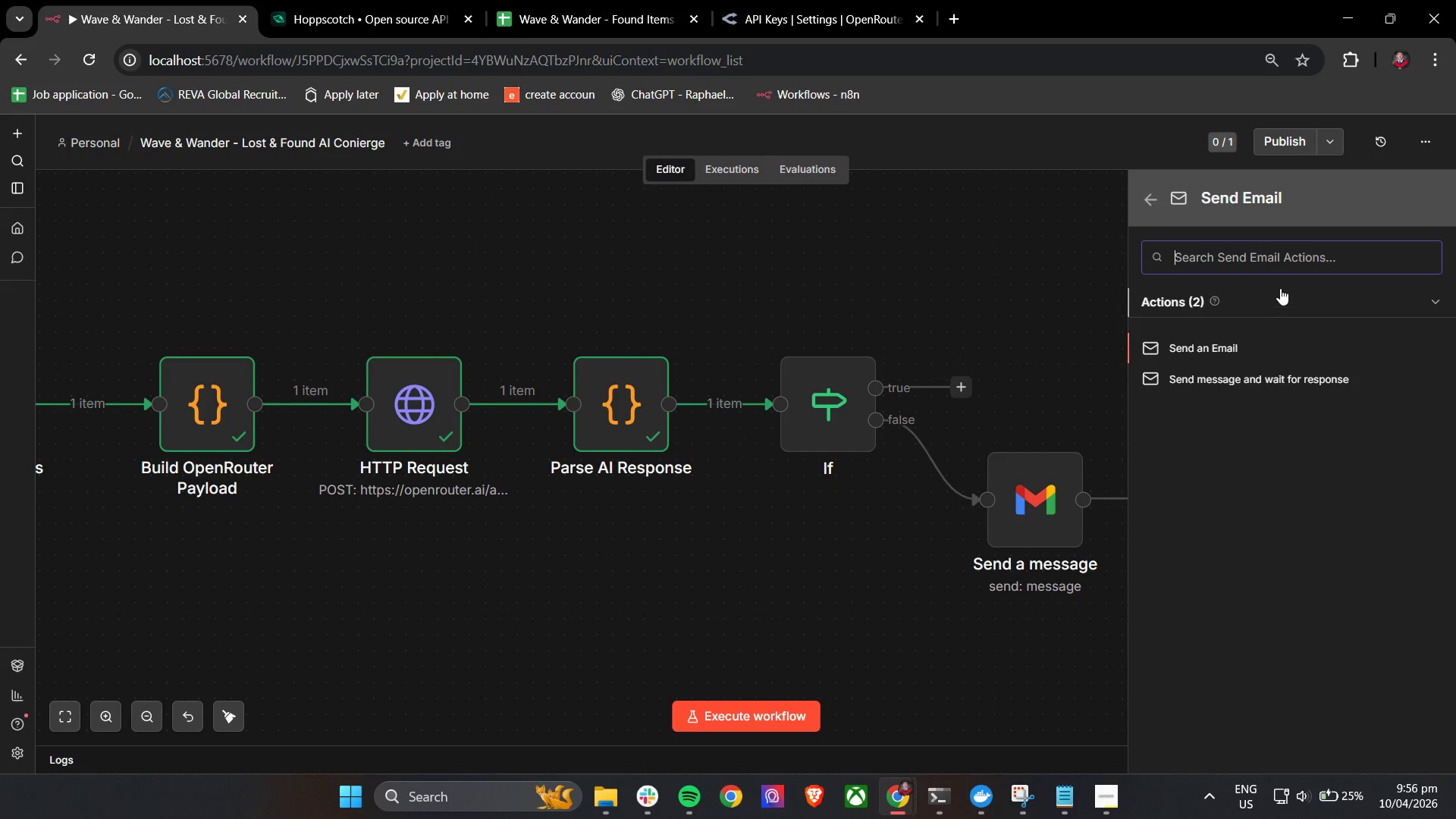 
left_click([1277, 266])
 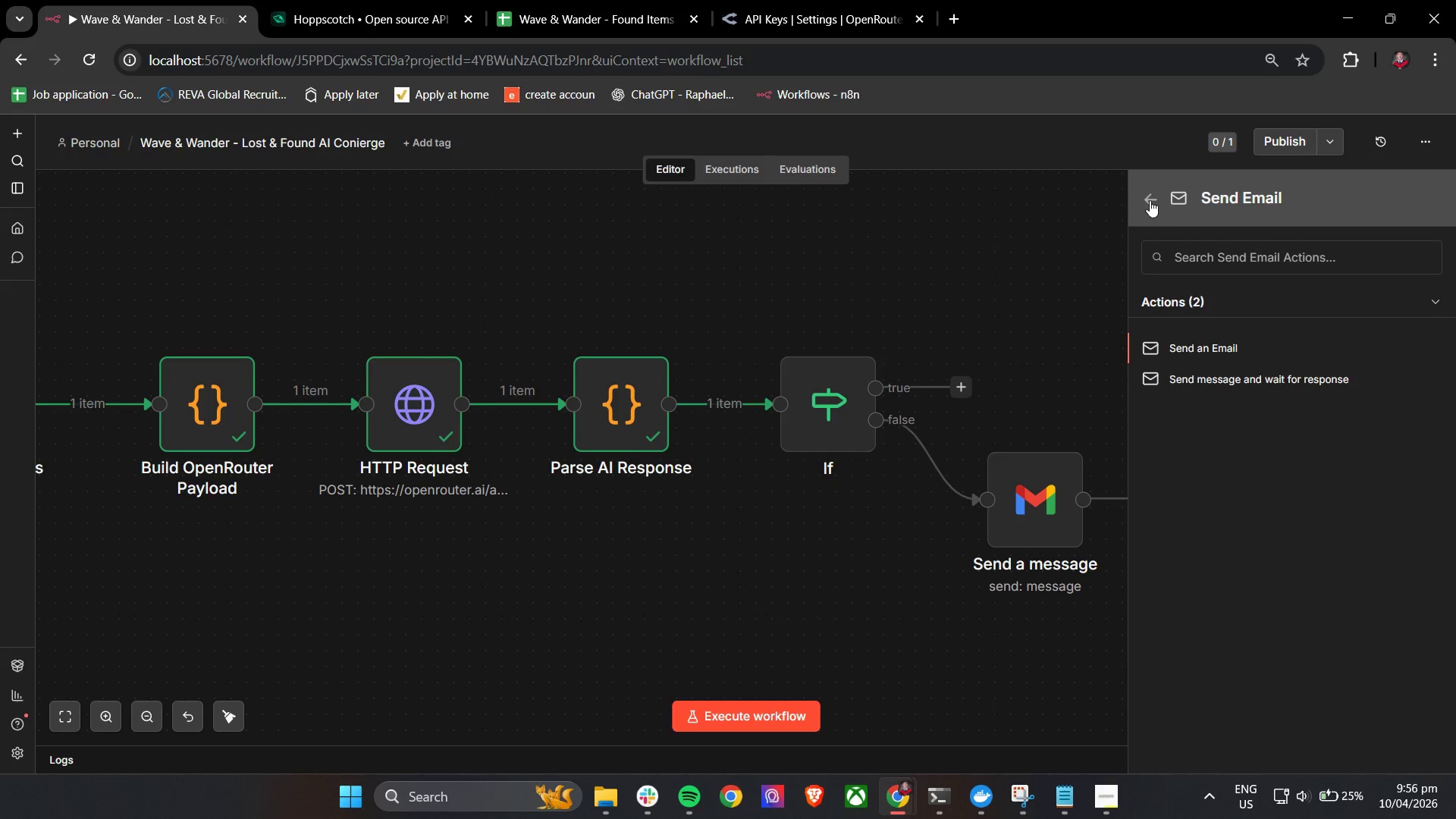 
left_click([1141, 198])
 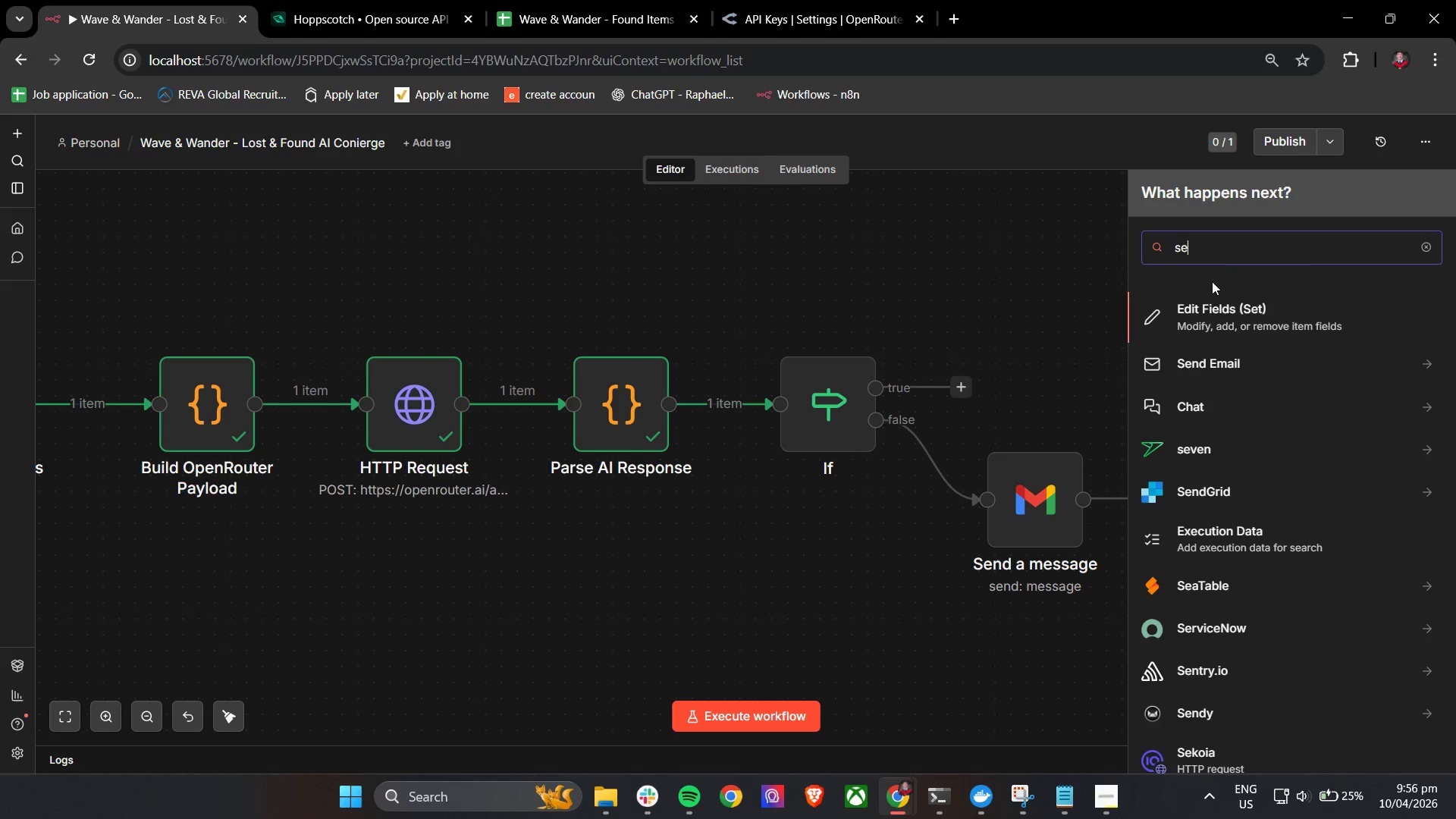 
double_click([1215, 252])
 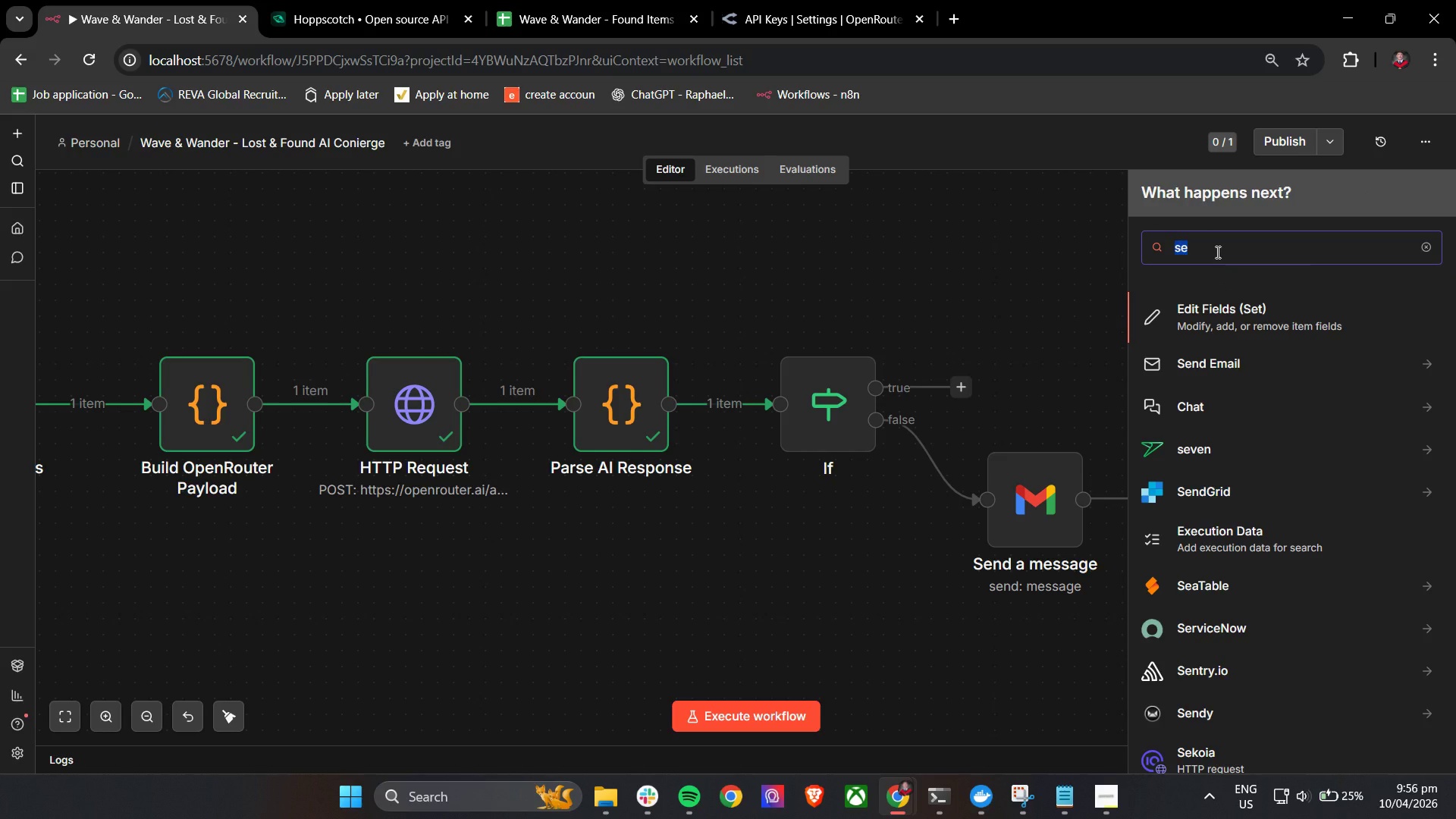 
key(G)
 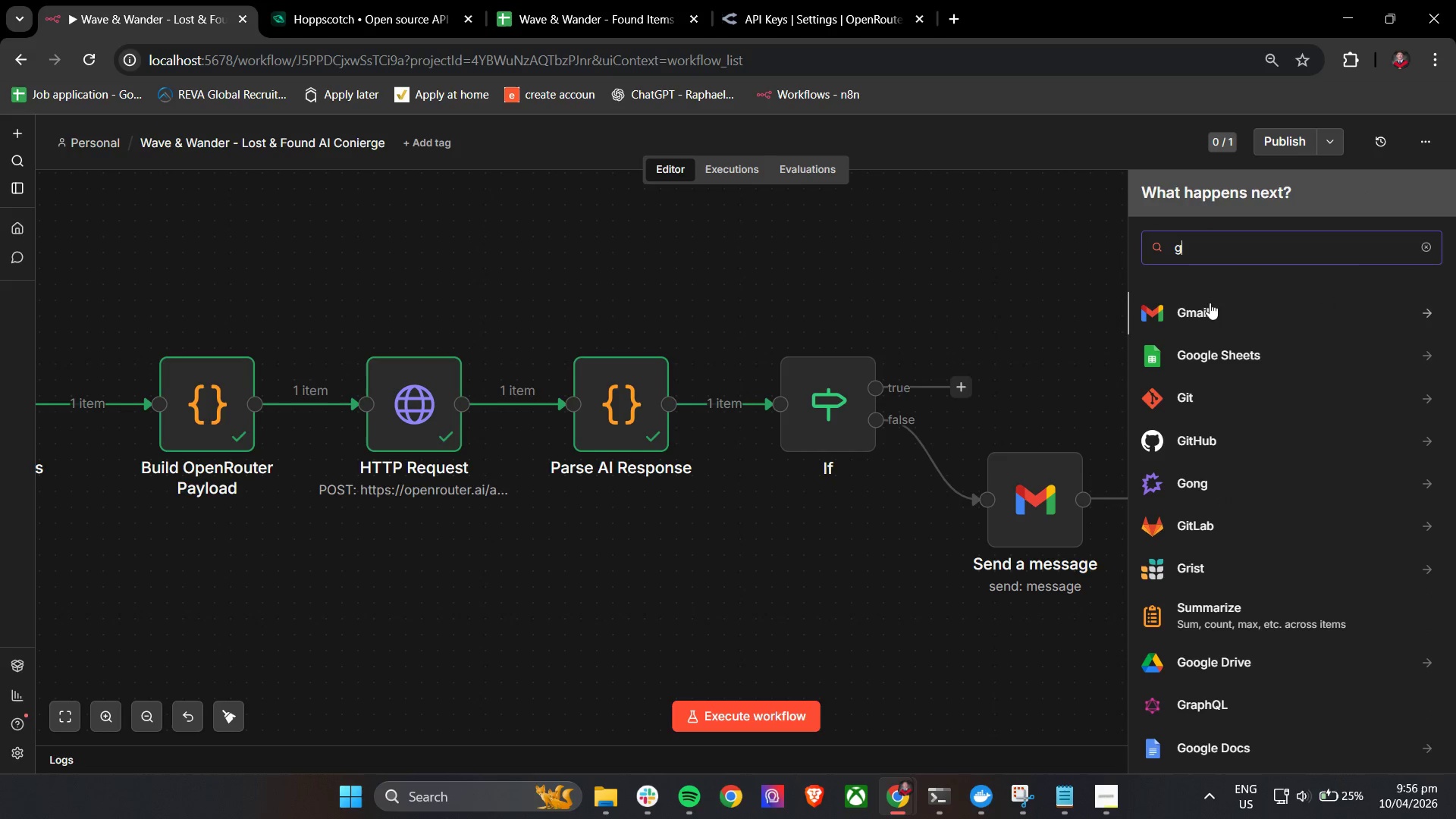 
left_click([1209, 307])
 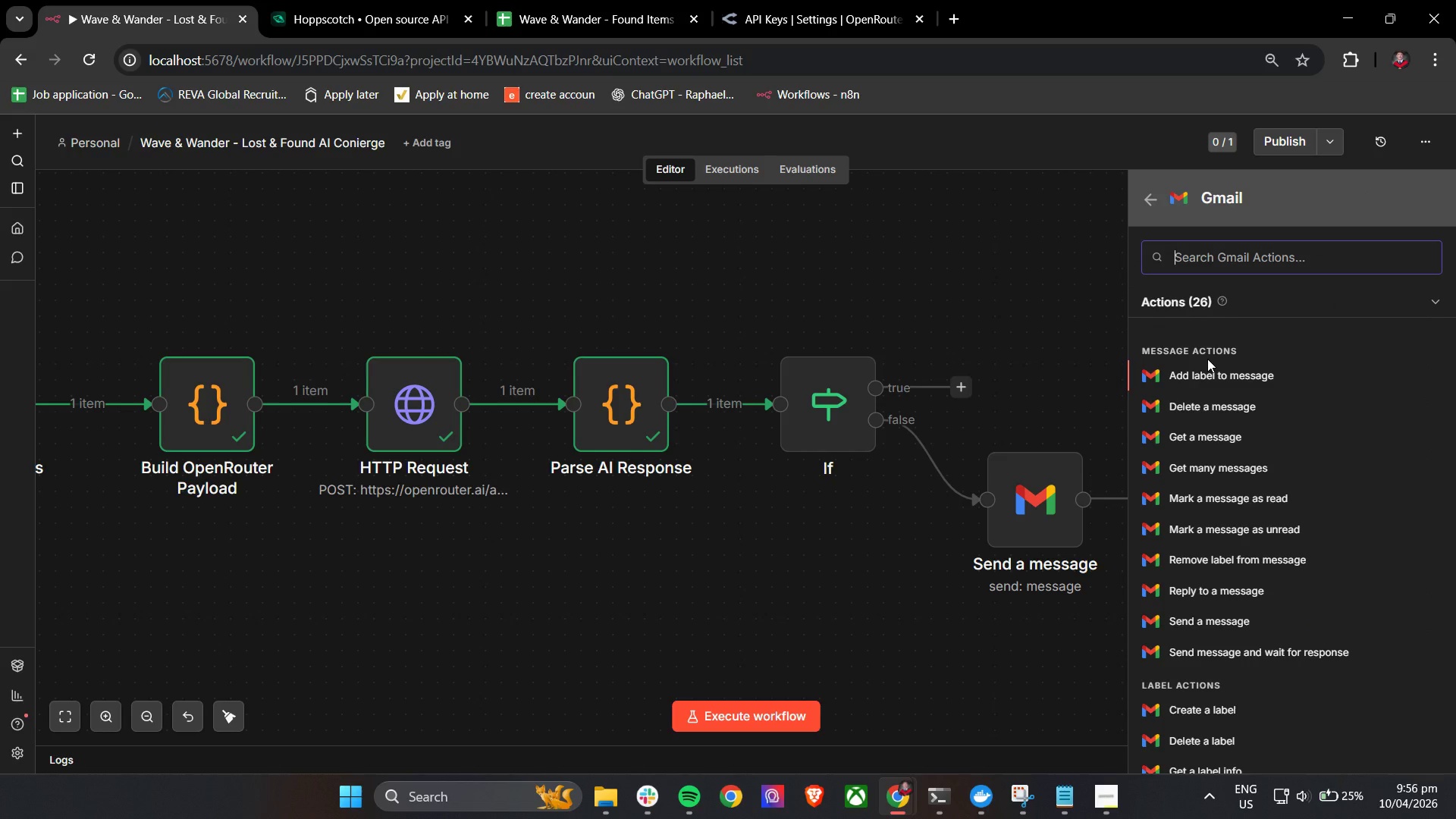 
type(se)
 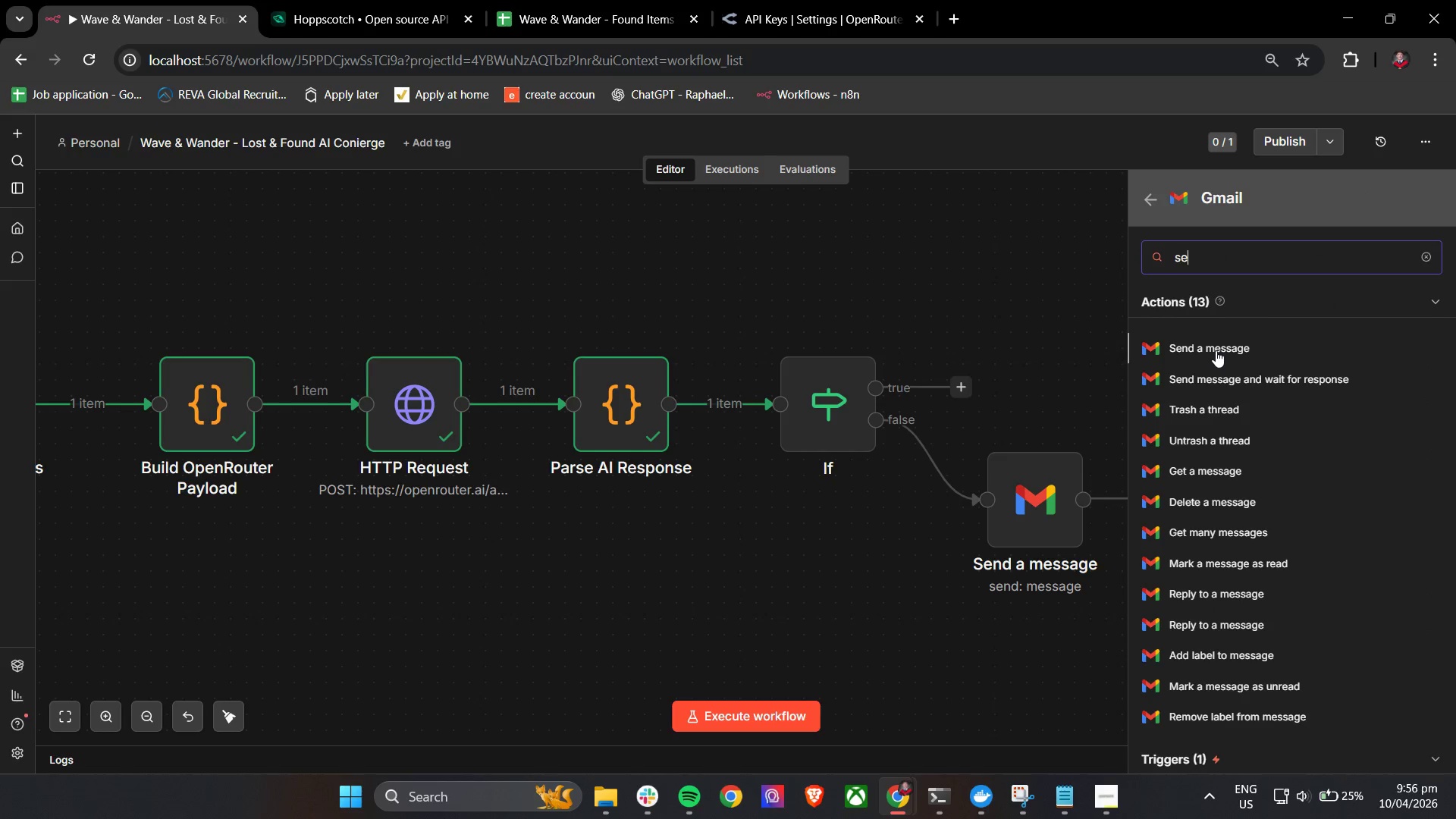 
left_click([1218, 353])
 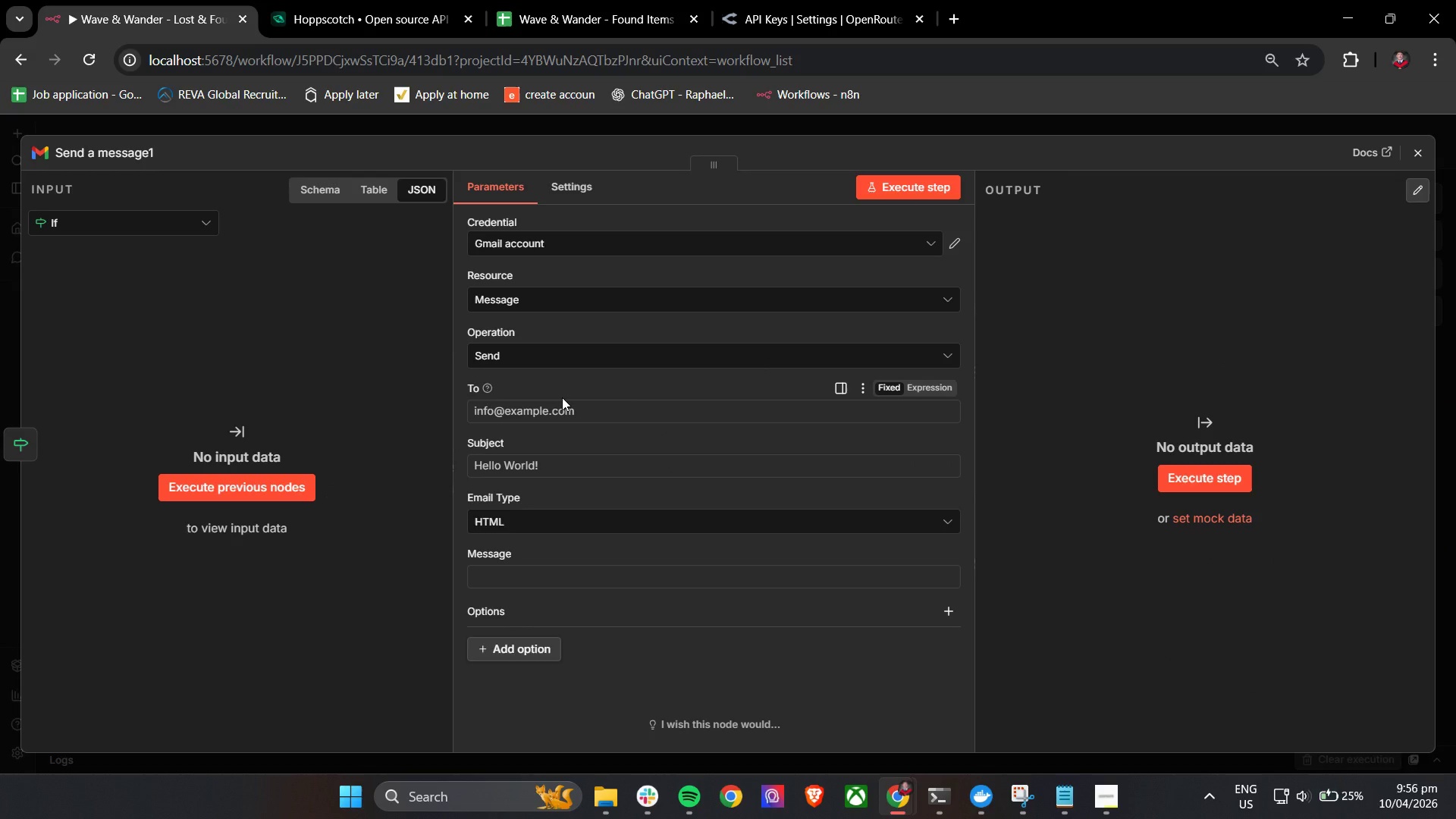 
wait(6.41)
 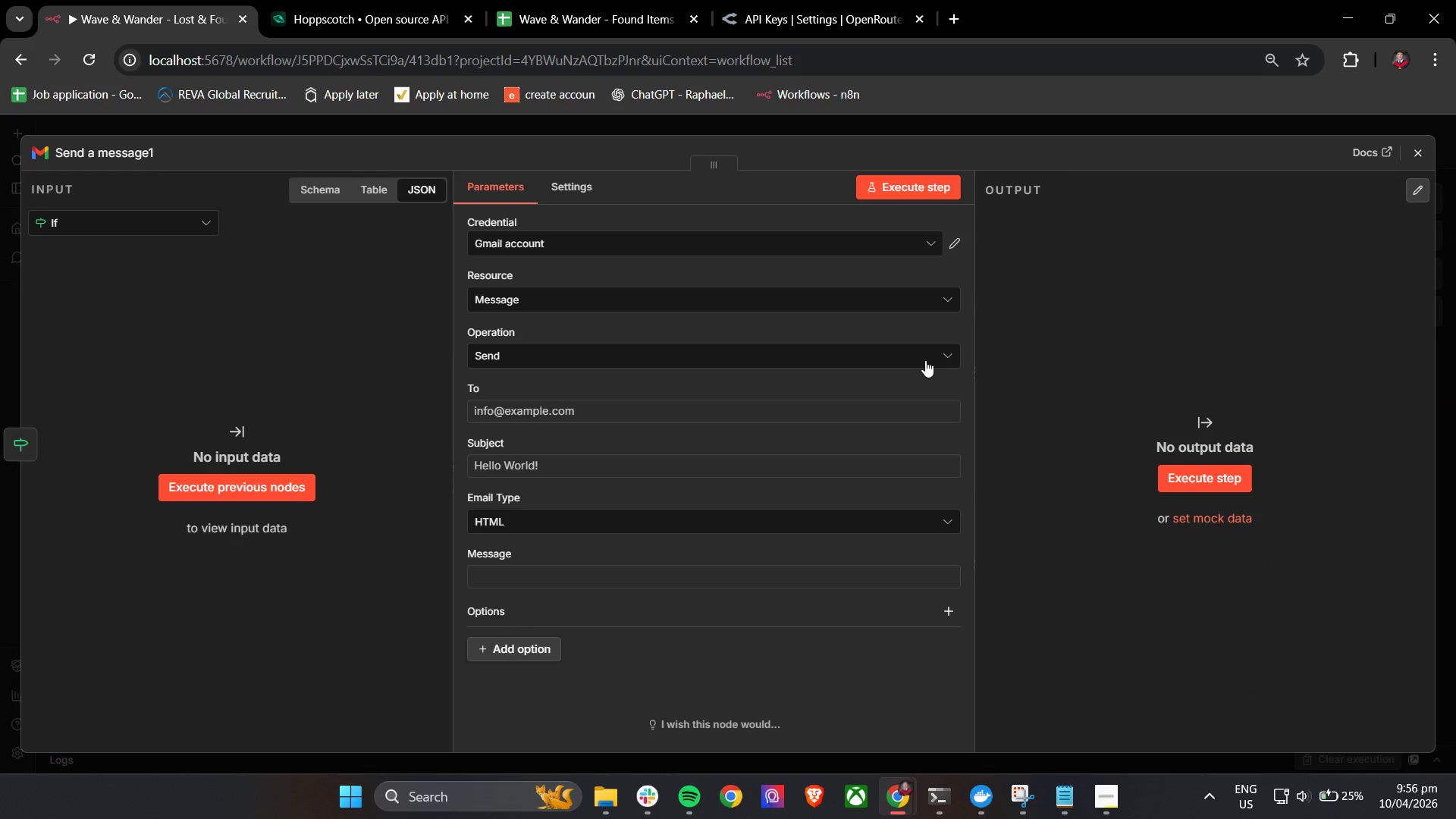 
left_click([540, 413])
 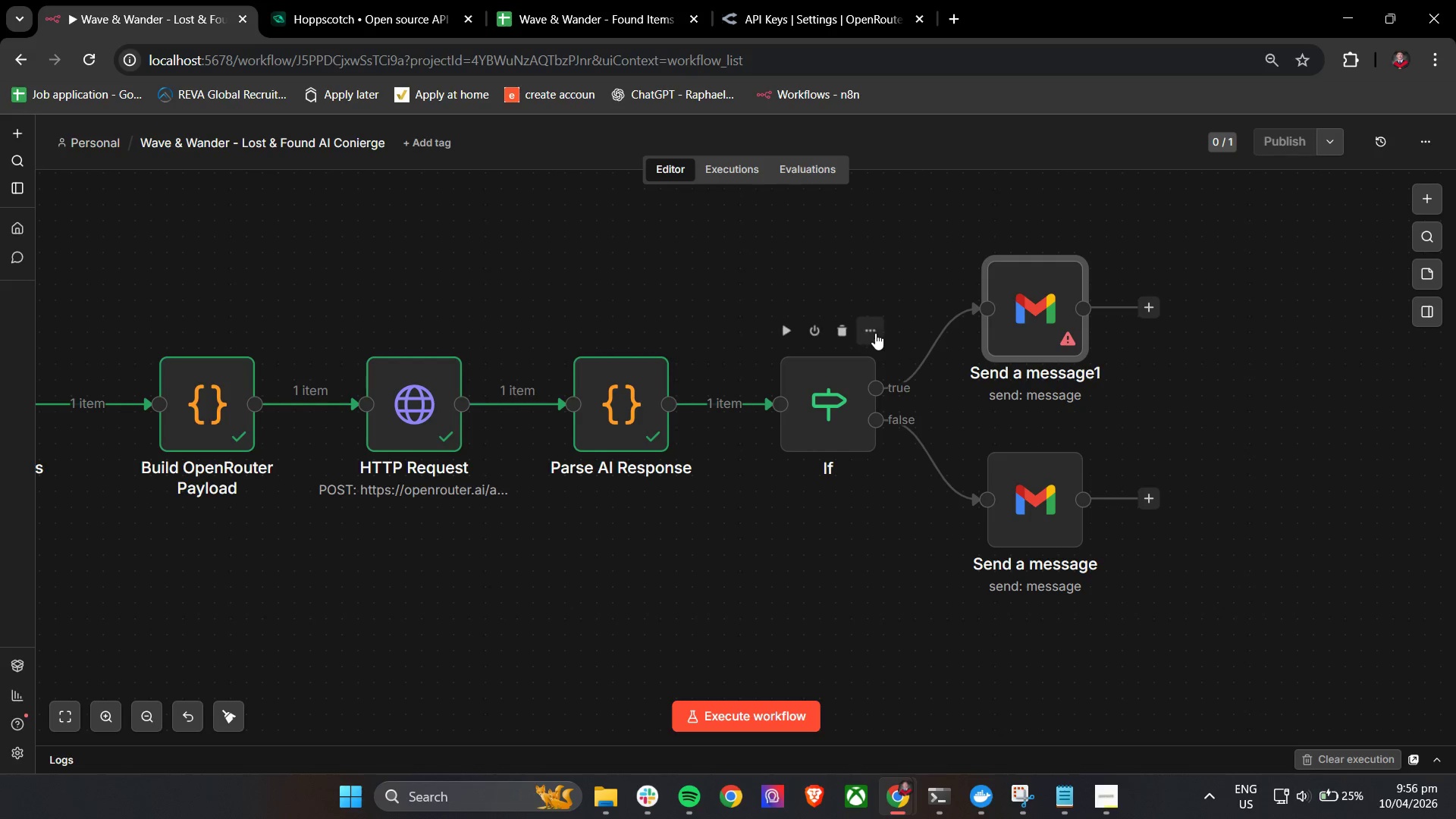 
left_click([785, 331])
 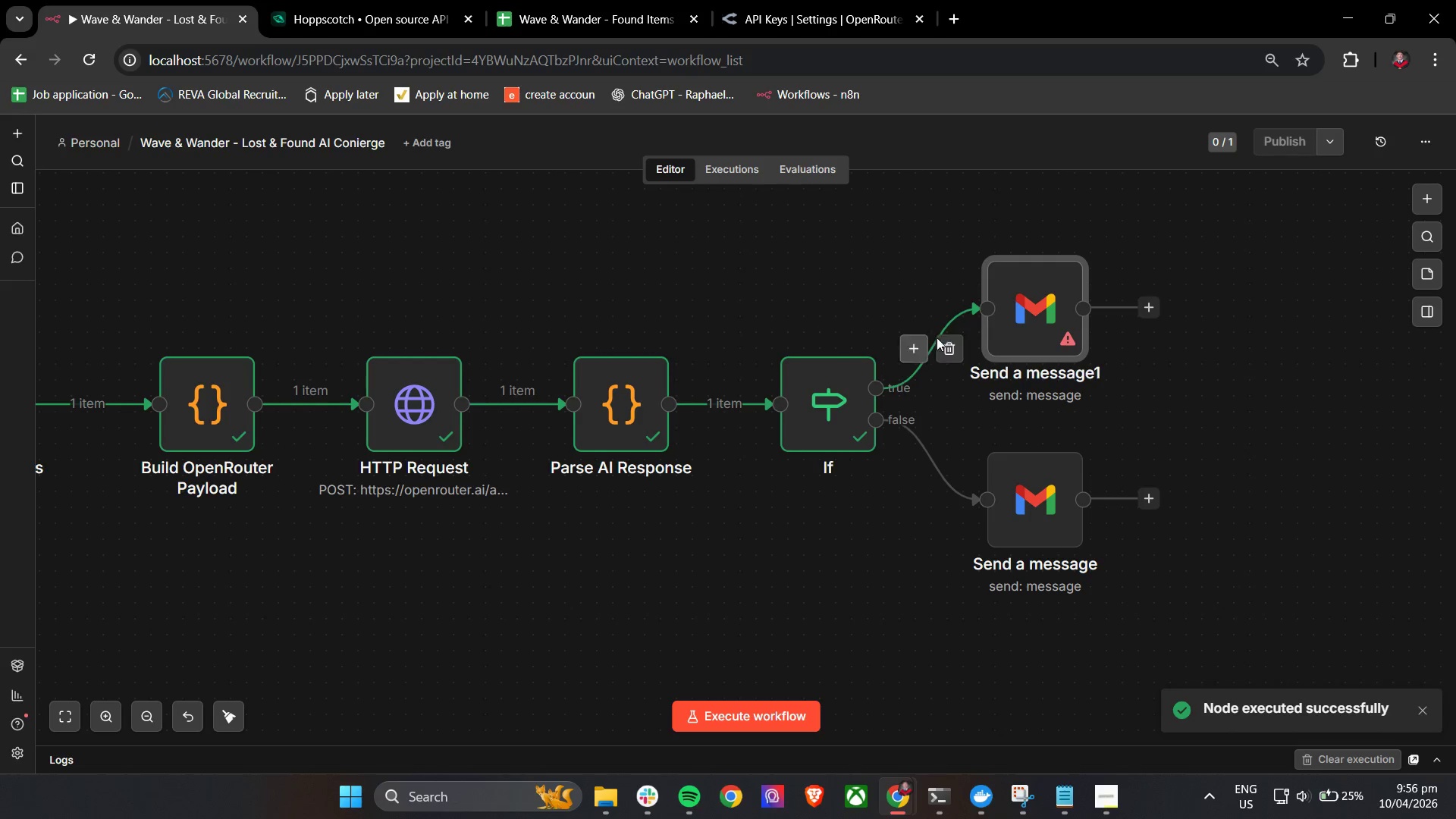 
left_click([1015, 320])
 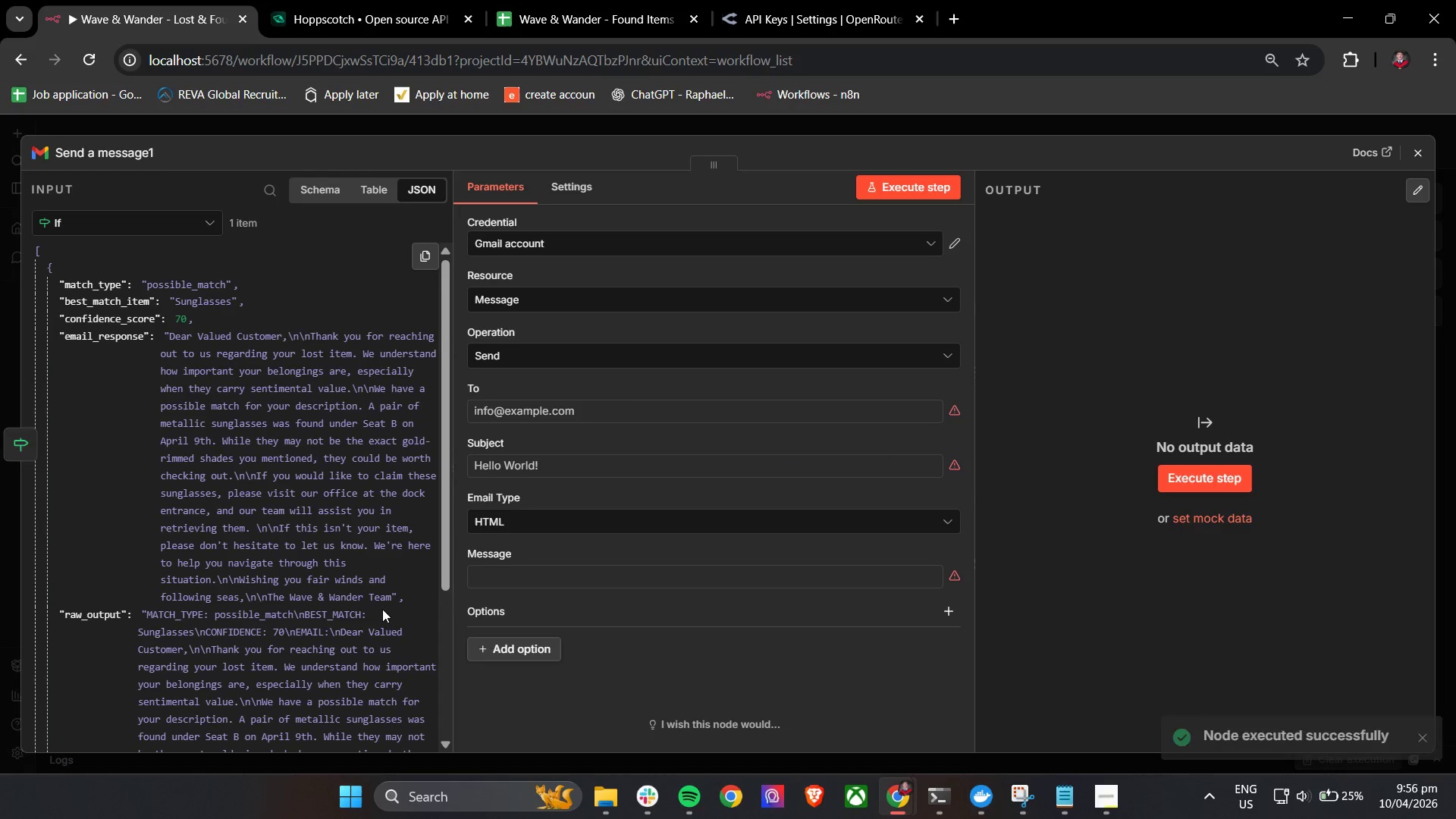 
scroll: coordinate [384, 615], scroll_direction: down, amount: 4.0
 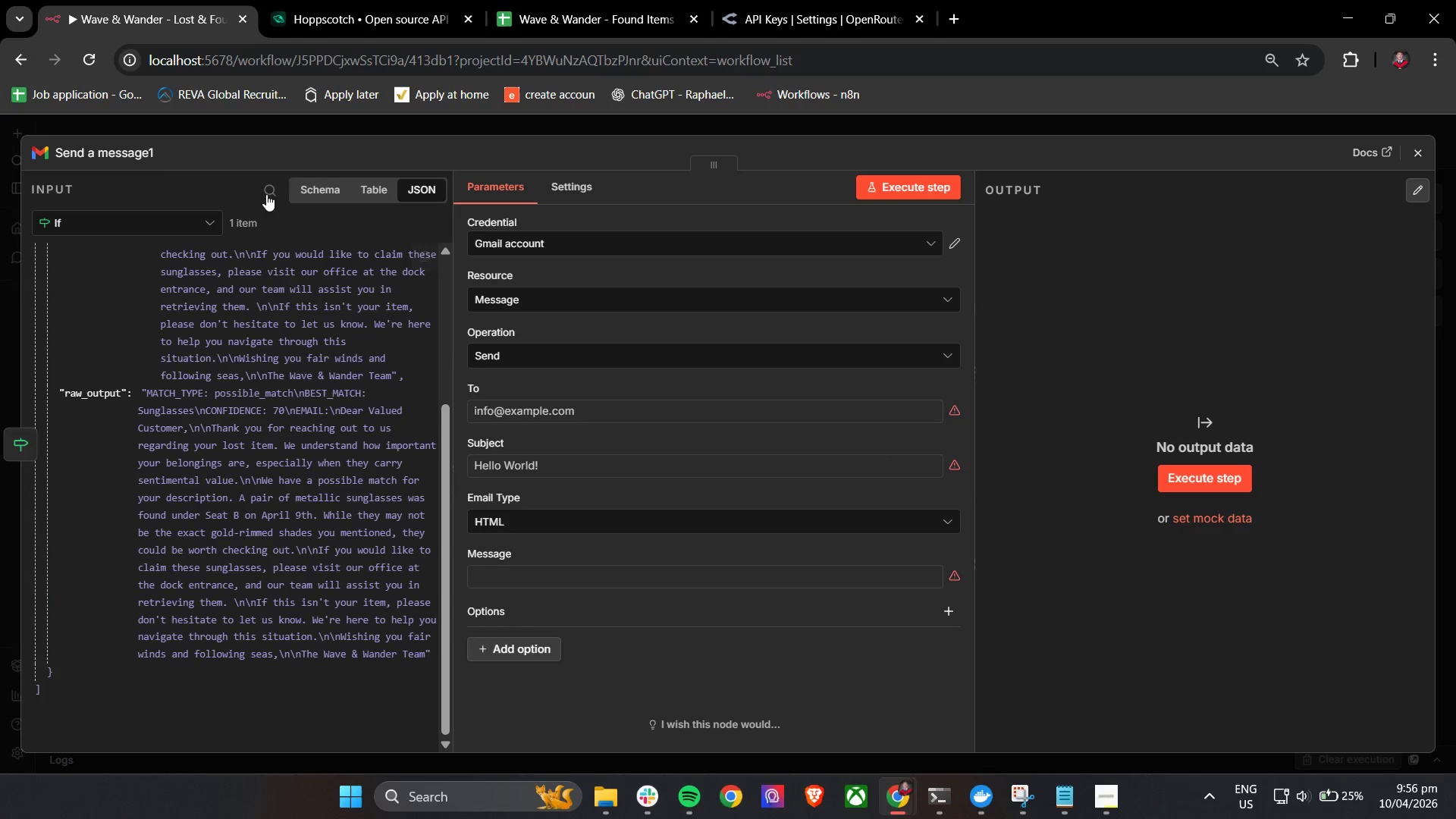 
left_click([1415, 151])
 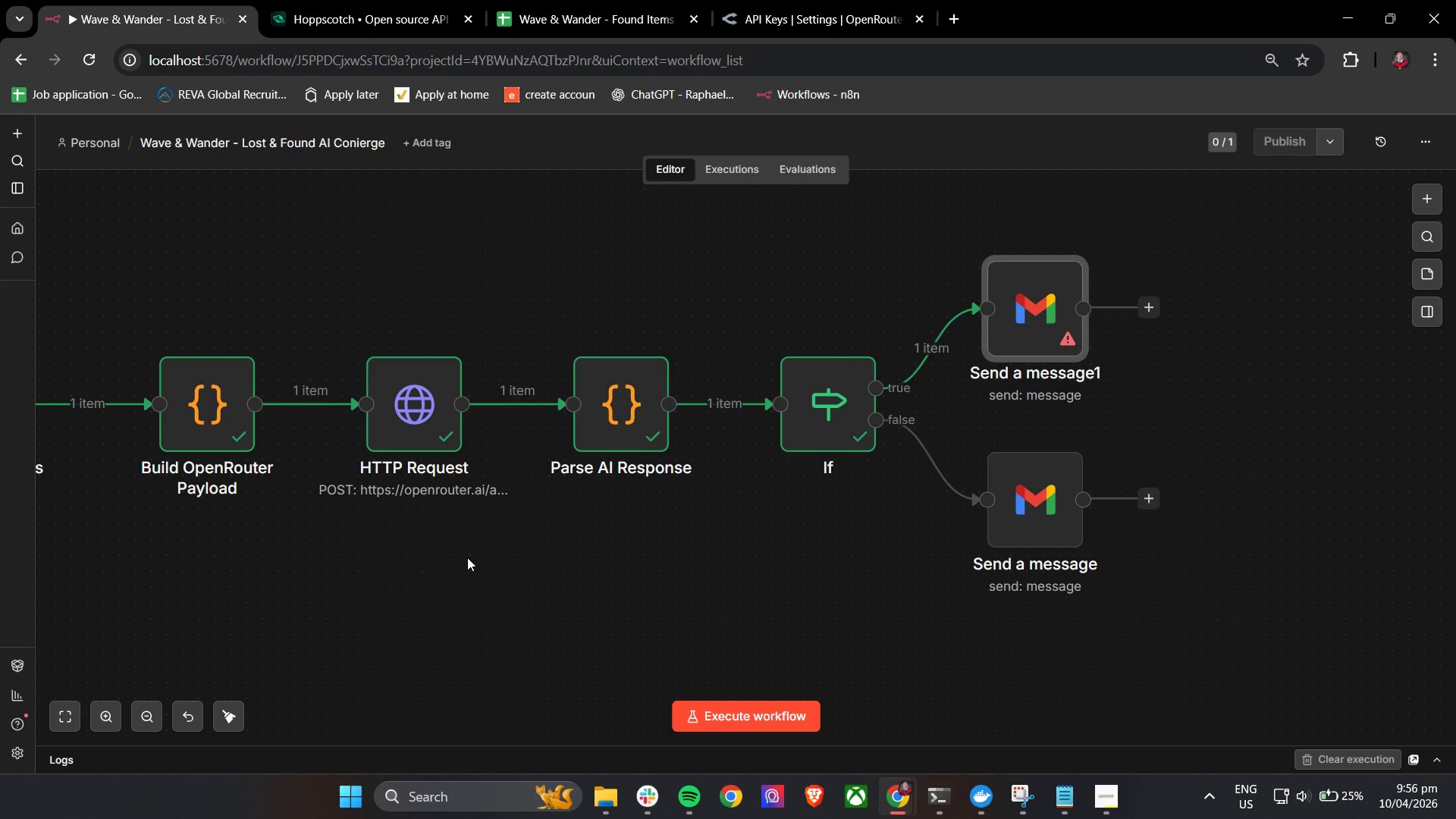 
hold_key(key=ControlLeft, duration=1.51)
left_click_drag(start_coordinate=[433, 573], to_coordinate=[749, 559])
 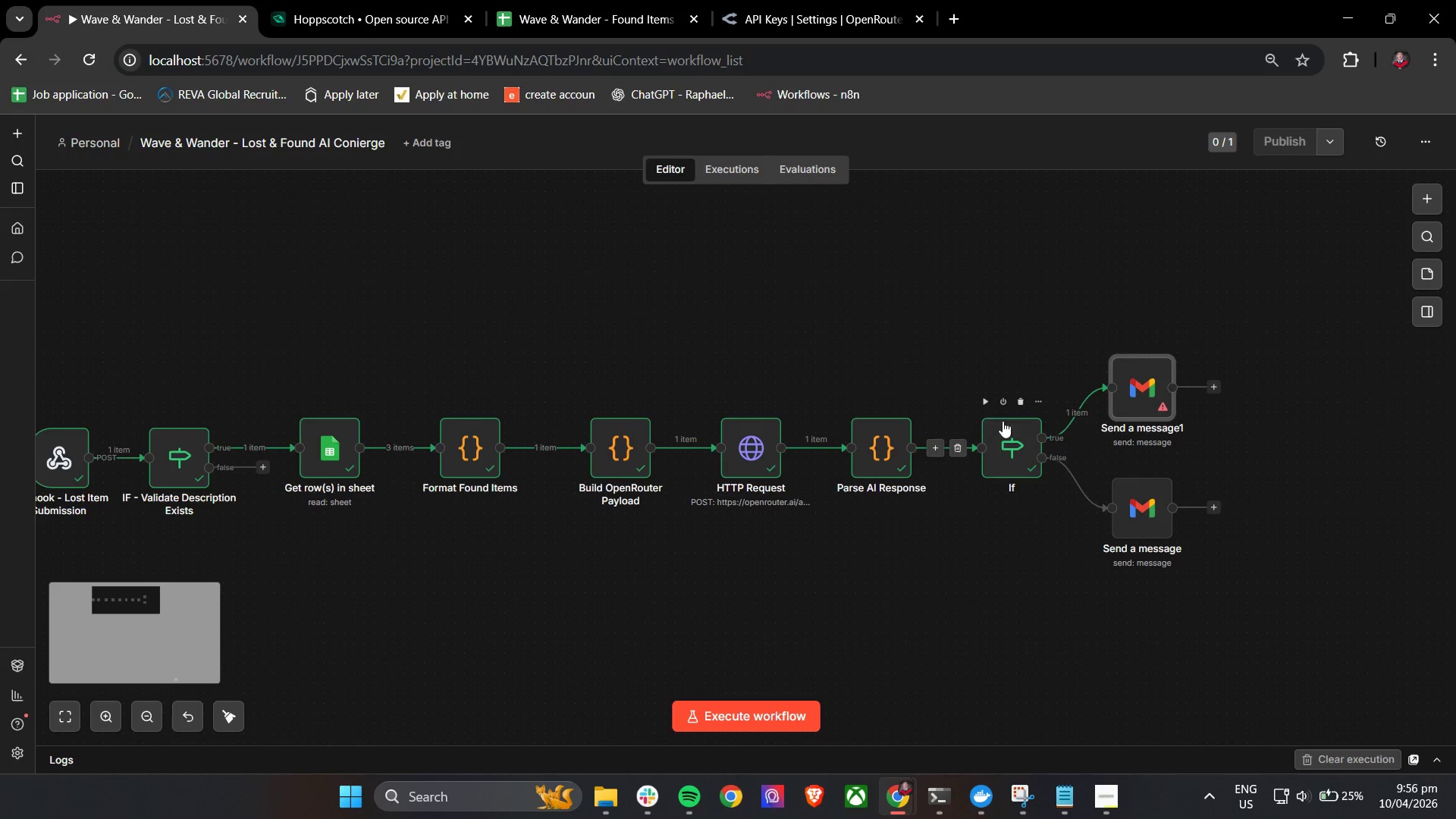 
scroll: coordinate [470, 563], scroll_direction: down, amount: 3.0
 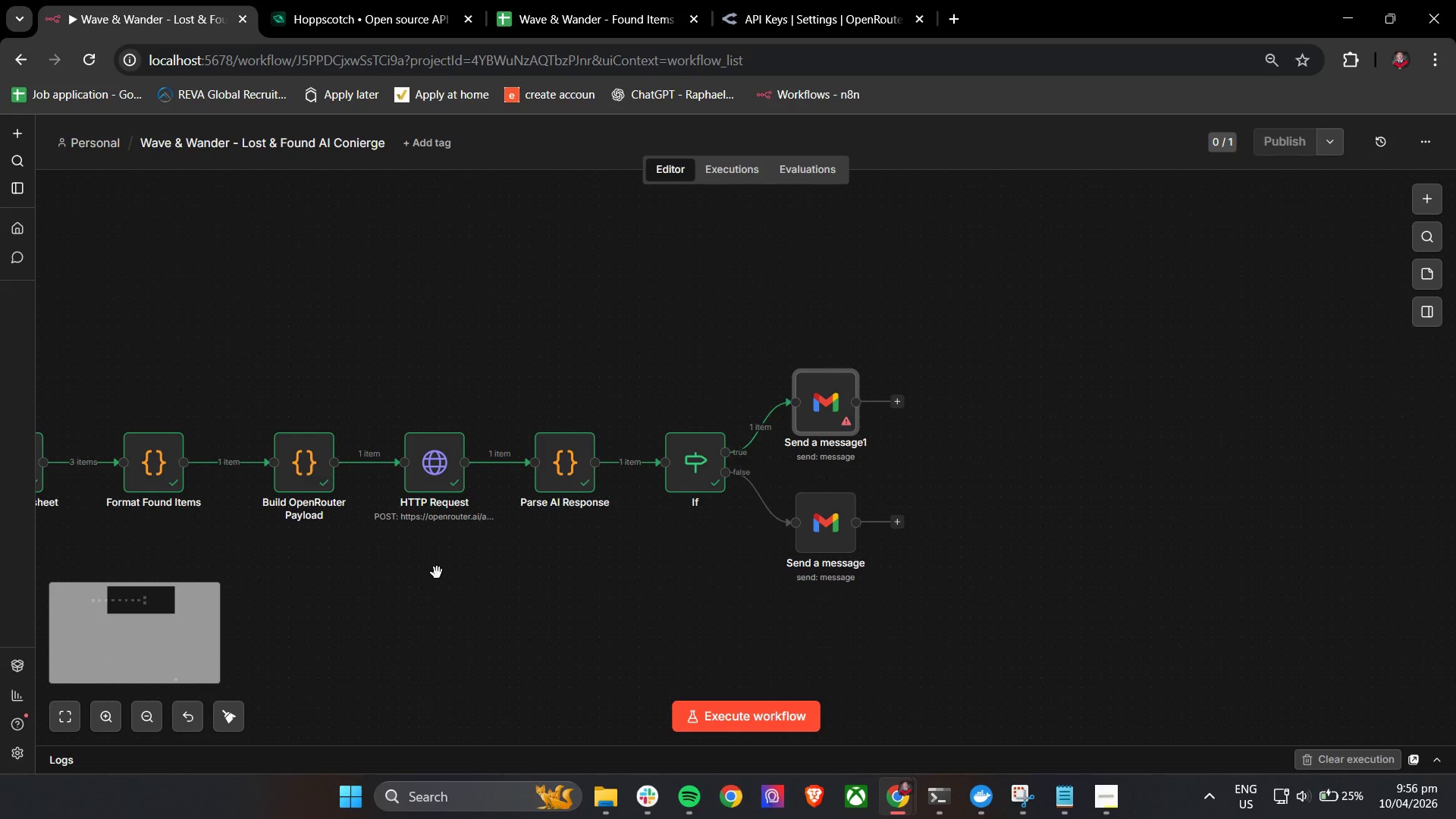 
hold_key(key=ControlLeft, duration=0.47)
 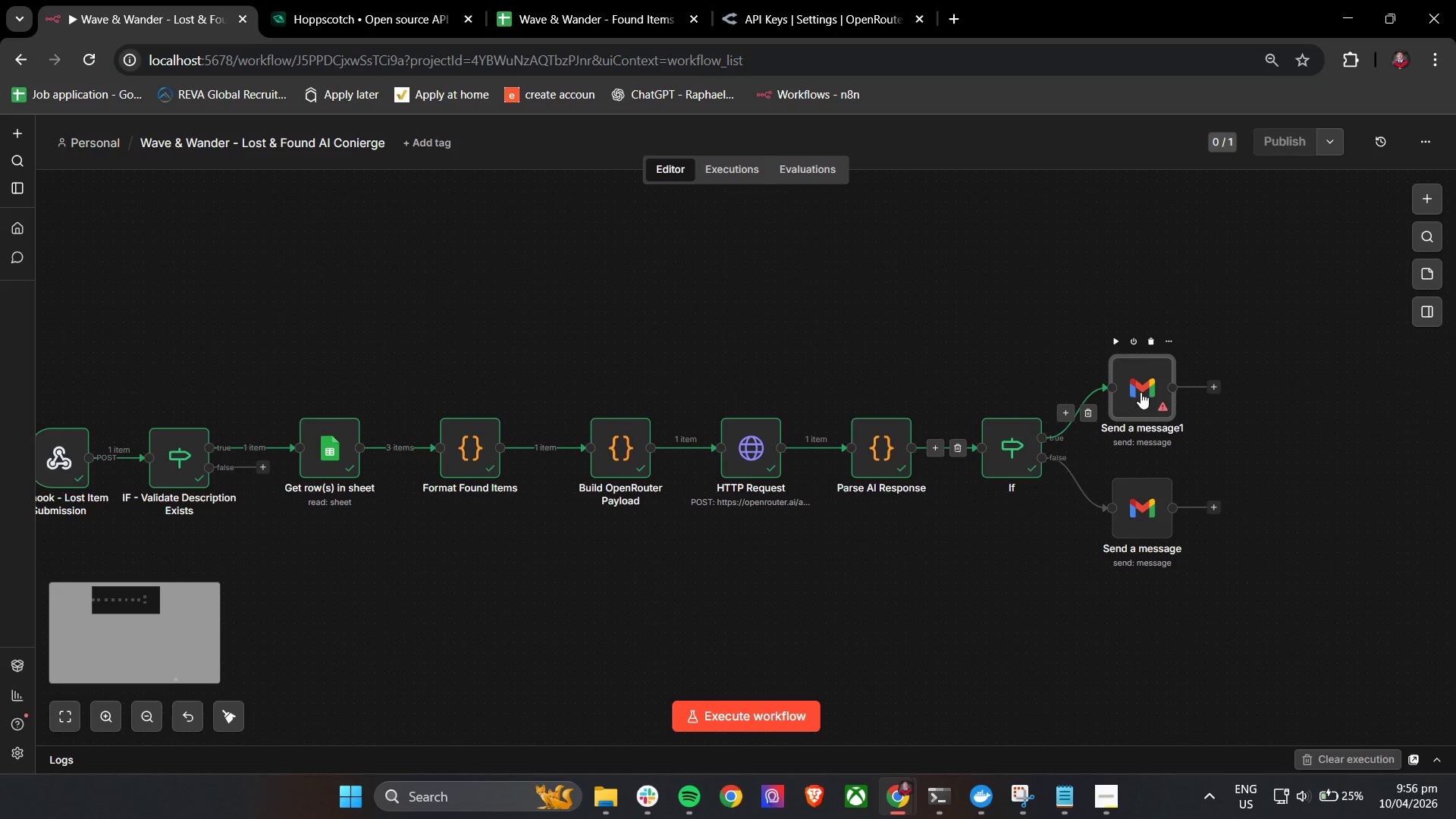 
double_click([1141, 392])
 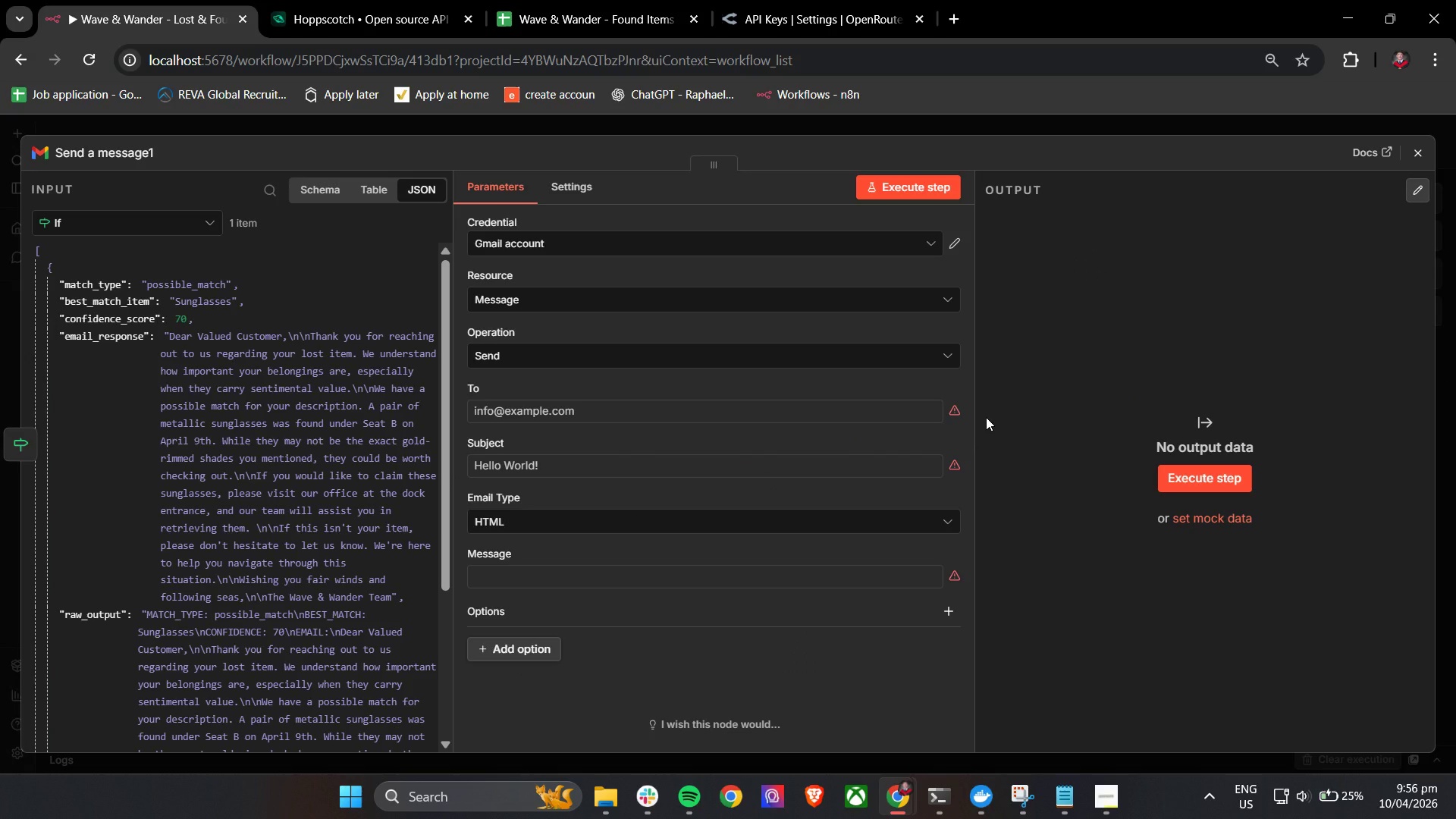 
wait(16.11)
 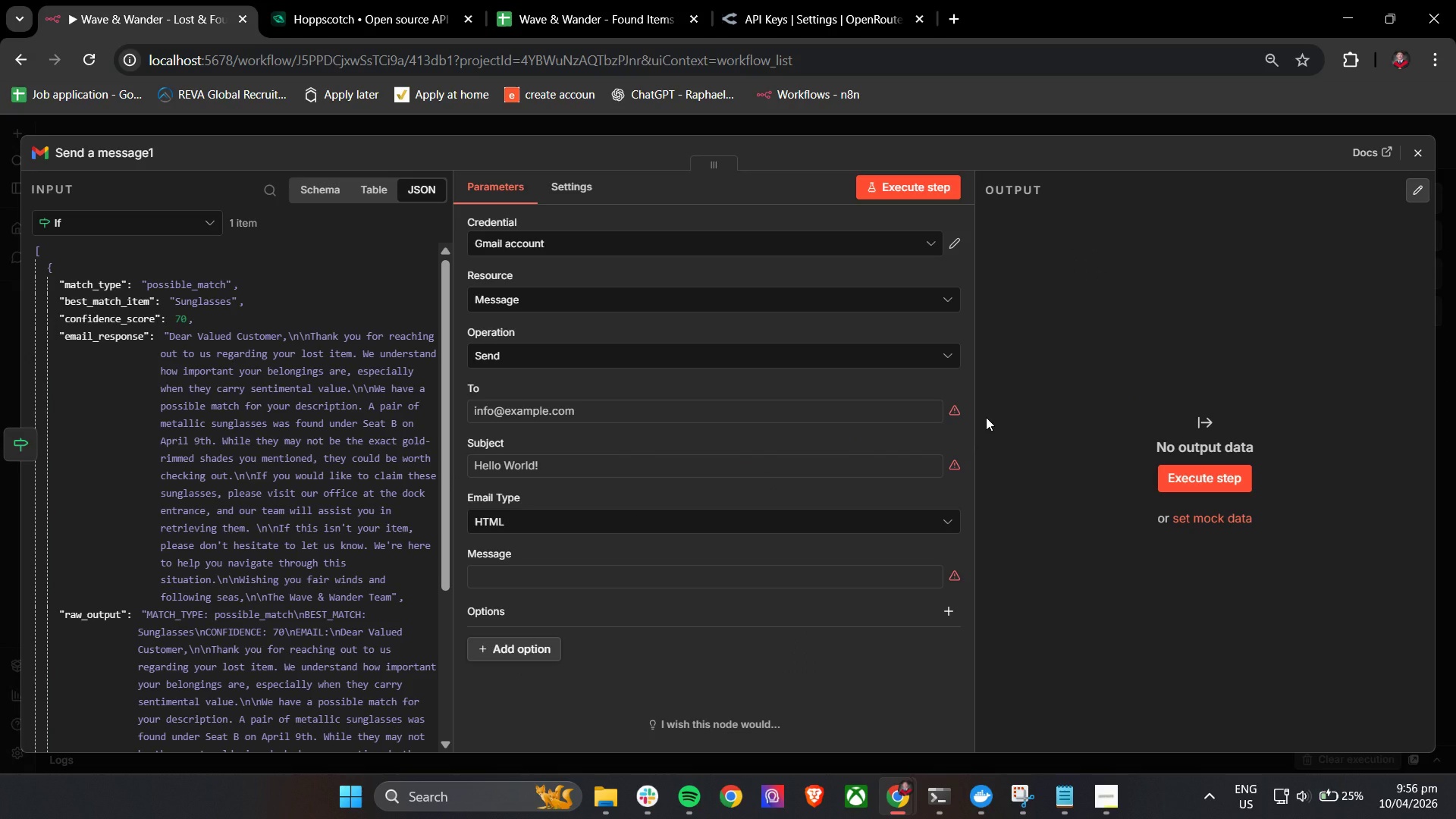 
left_click([509, 574])
 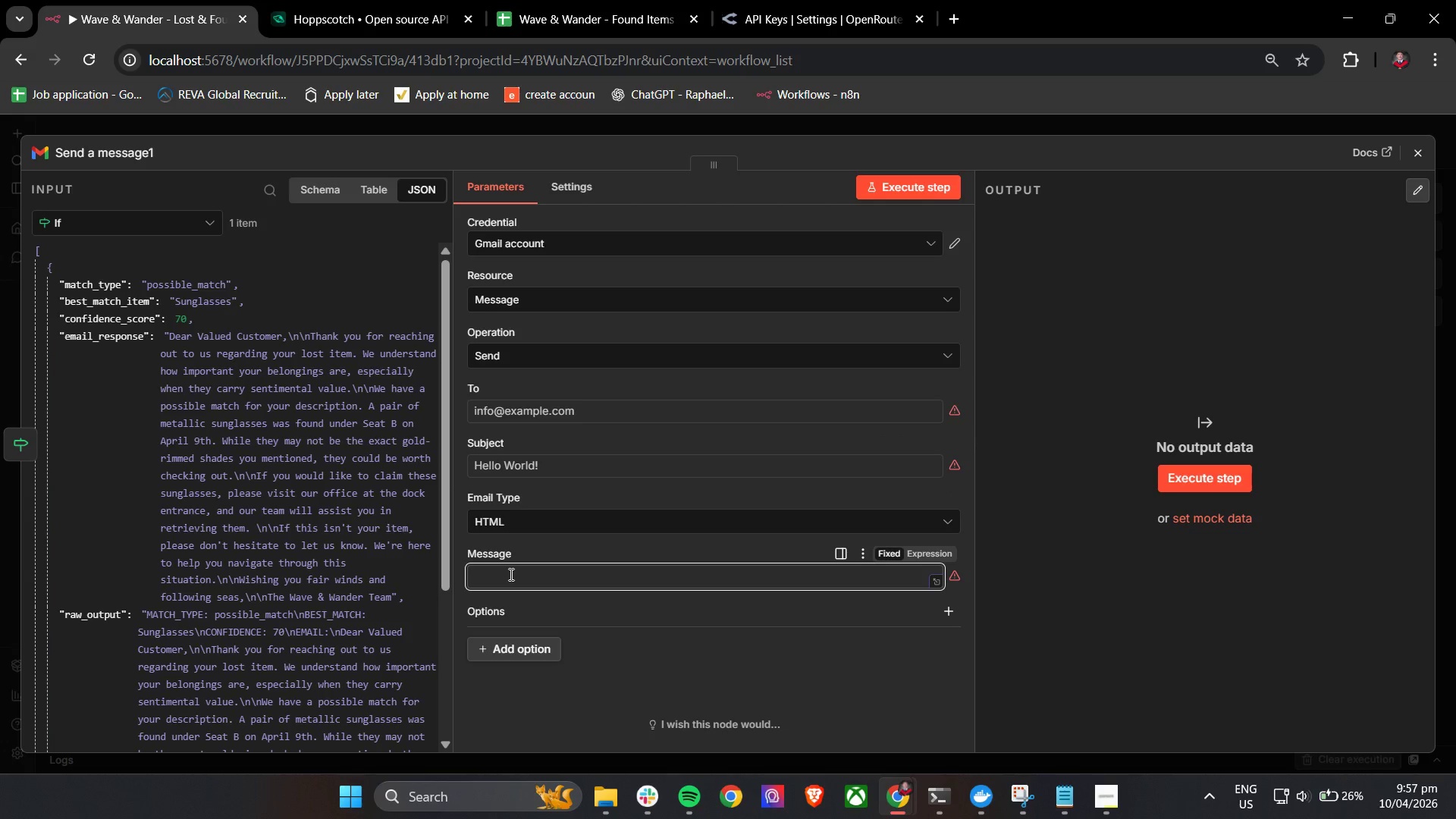 
key(Shift+BracketLeft)
 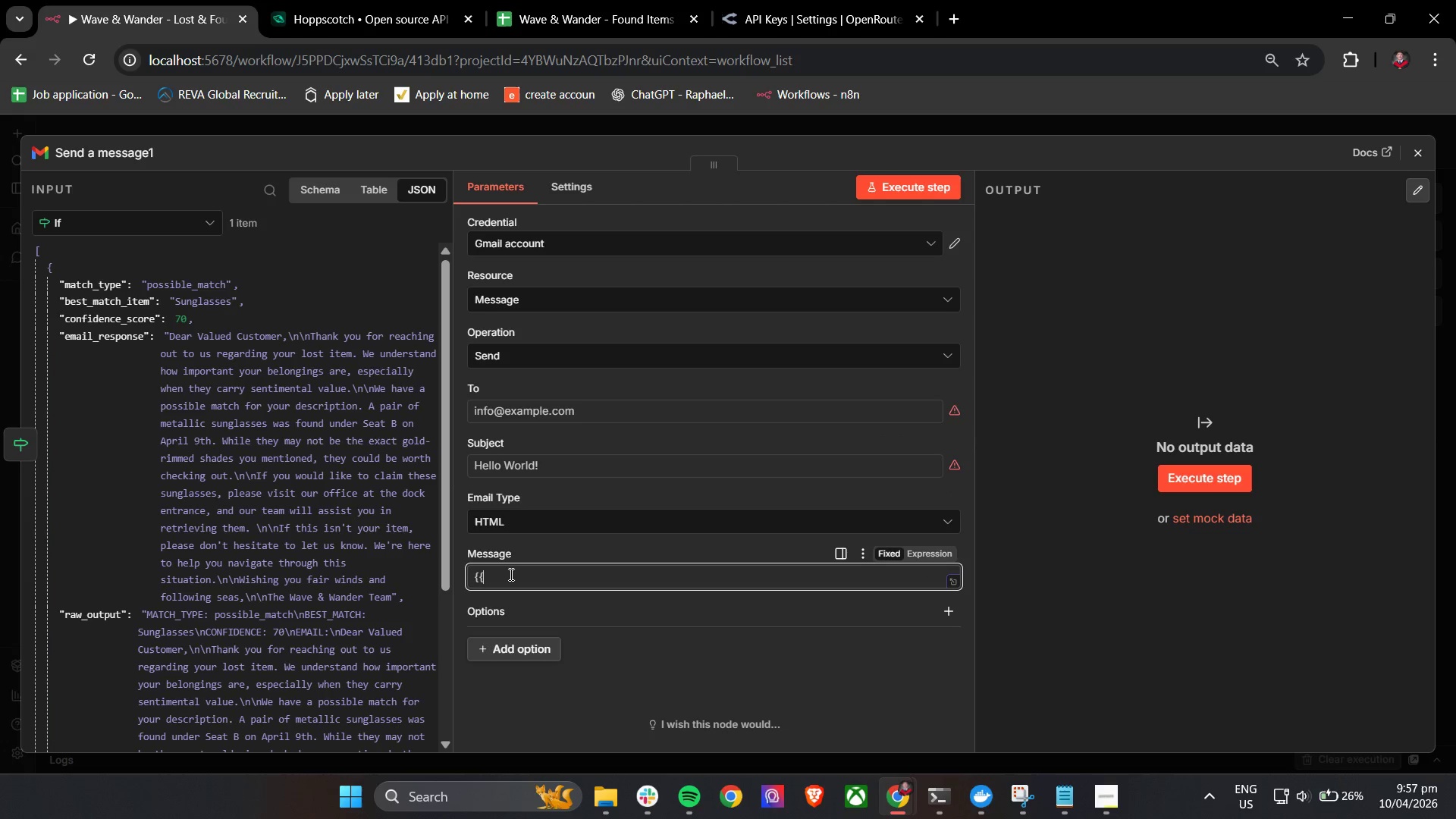 
key(Shift+BracketLeft)
 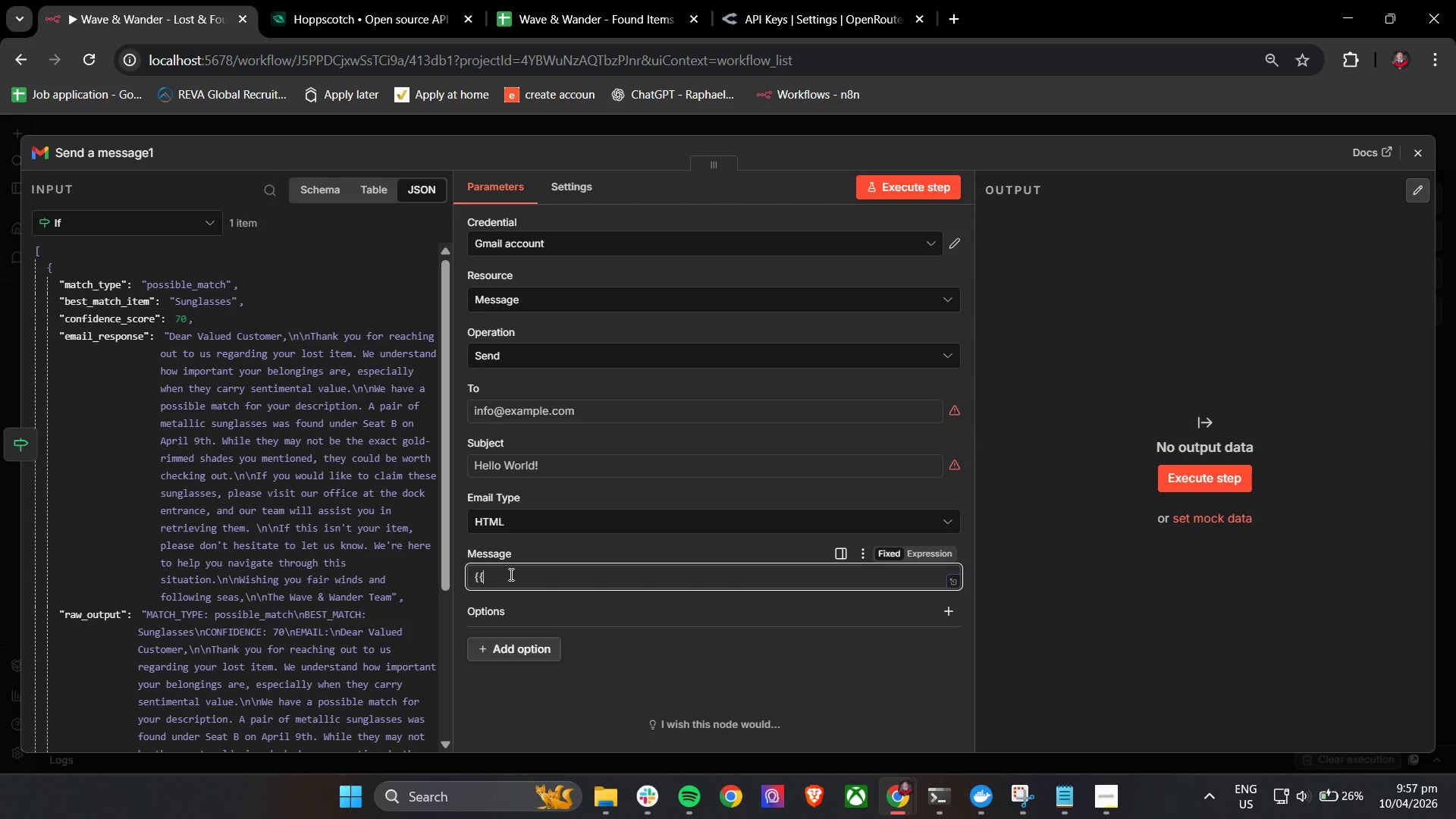 
key(Space)
 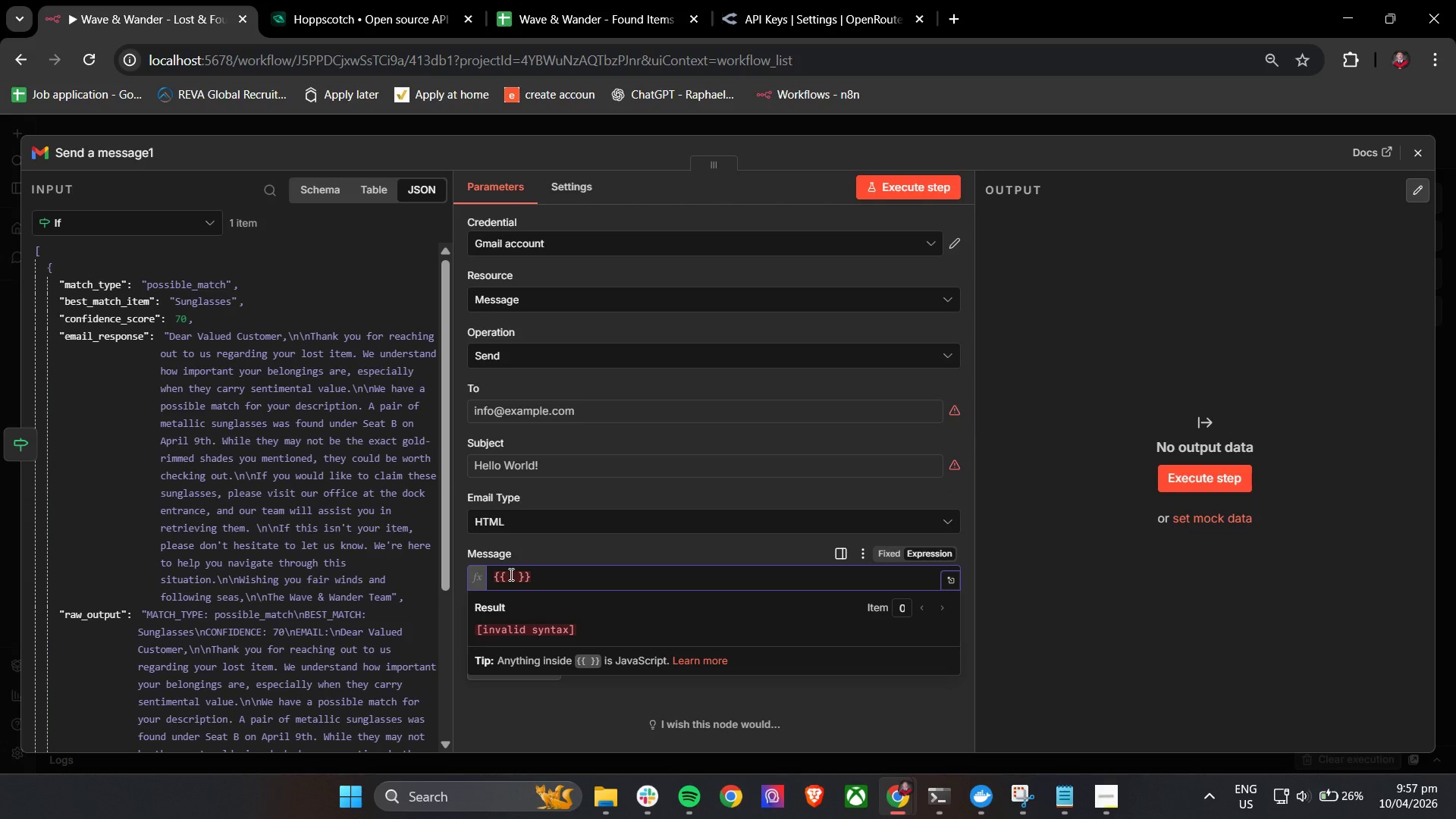 
hold_key(key=ShiftLeft, duration=1.51)
 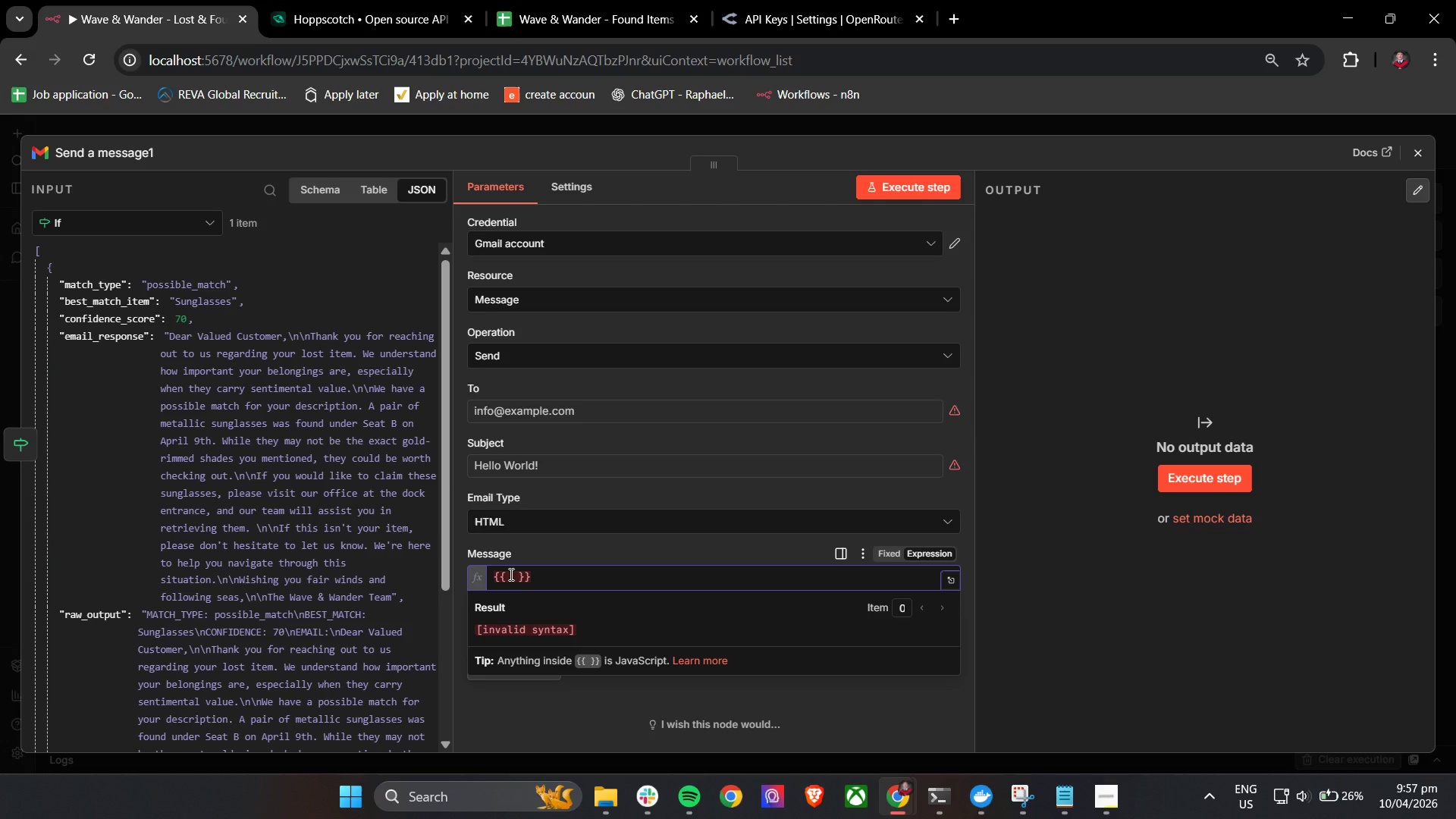 
key(Shift+4)
 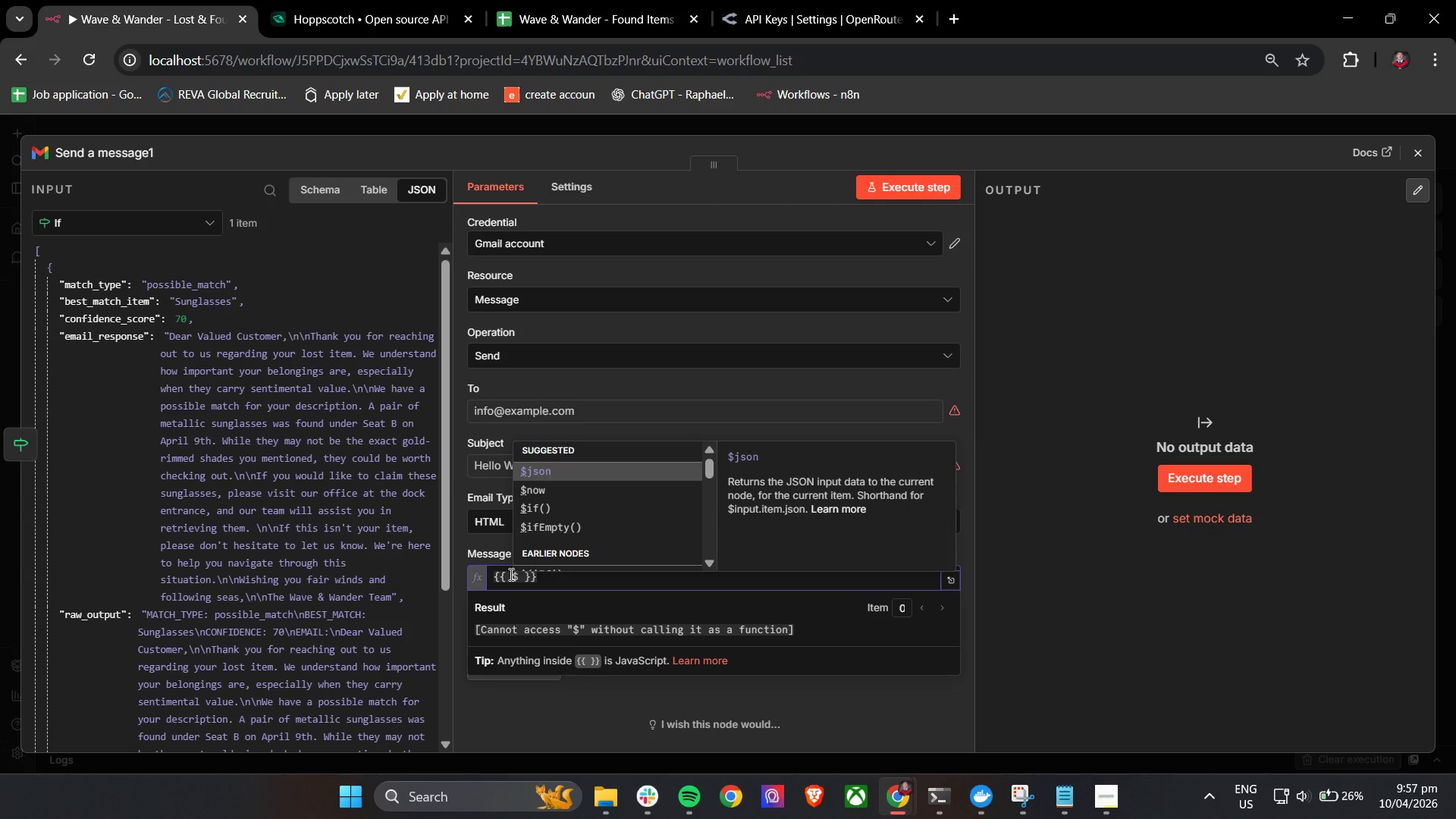 
key(Enter)
 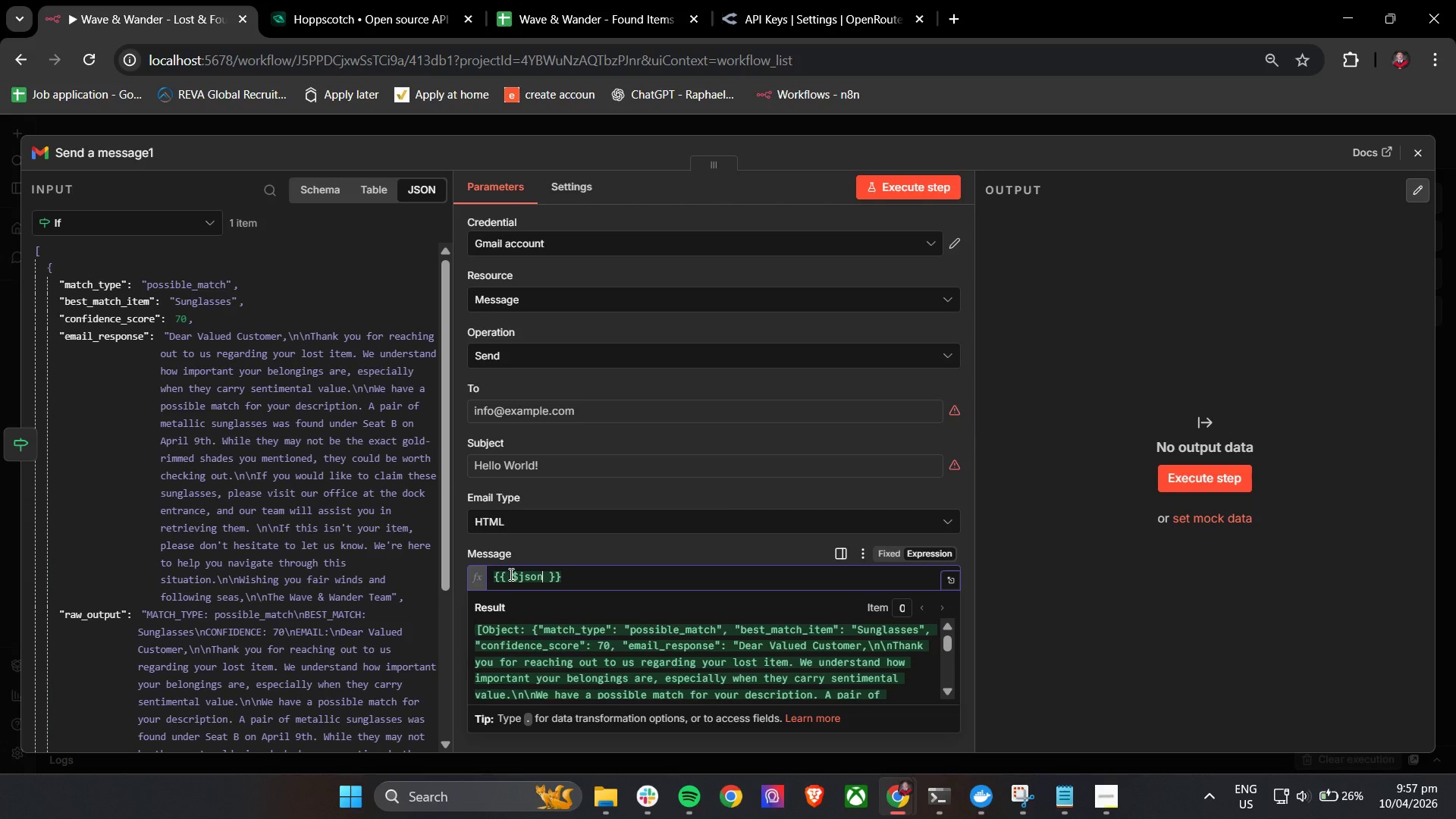 
key(Period)
 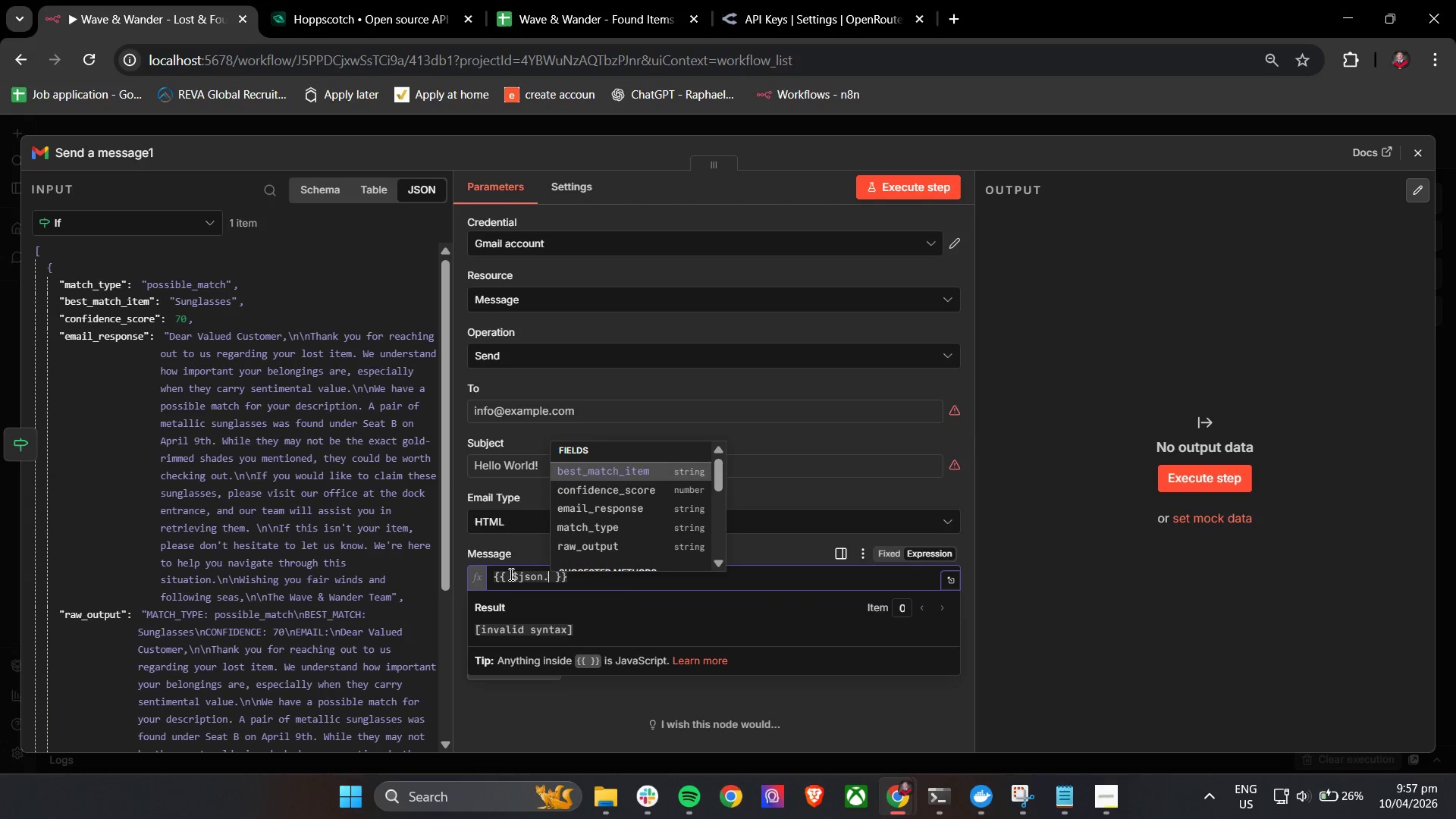 
key(ArrowDown)
 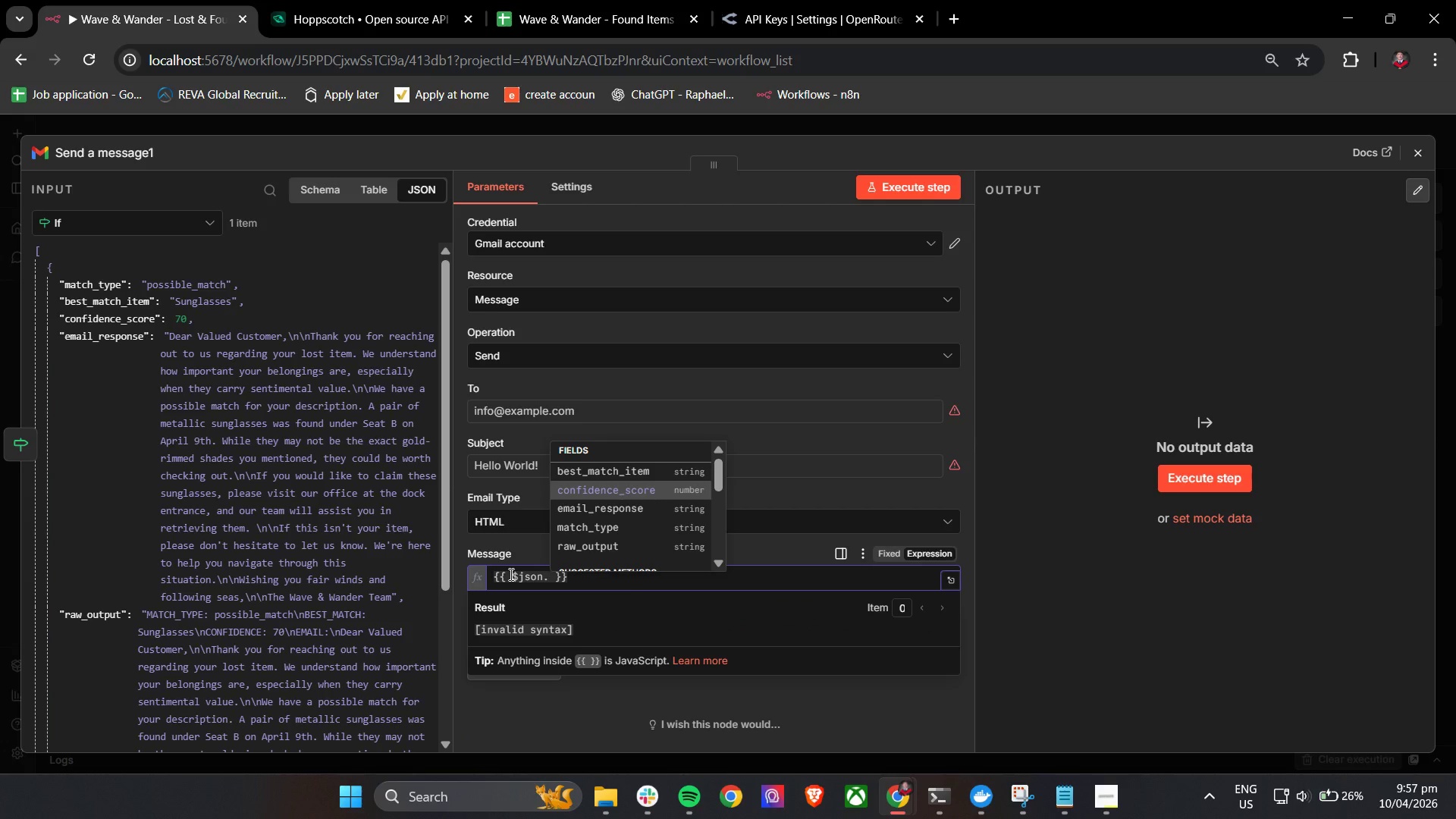 
key(ArrowDown)
 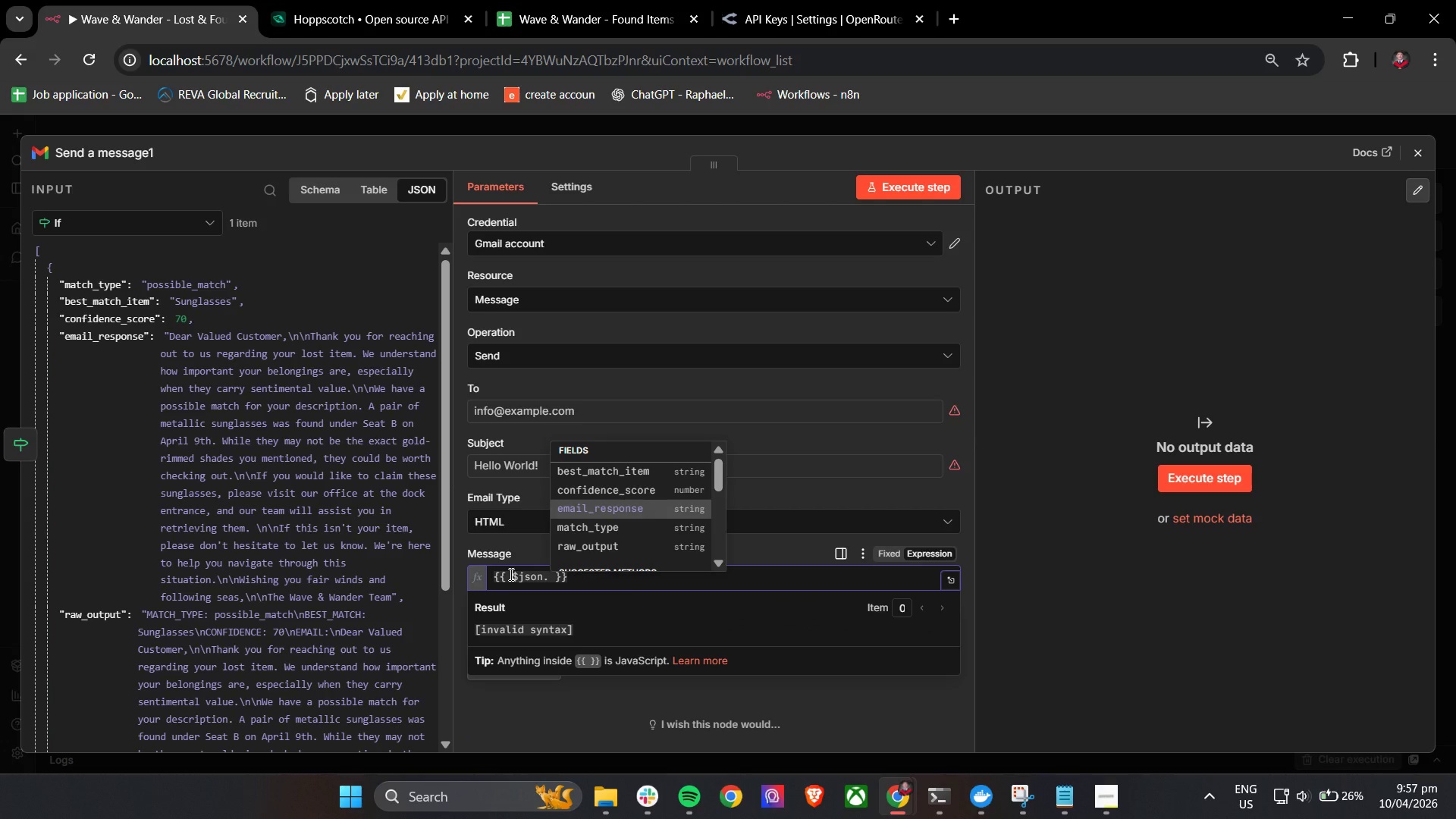 
key(Enter)
 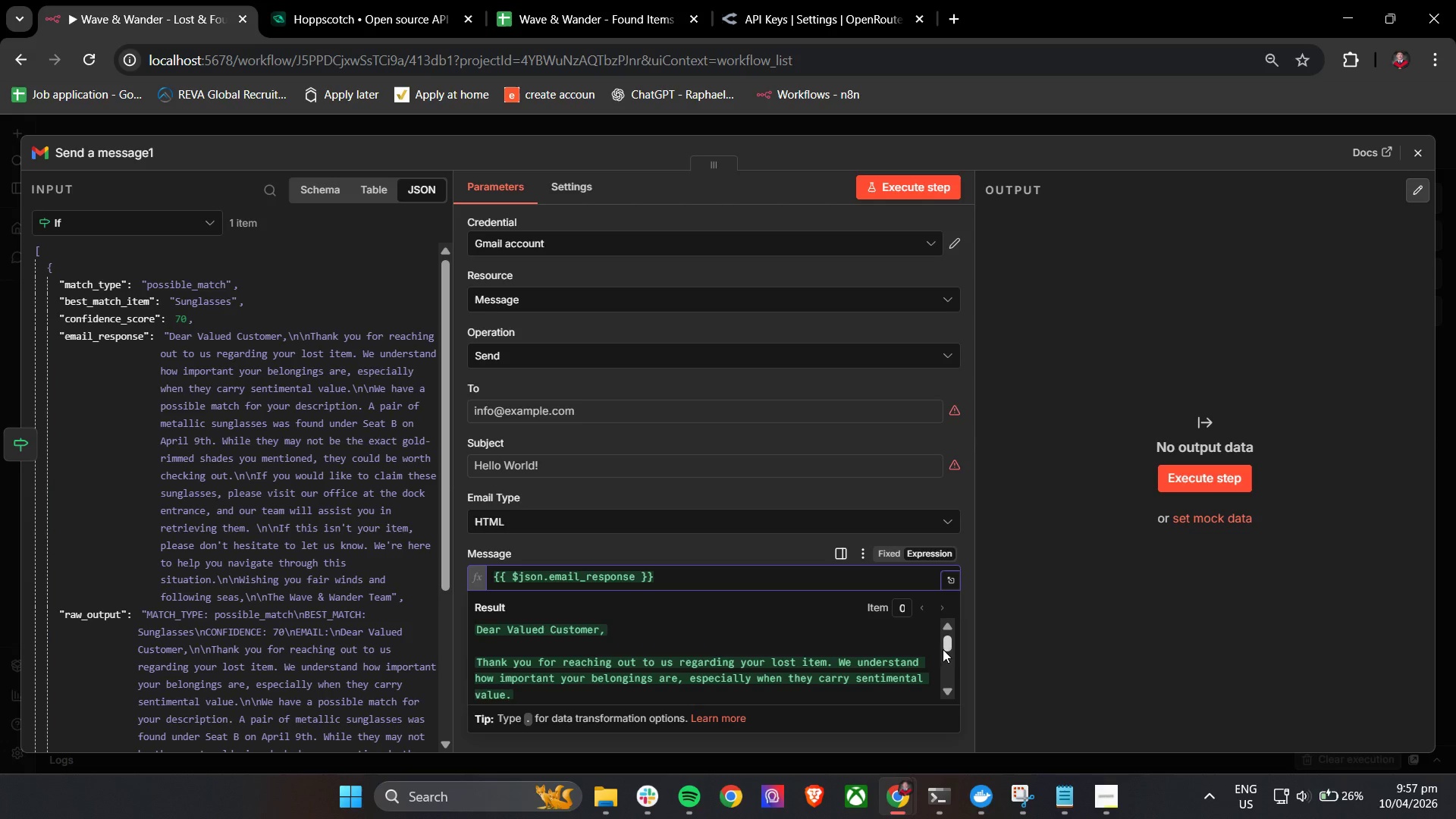 
left_click([952, 580])
 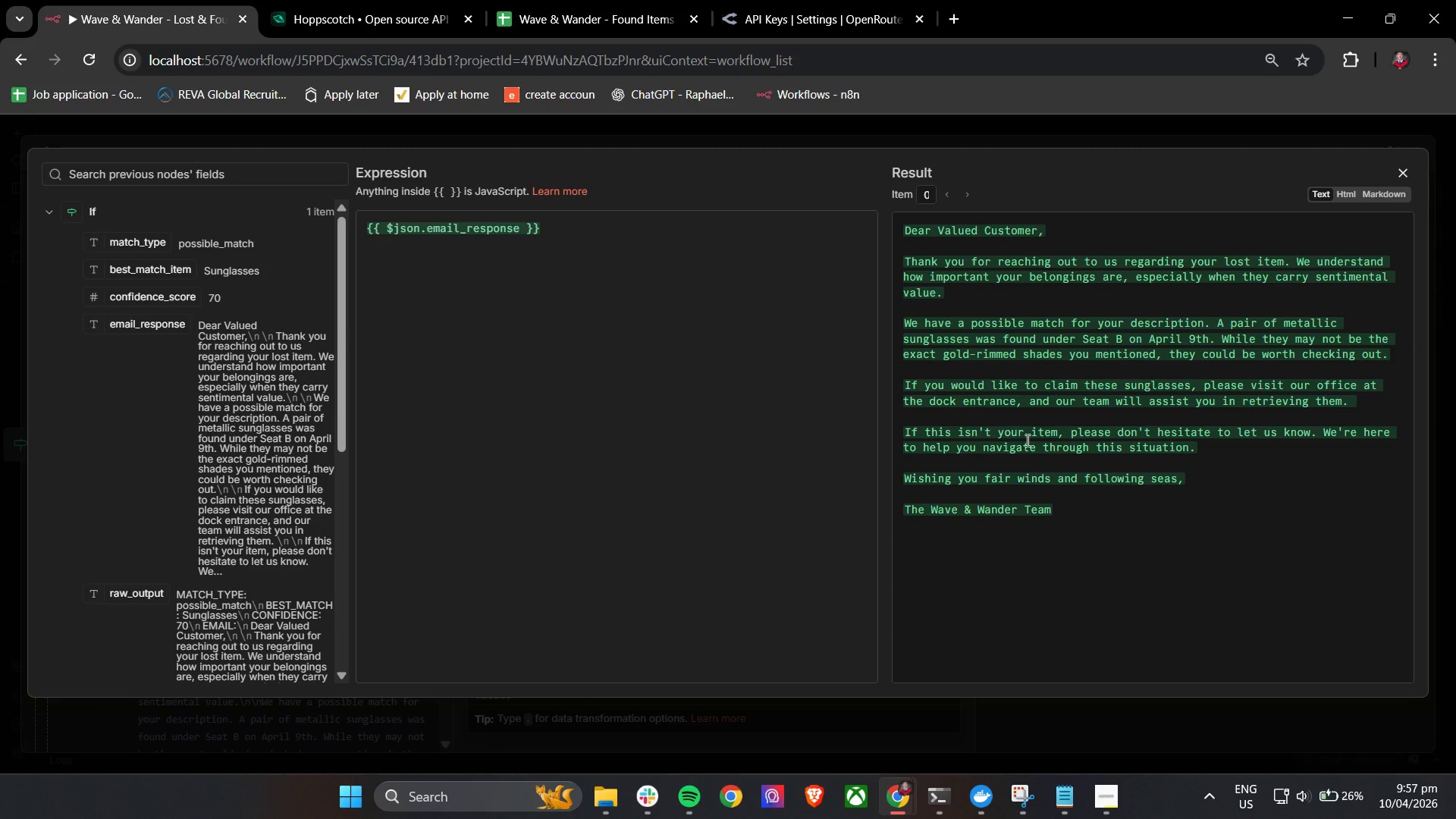 
wait(15.53)
 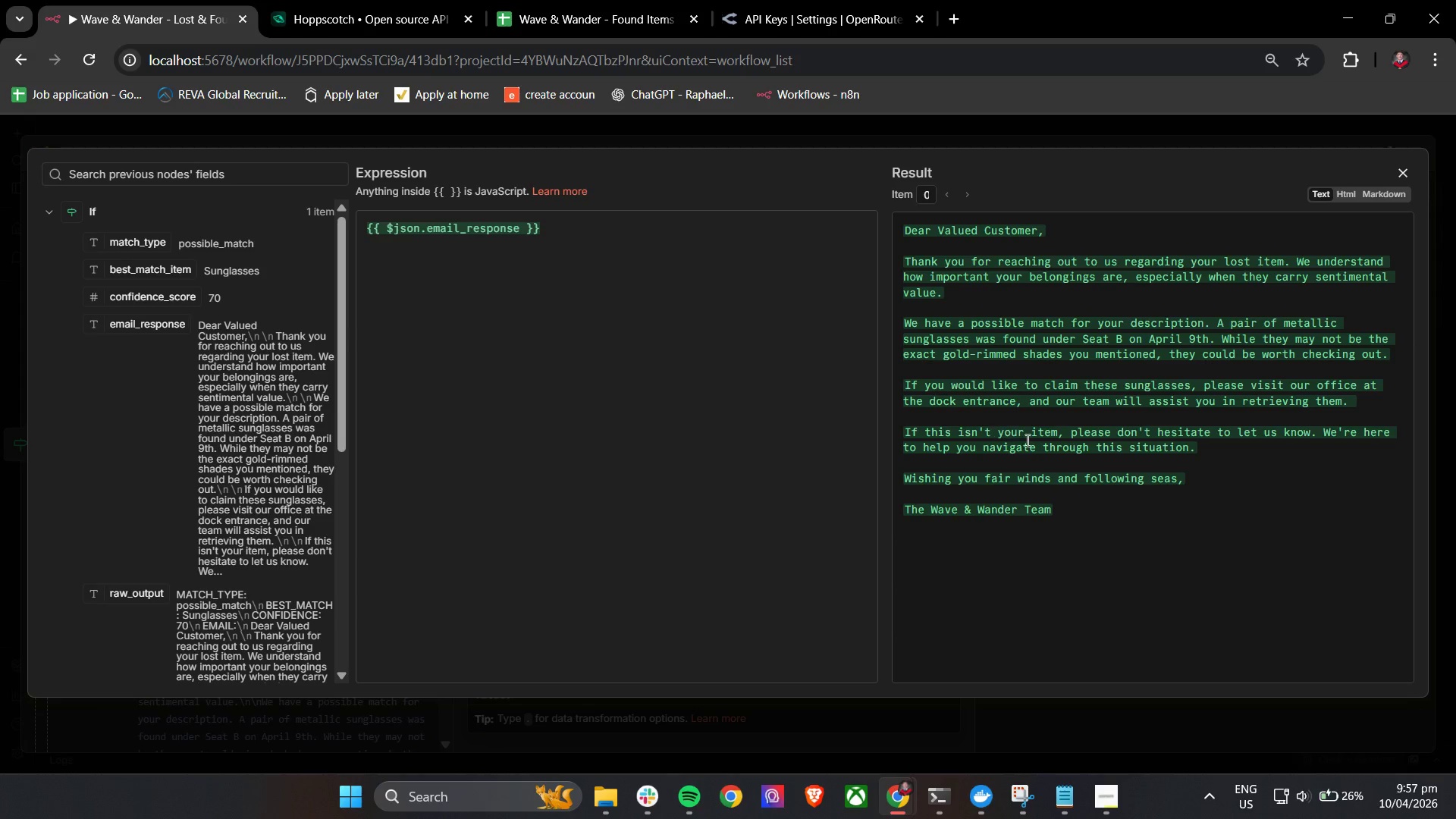 
left_click([1400, 174])
 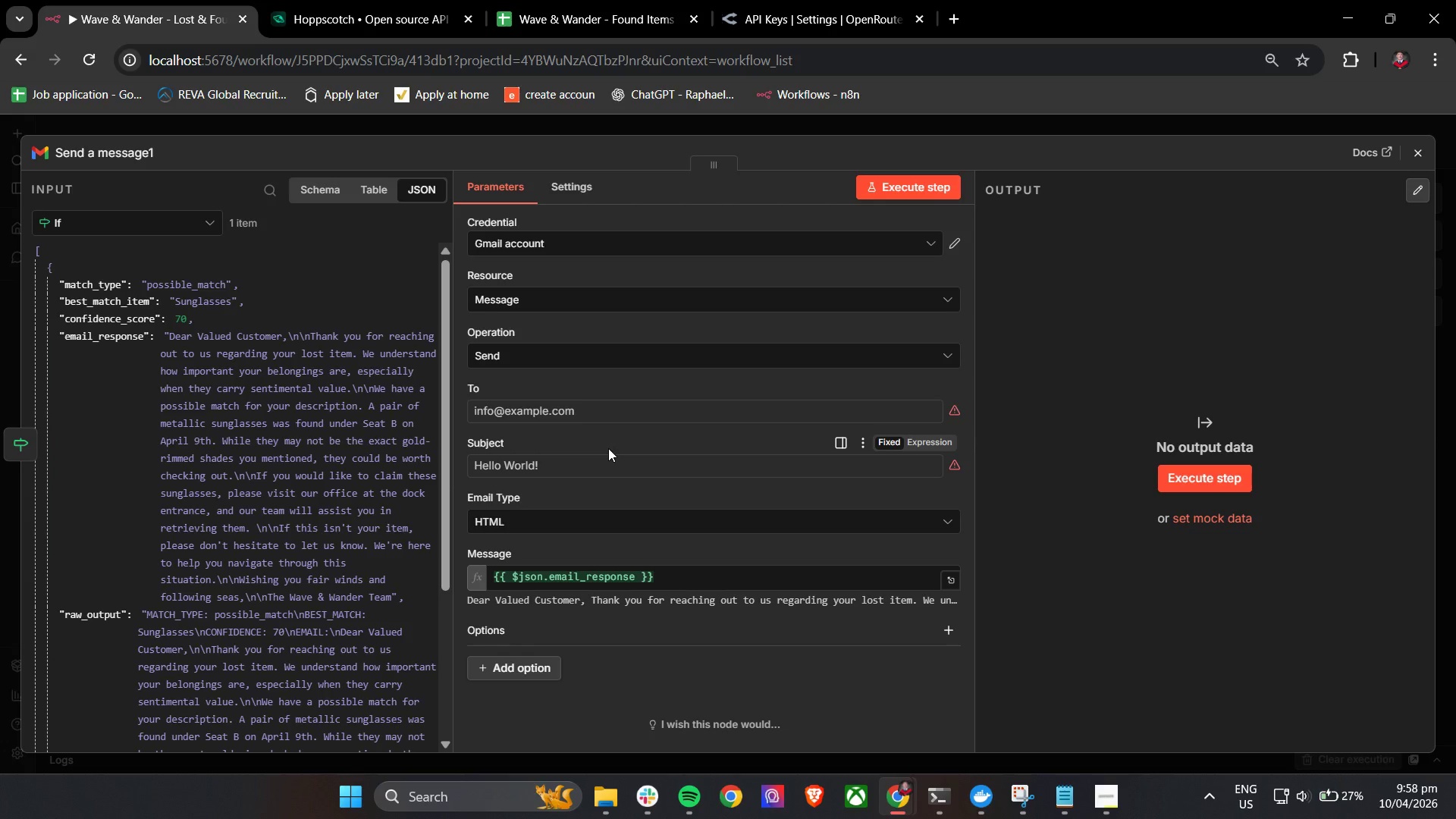 
wait(44.94)
 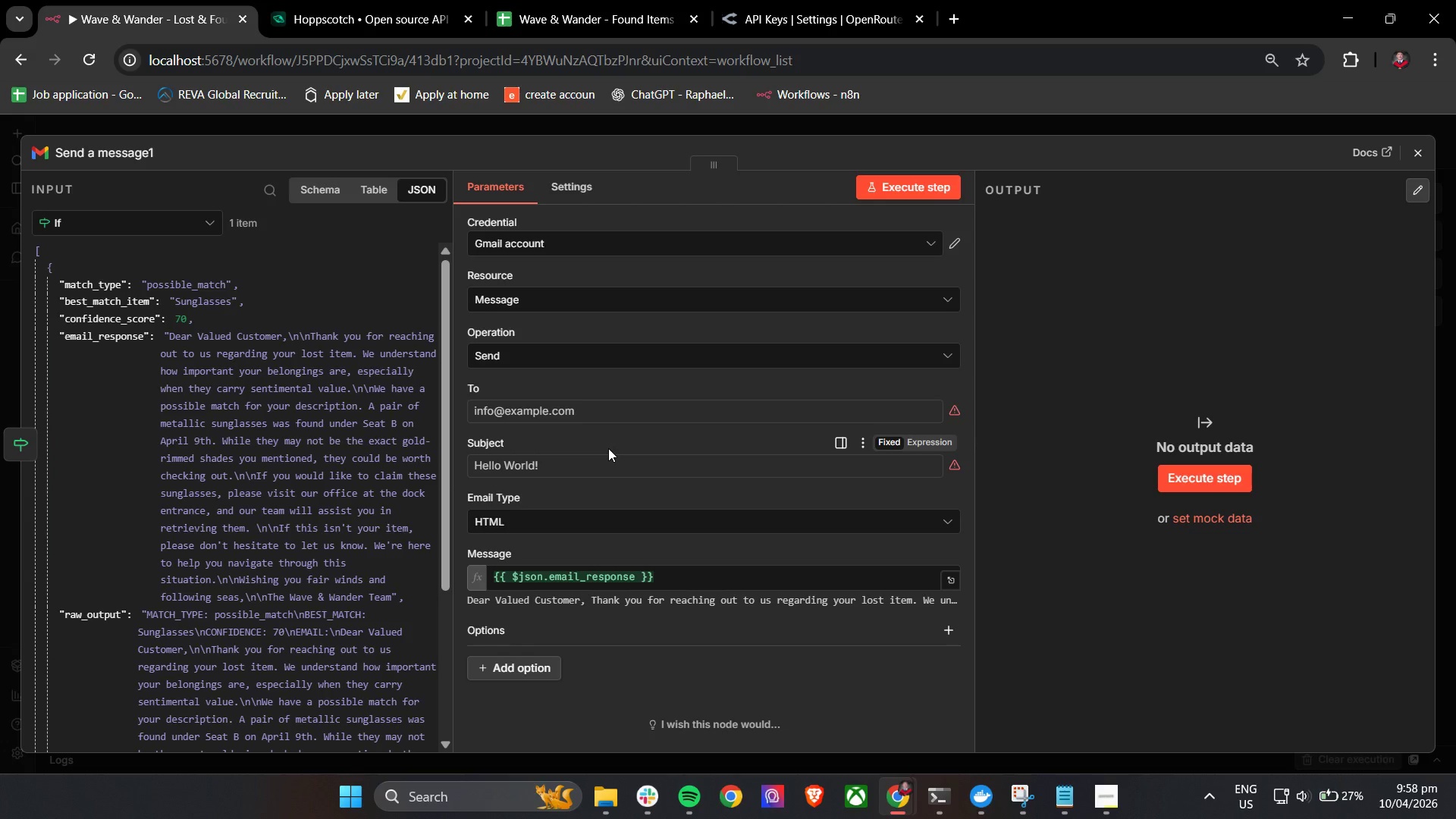 
left_click([548, 471])
 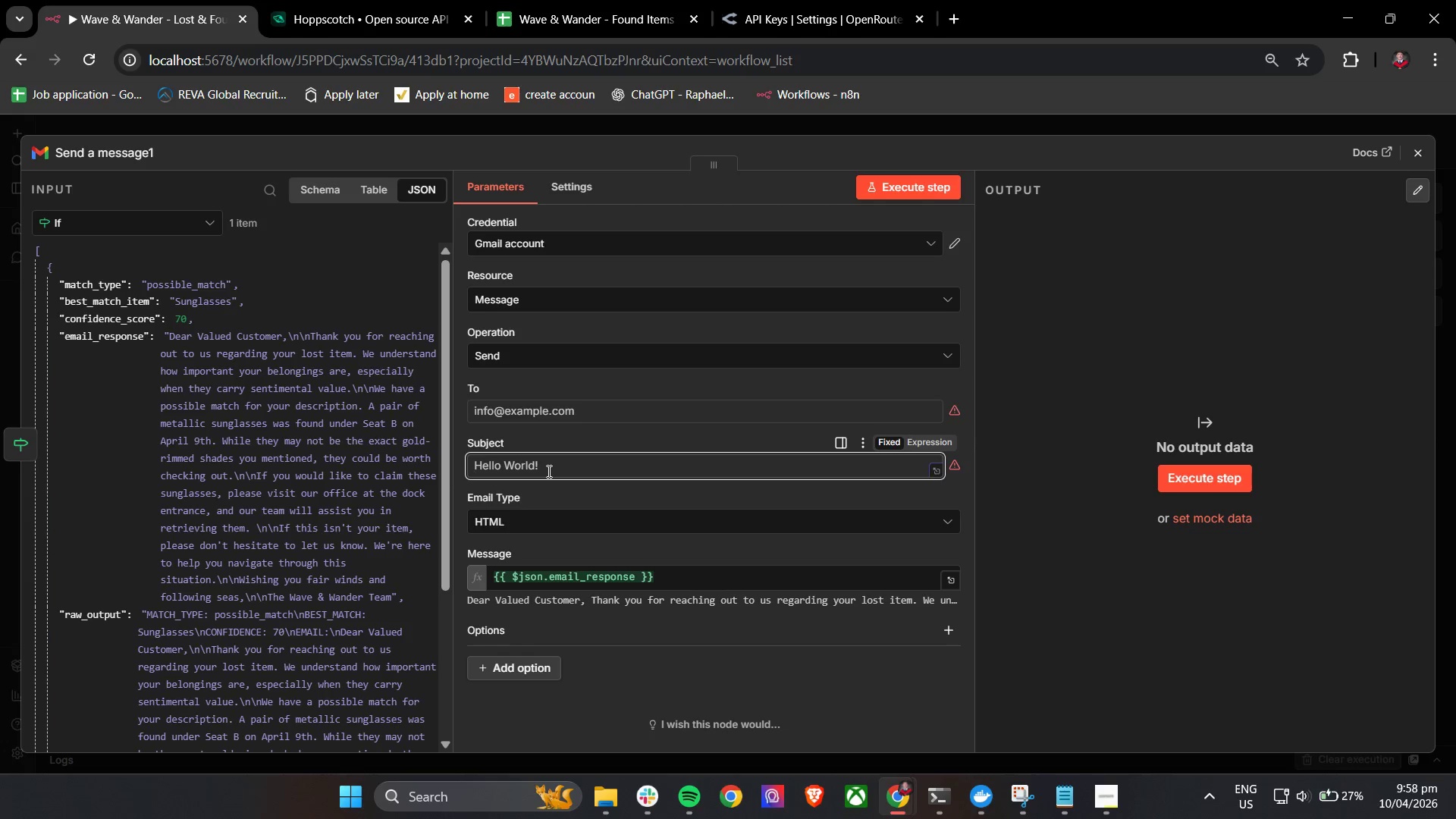 
key(Shift+BracketLeft)
 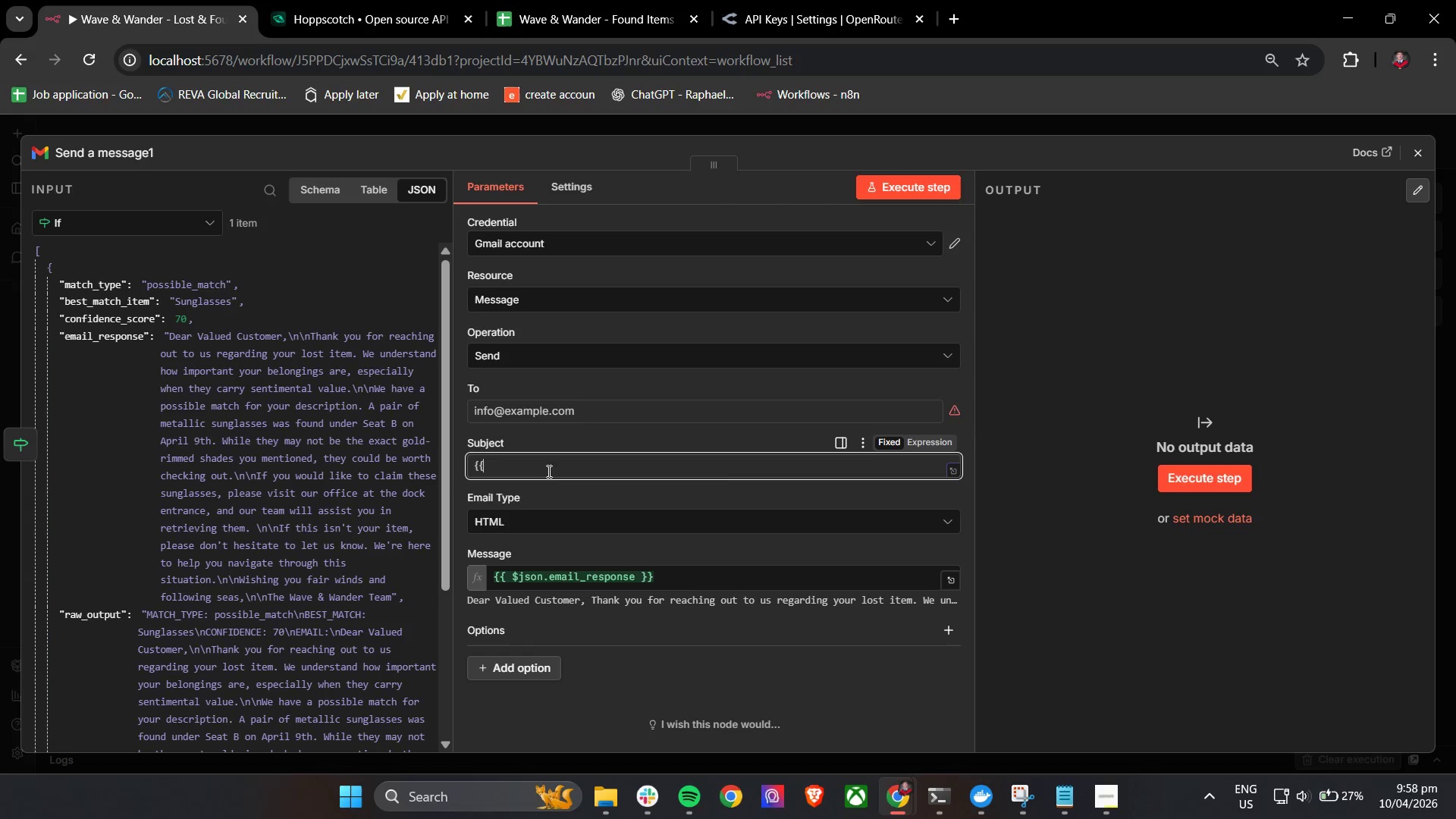 
key(Shift+BracketLeft)
 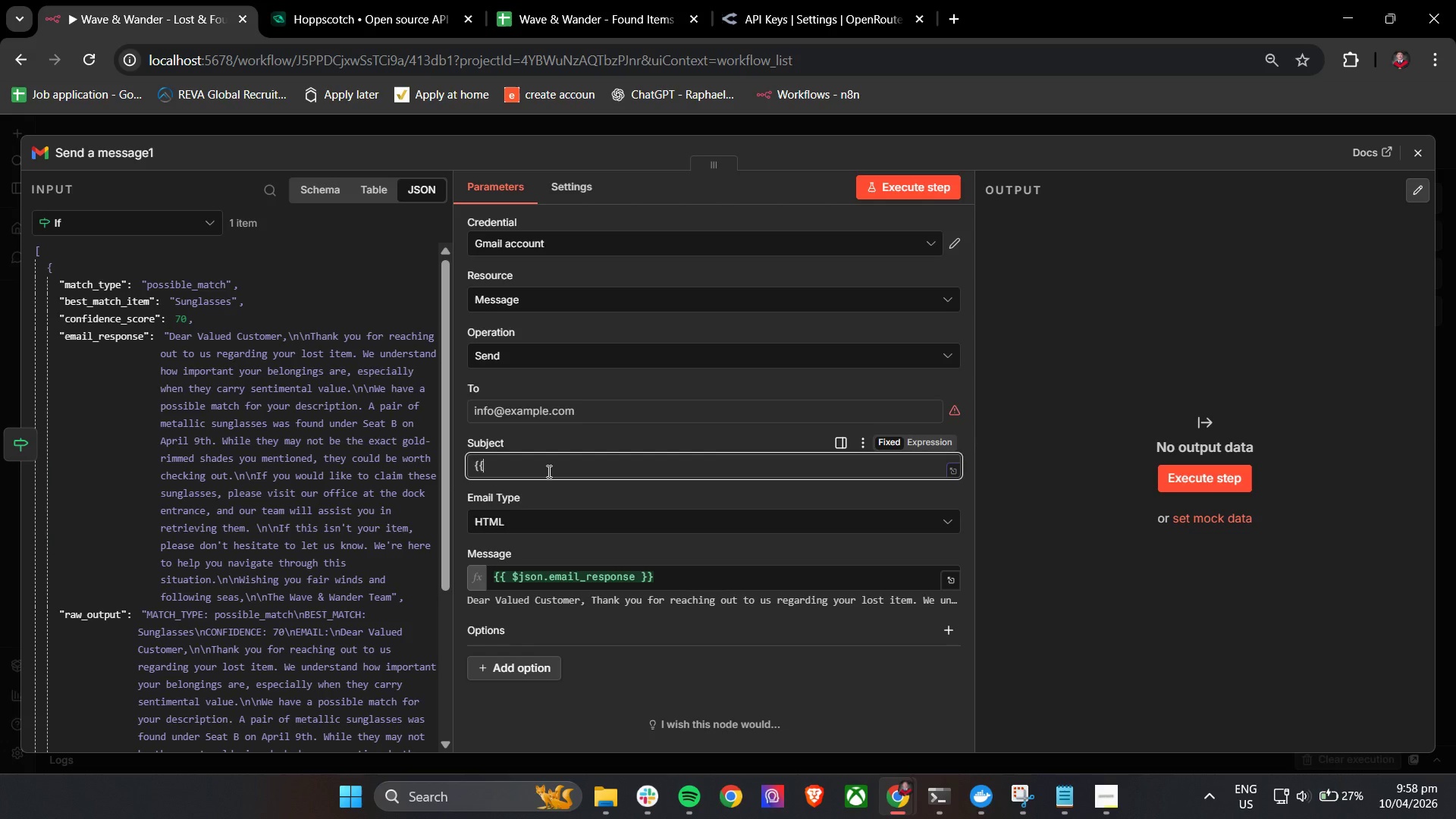 
key(Space)
 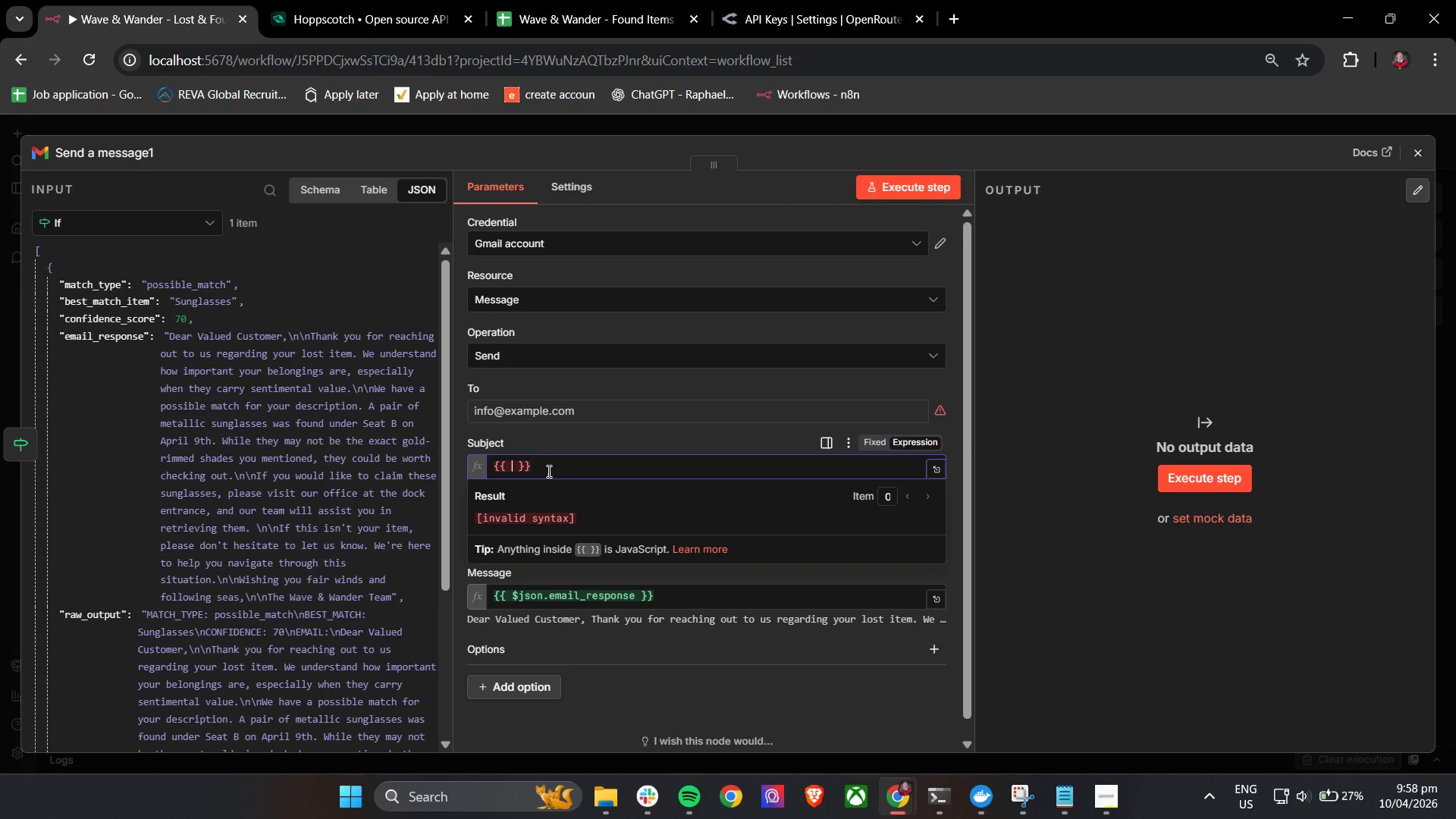 
key(Enter)
 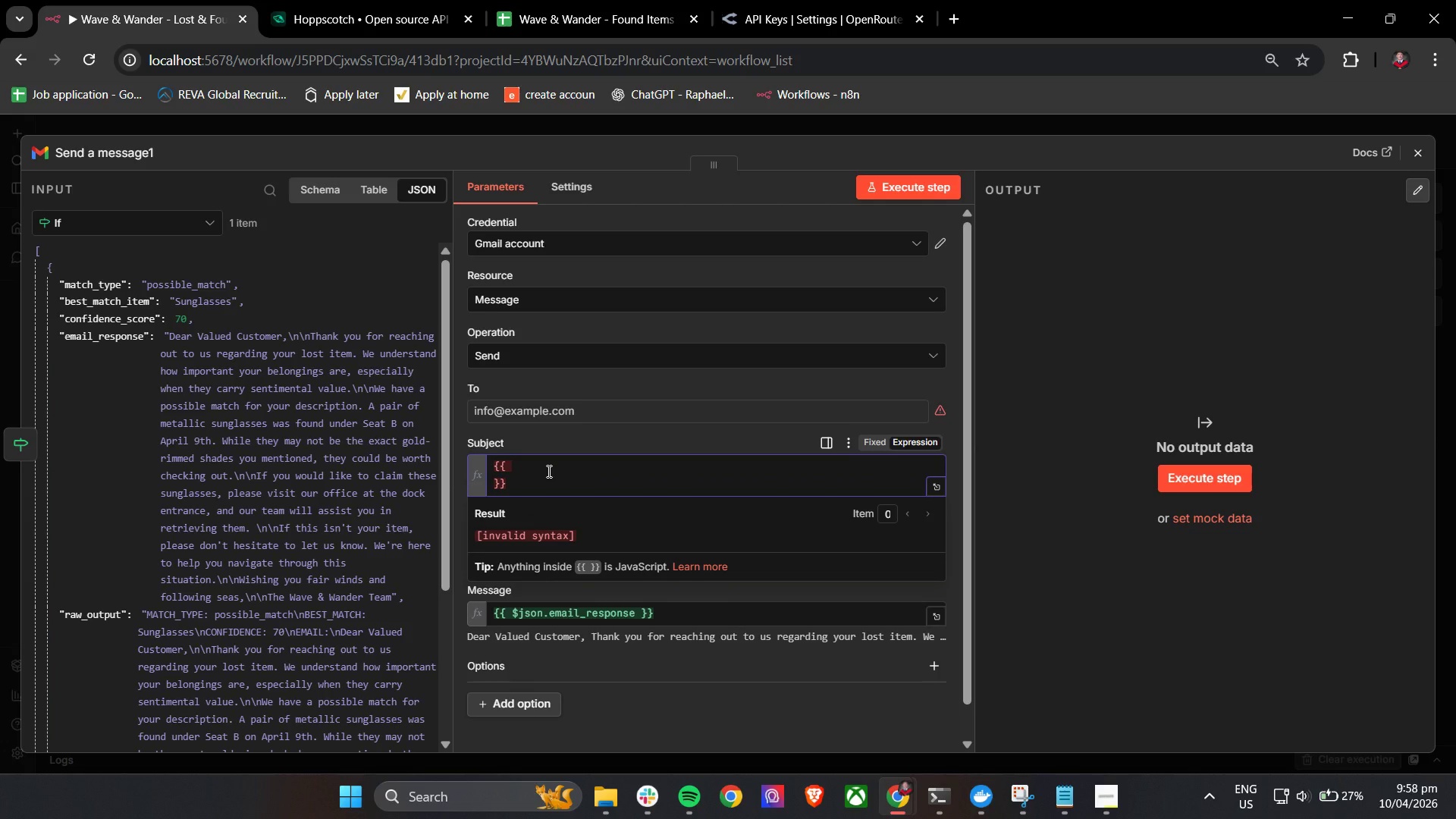 
key(Space)
 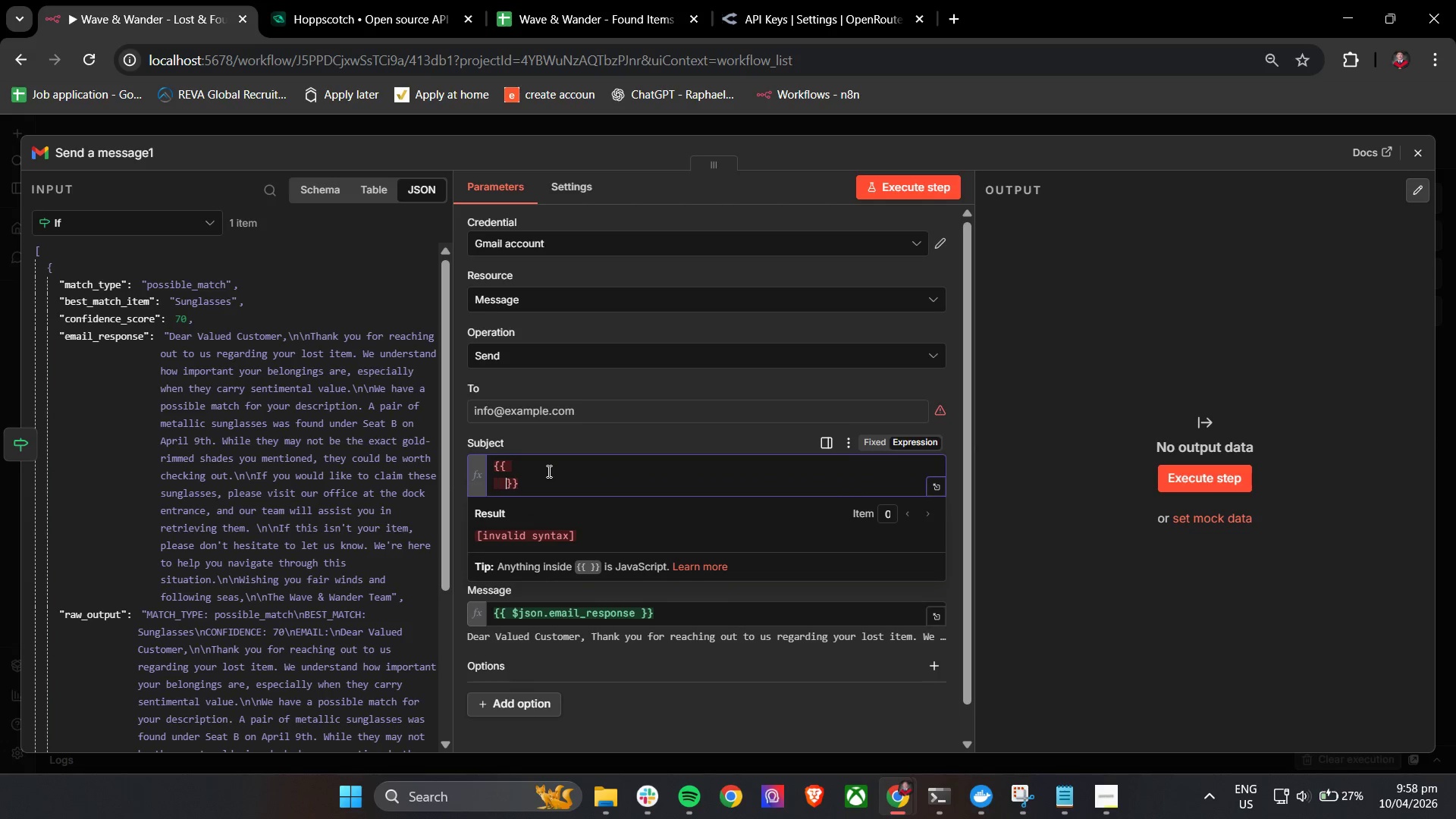 
key(Space)
 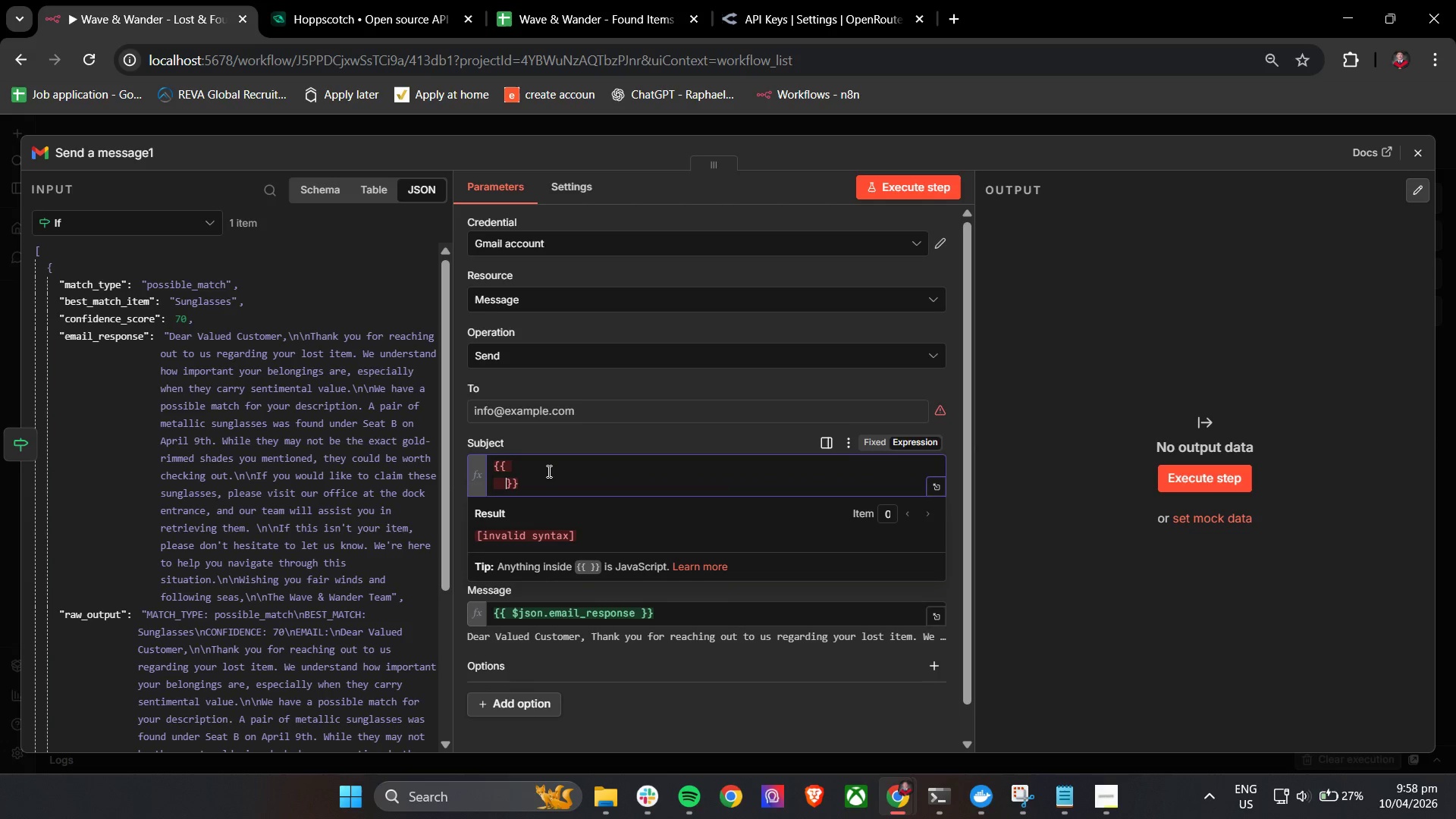 
key(Shift+4)
 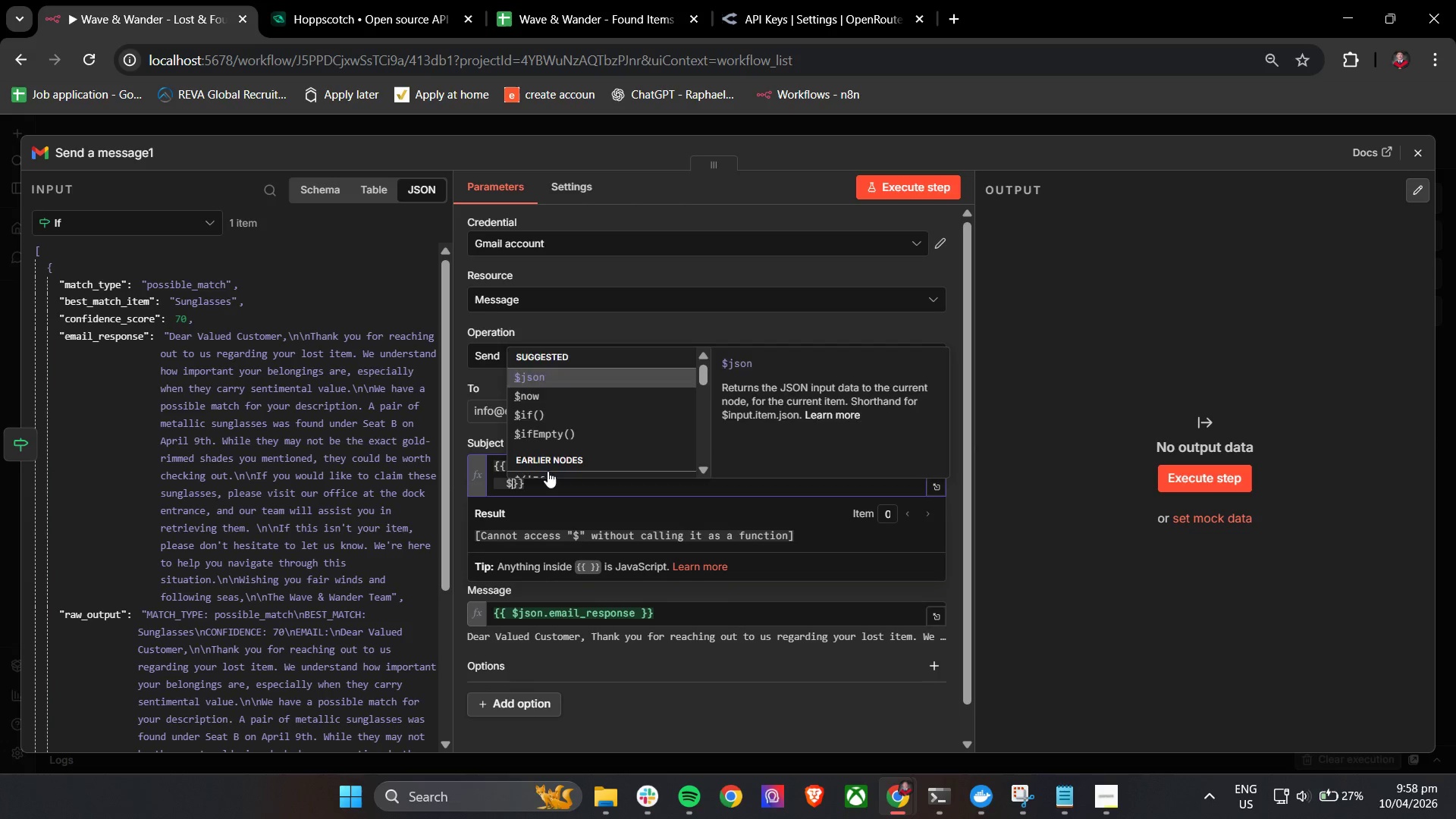 
key(Enter)
 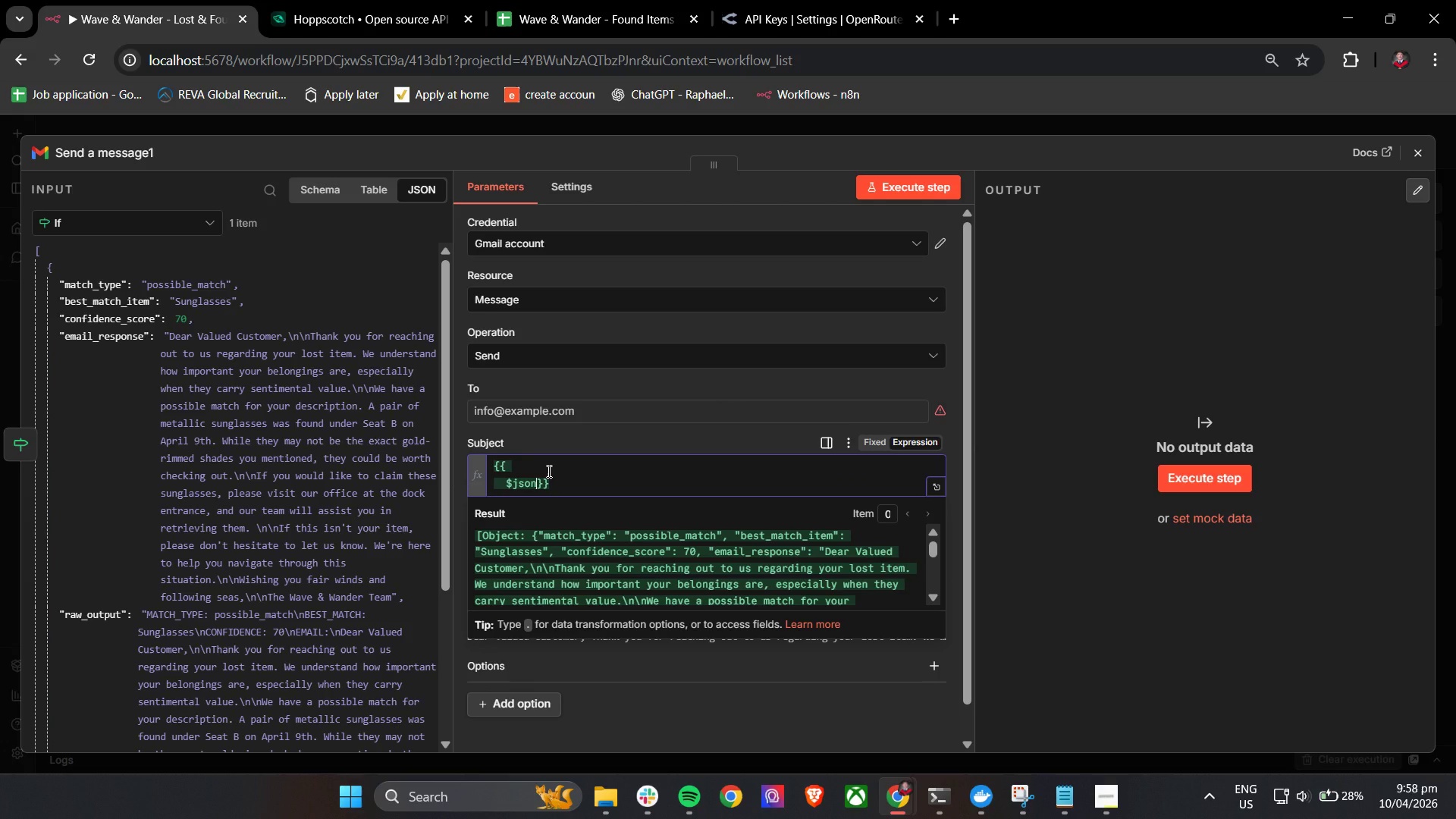 
type(.math)
key(Backspace)
type(c)
 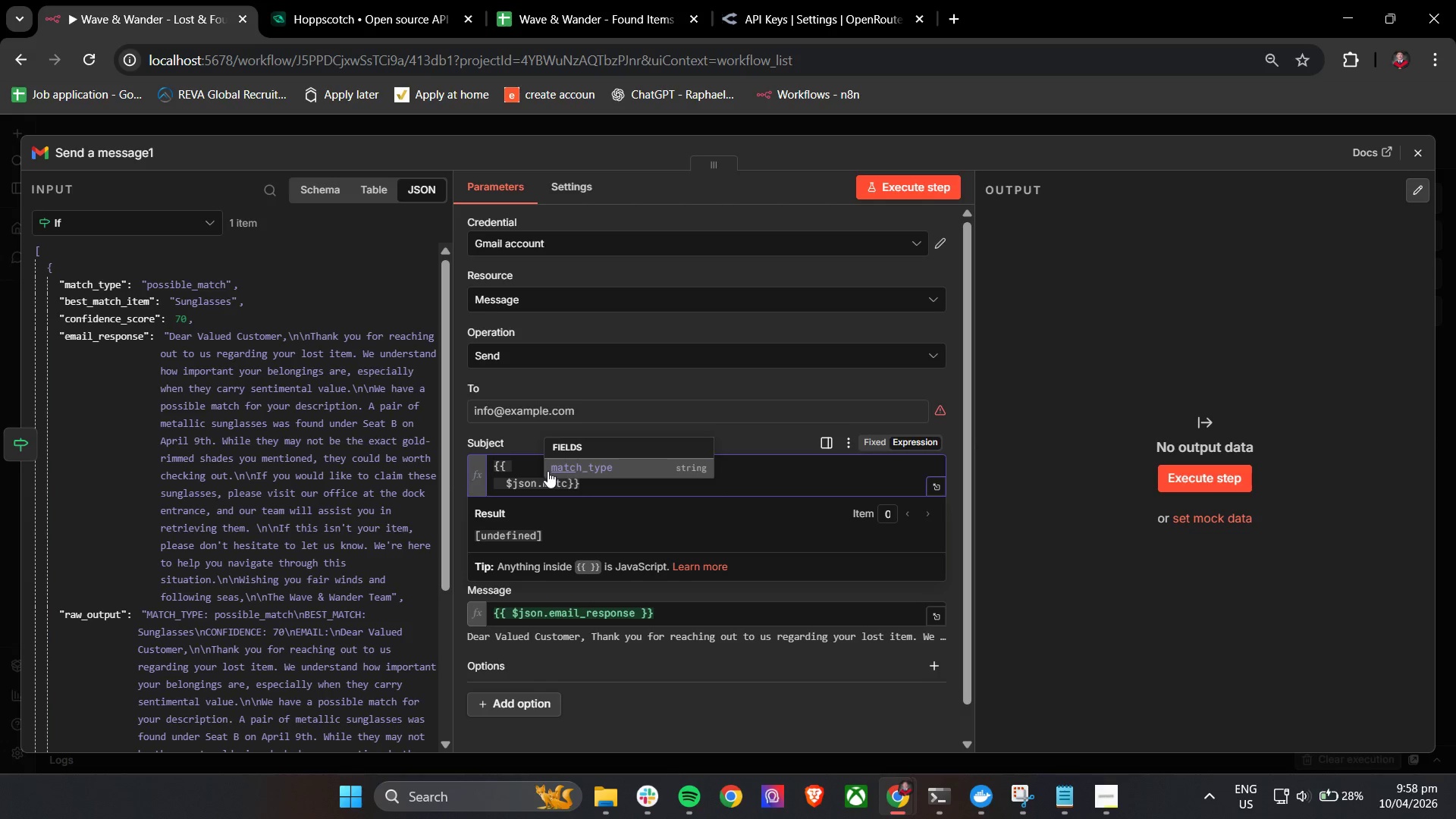 
key(Enter)
 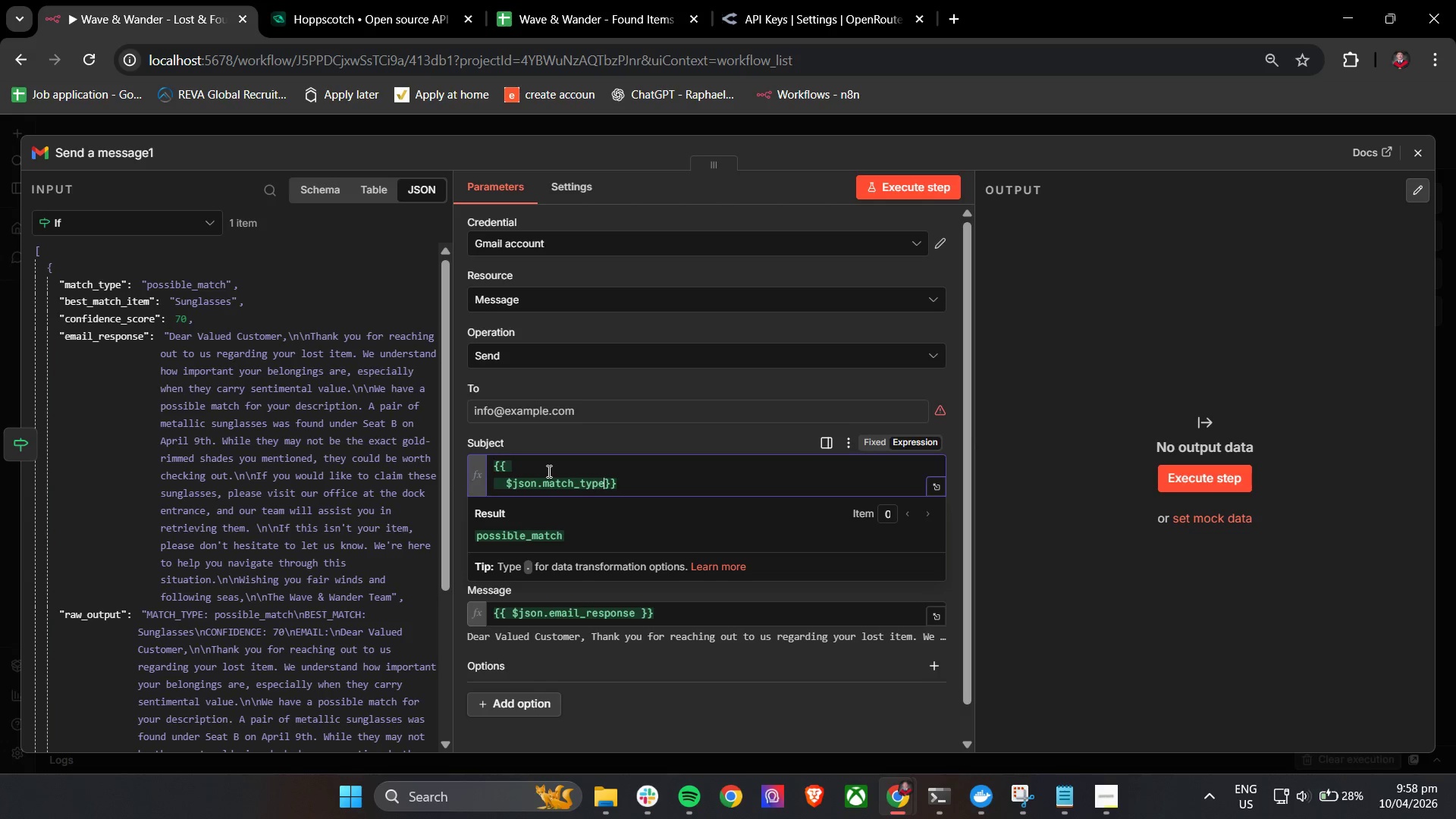 
type( === "strong_match)
 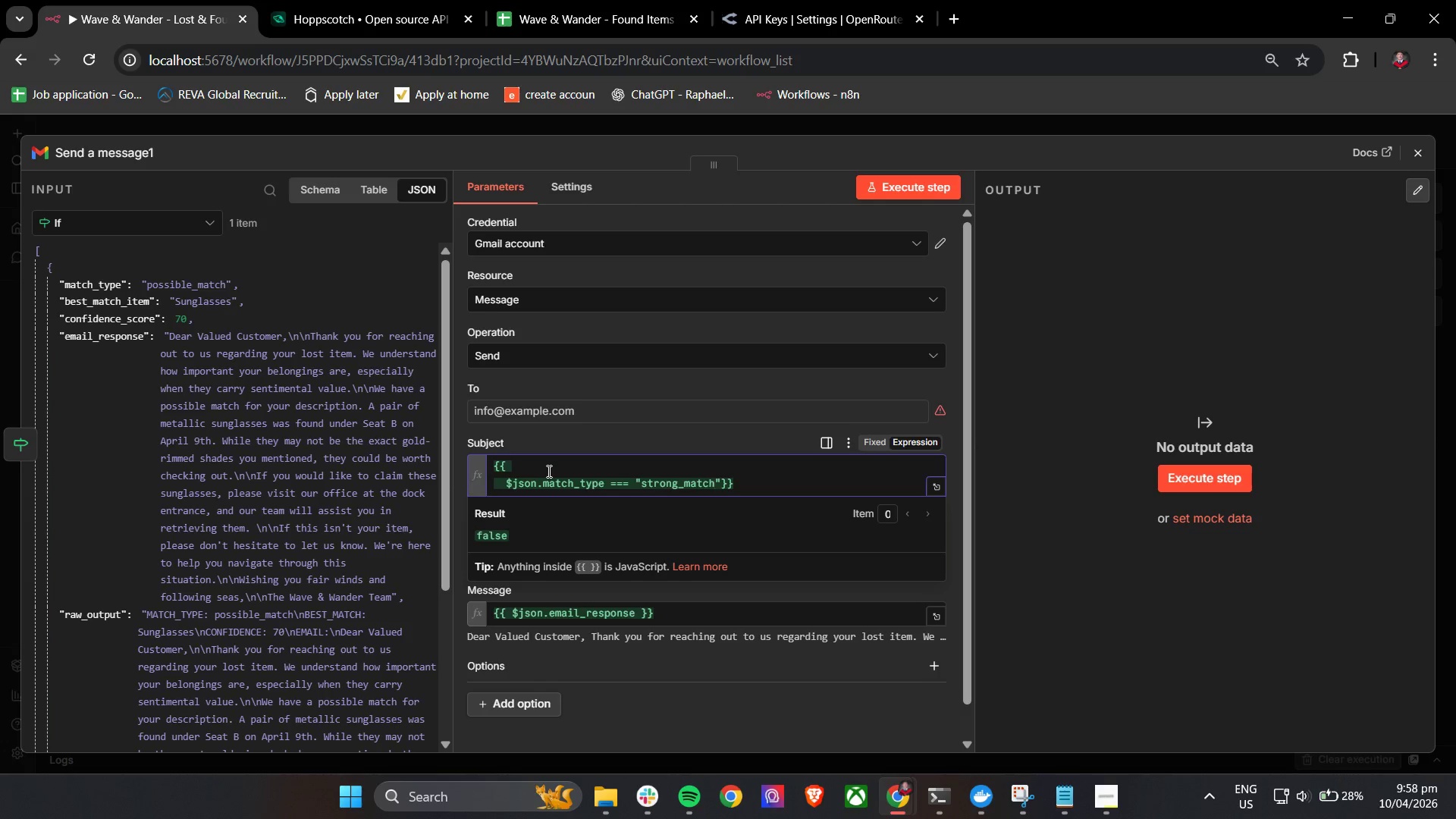 
key(ArrowRight)
 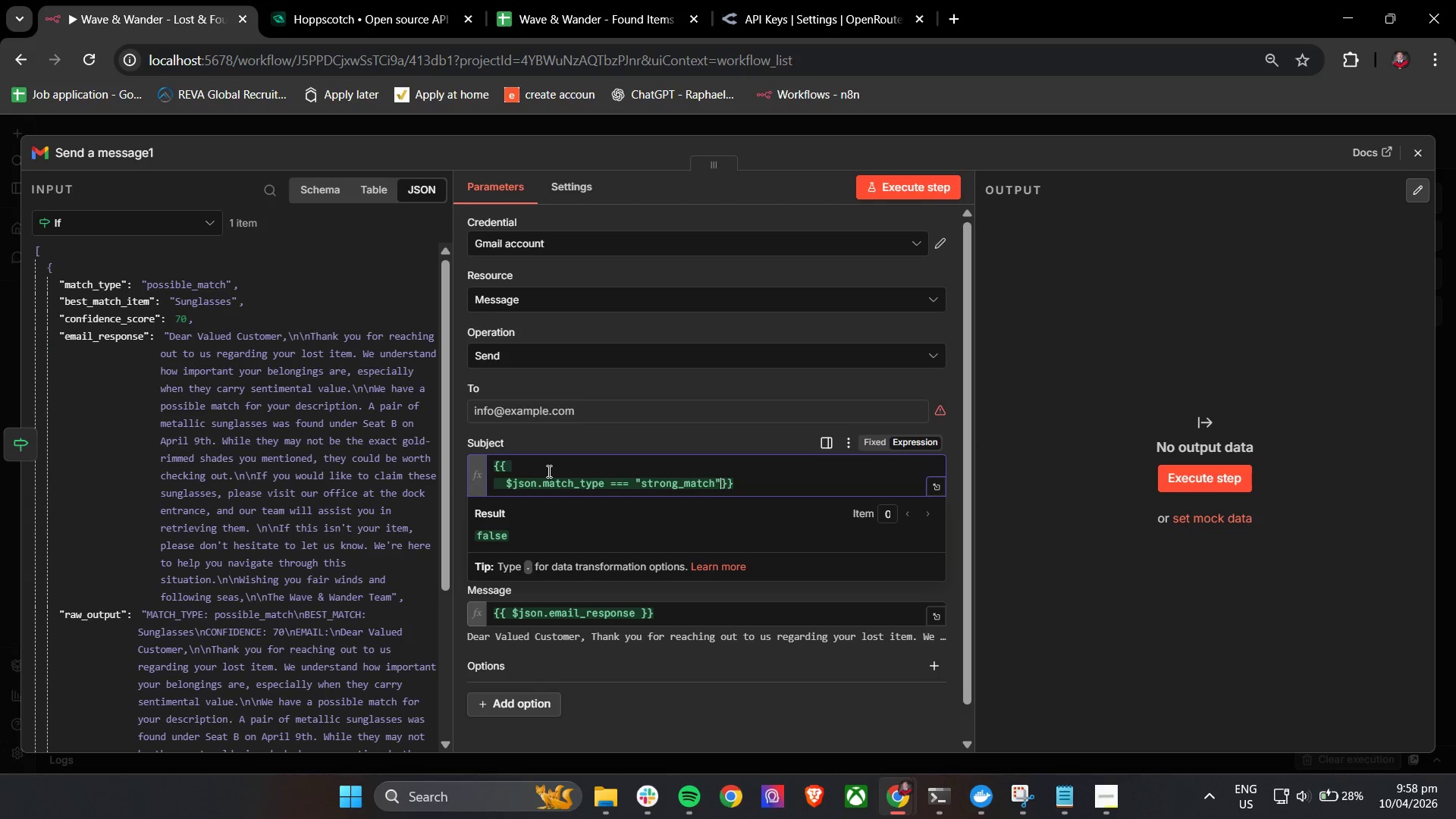 
key(ArrowRight)
 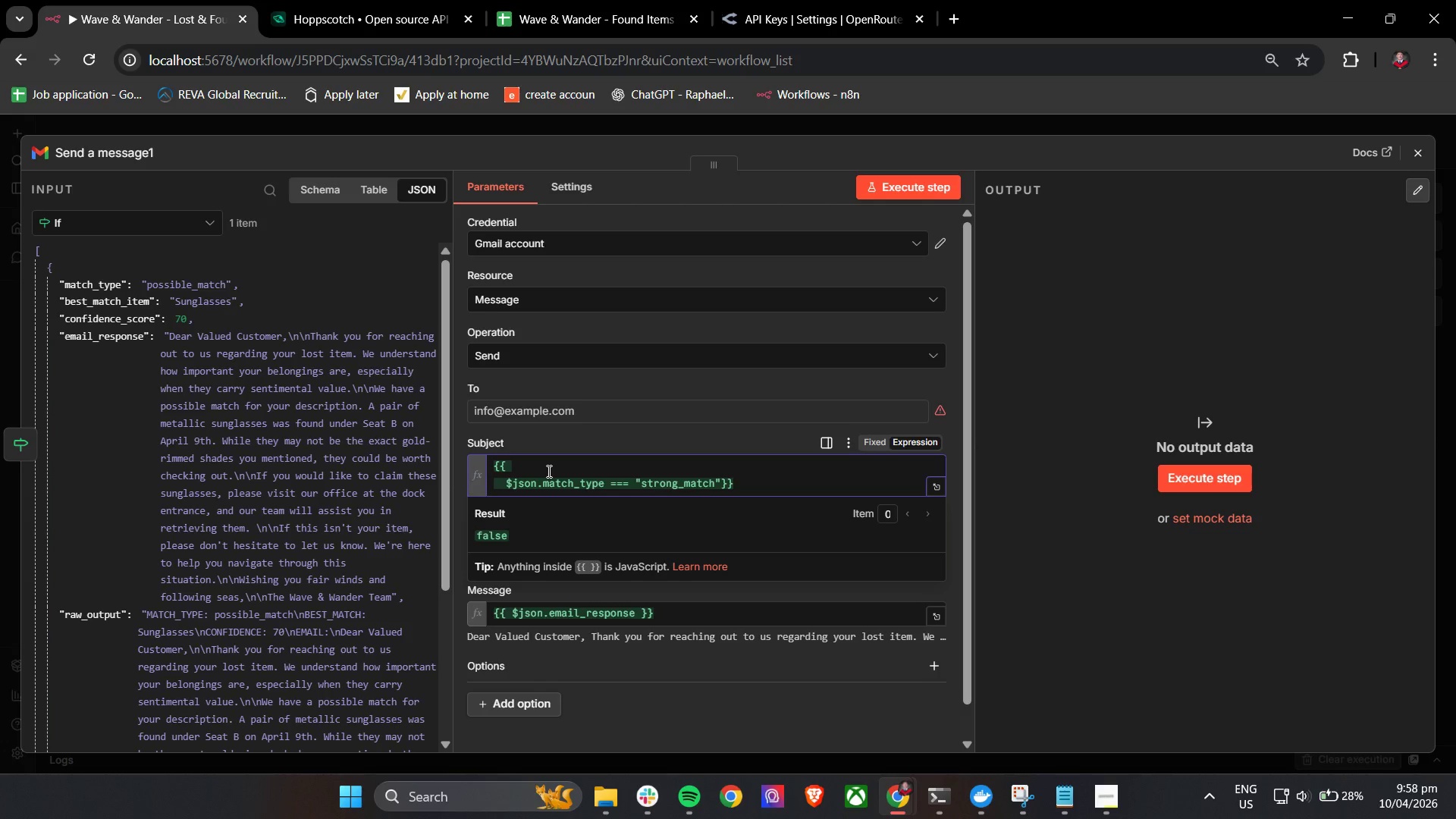 
key(ArrowLeft)
 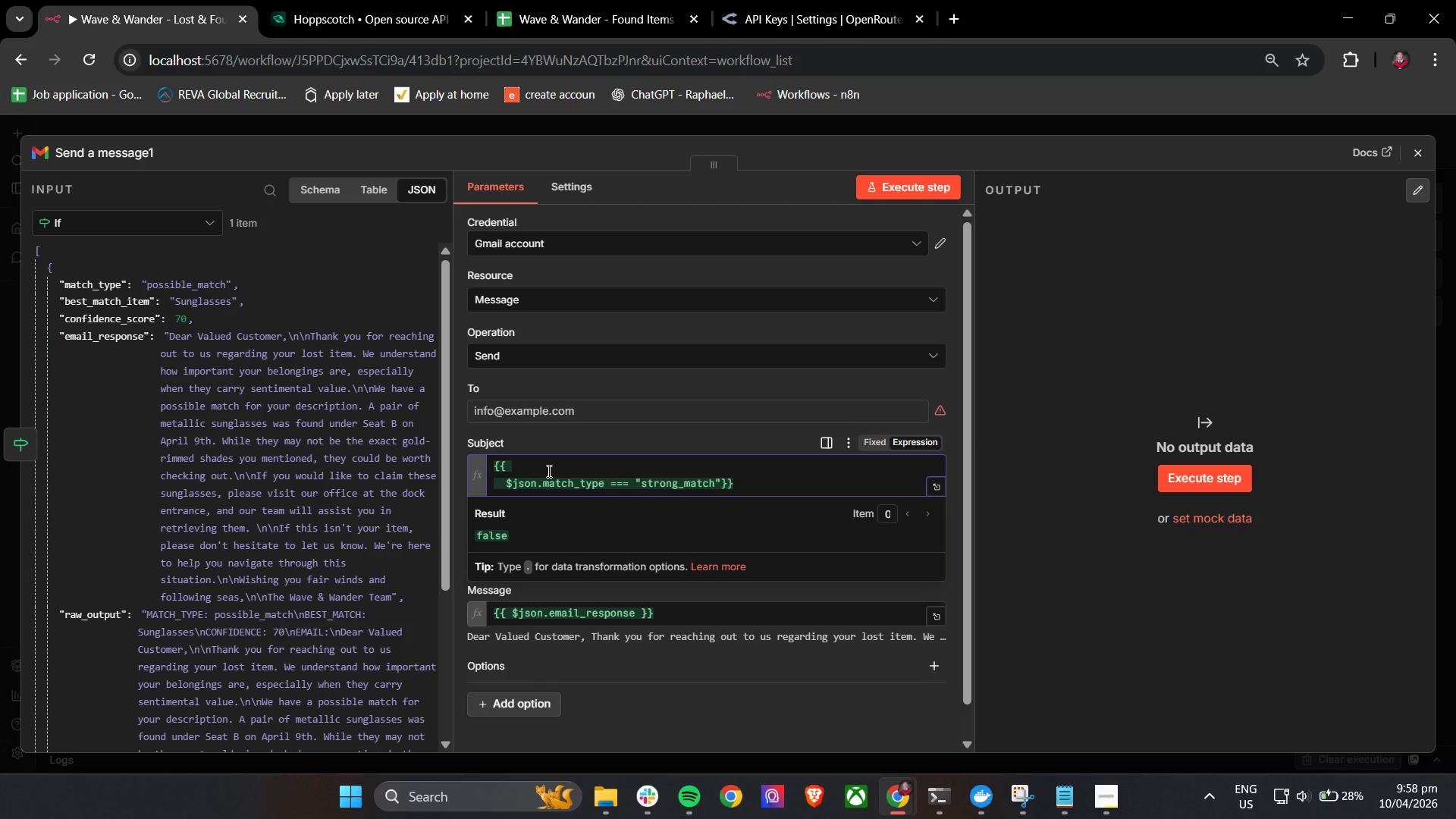 
key(ArrowLeft)
 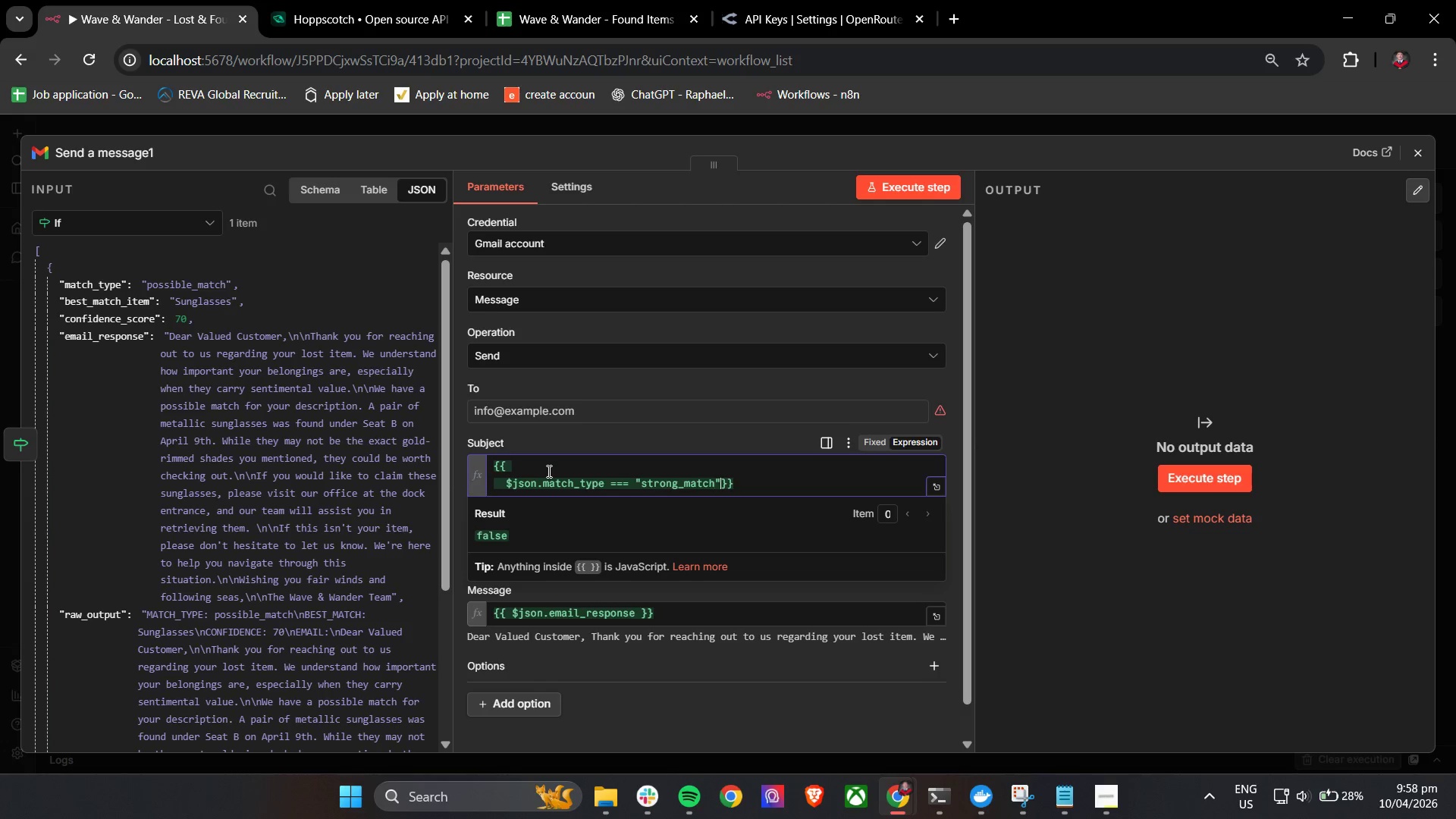 
key(ArrowRight)
 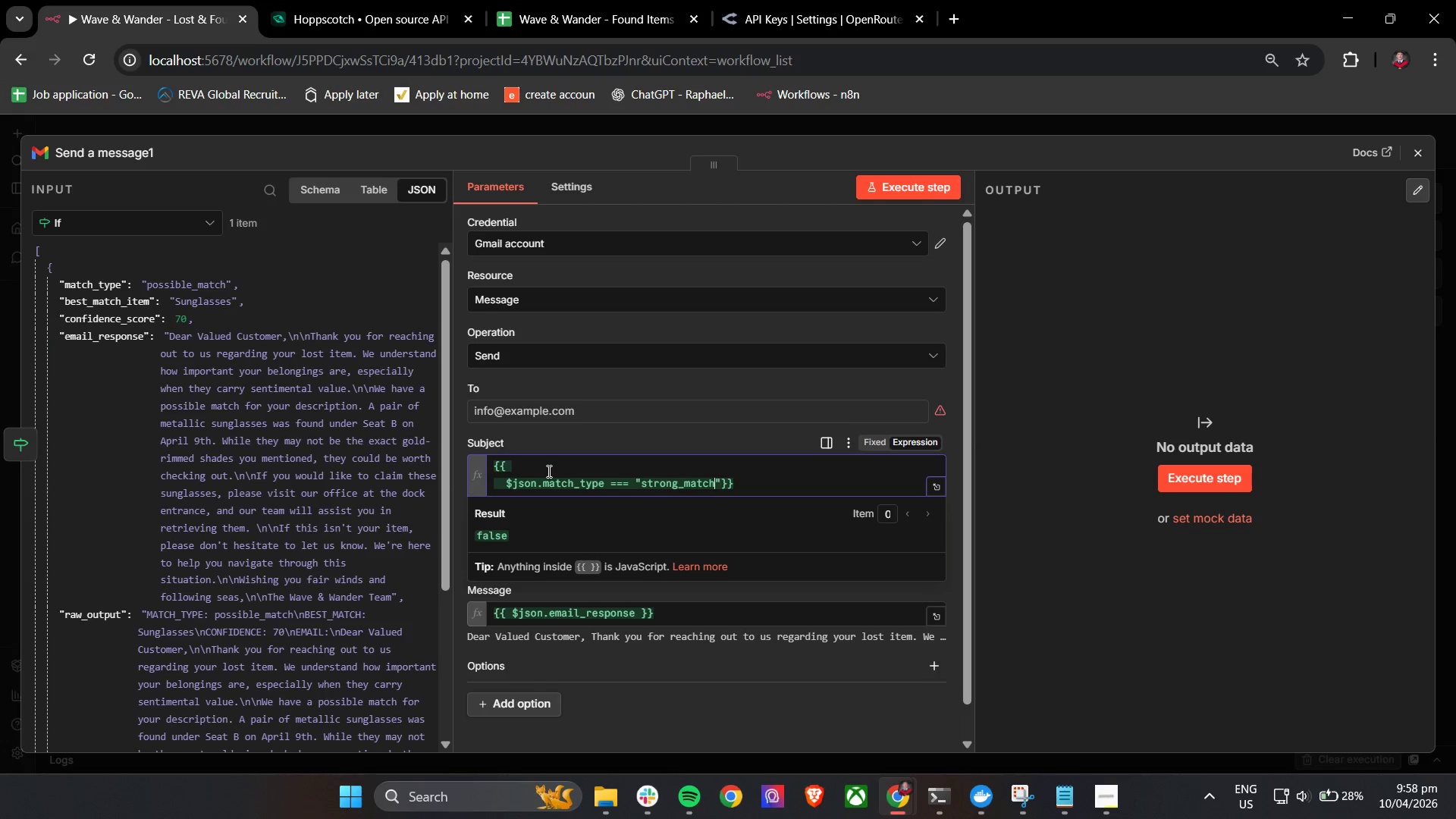 
key(ArrowLeft)
 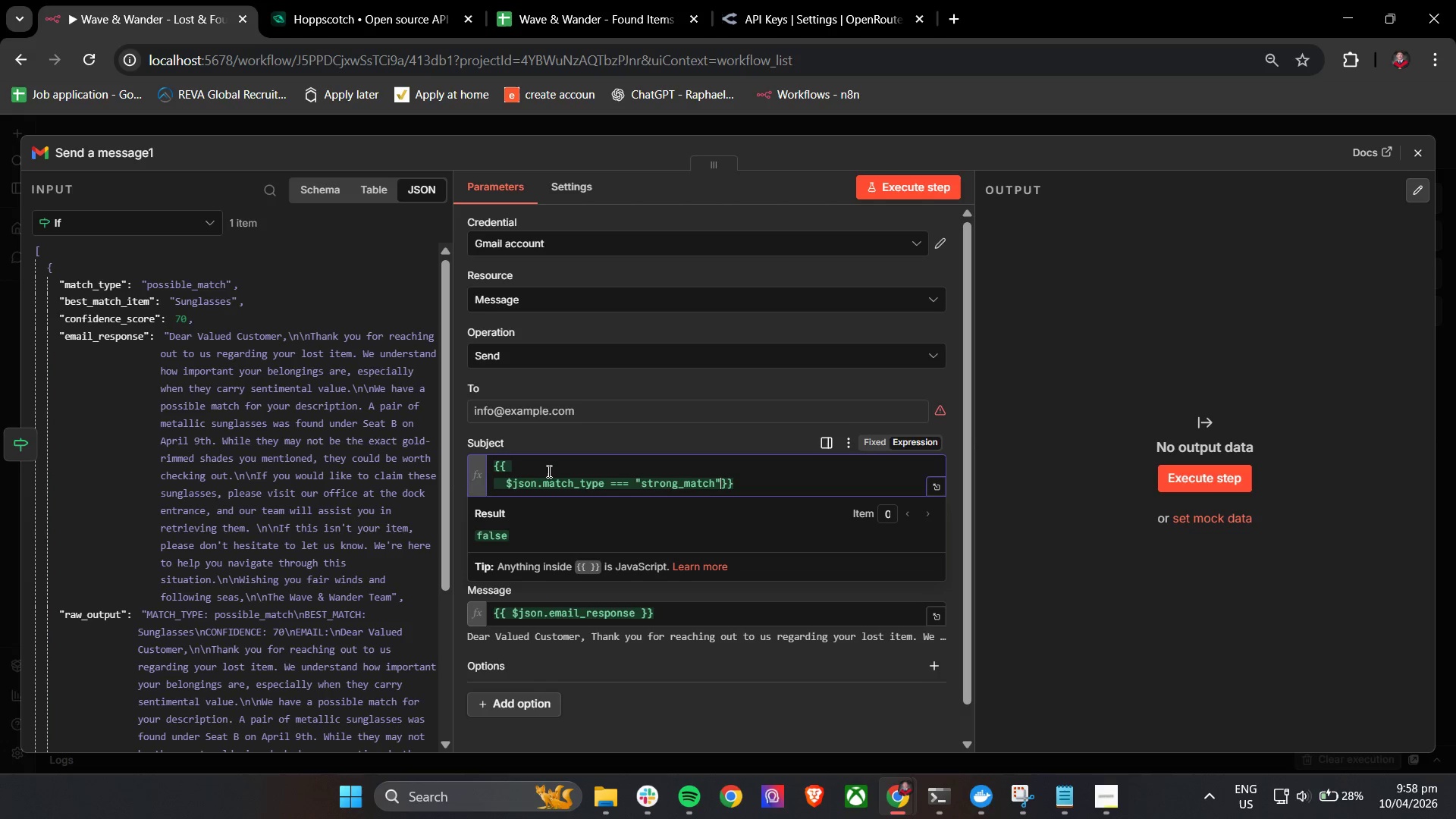 
key(ArrowRight)
 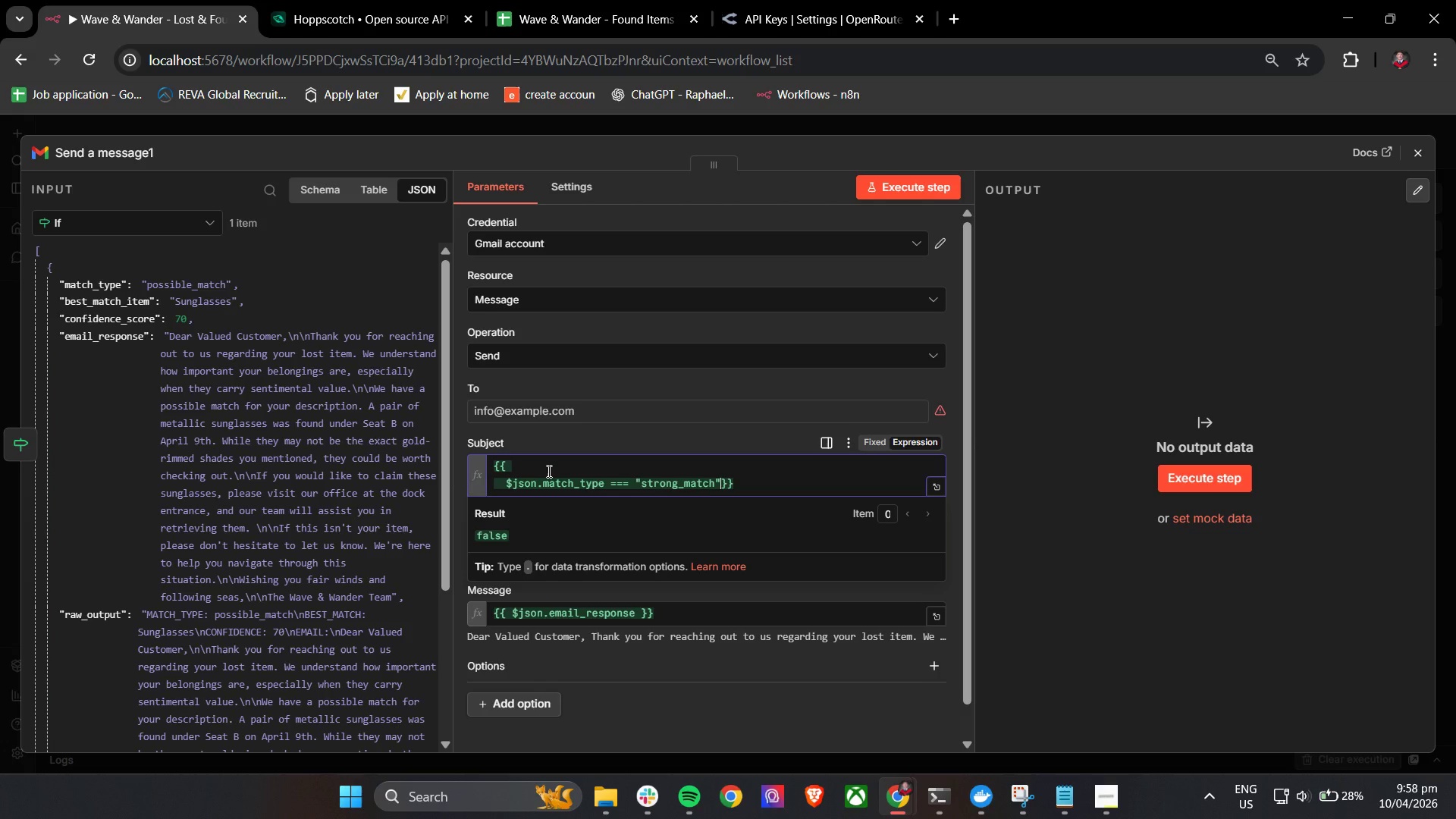 
key(Space)
 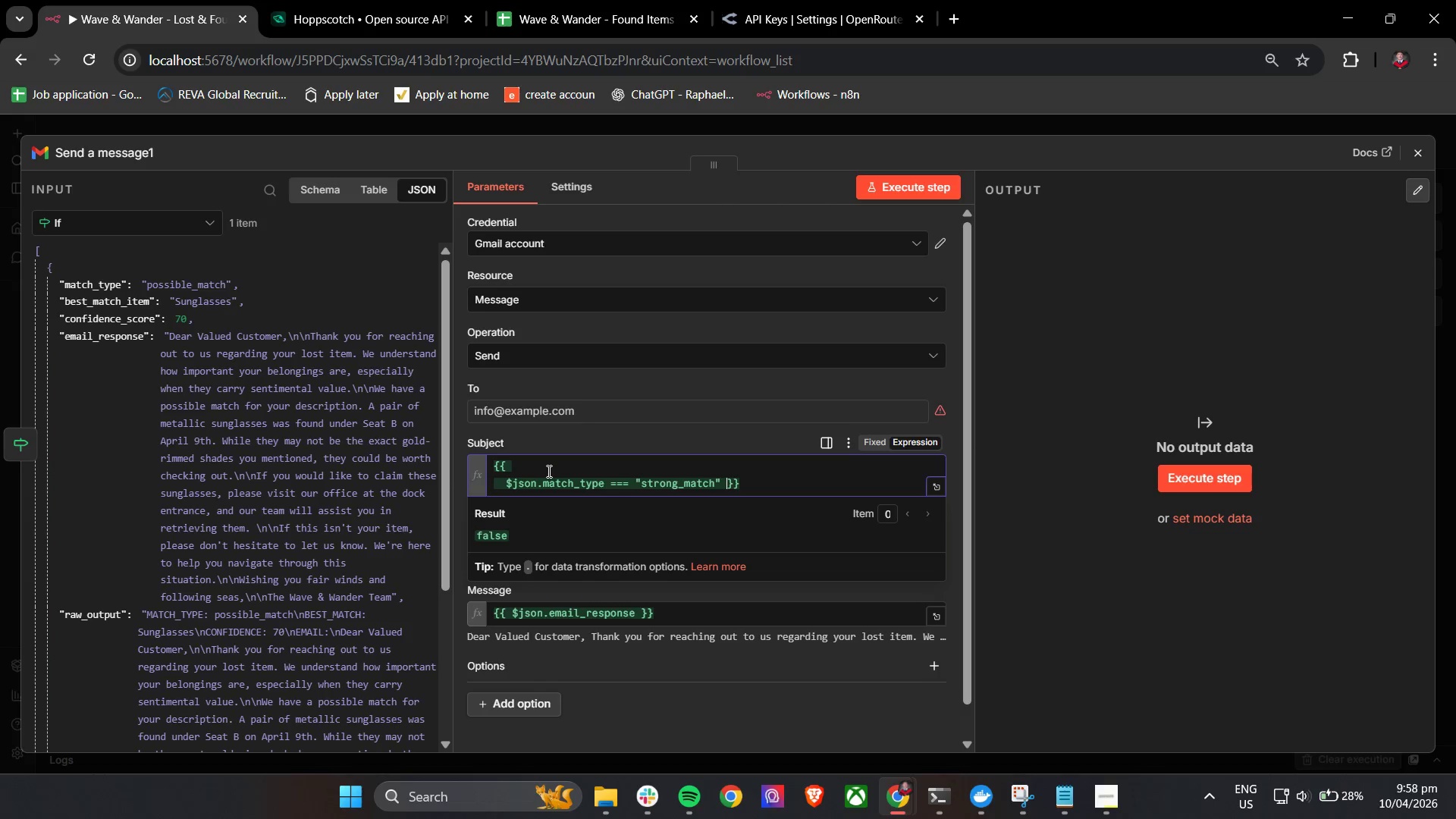 
key(Shift+Slash)
 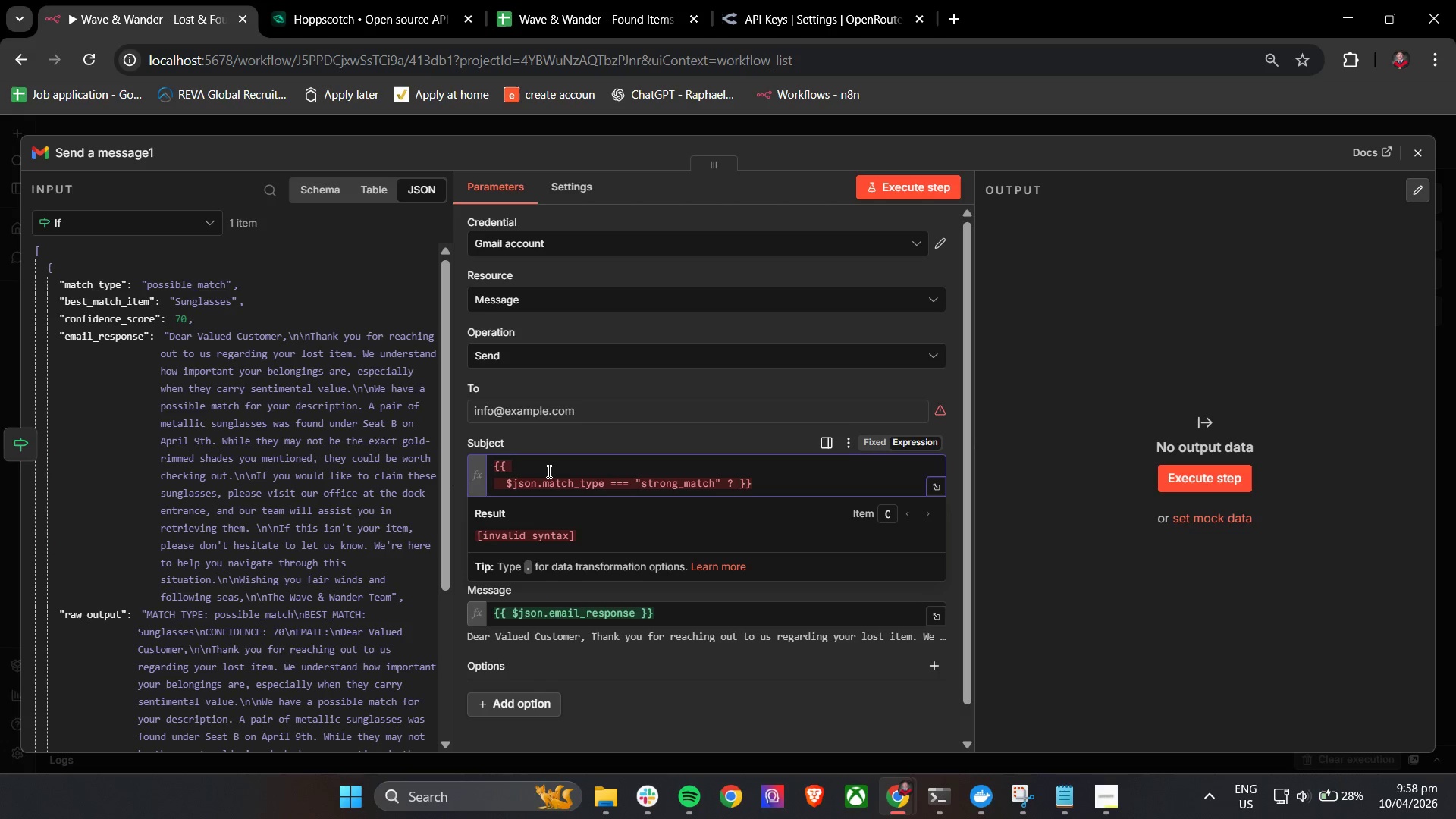 
key(Space)
 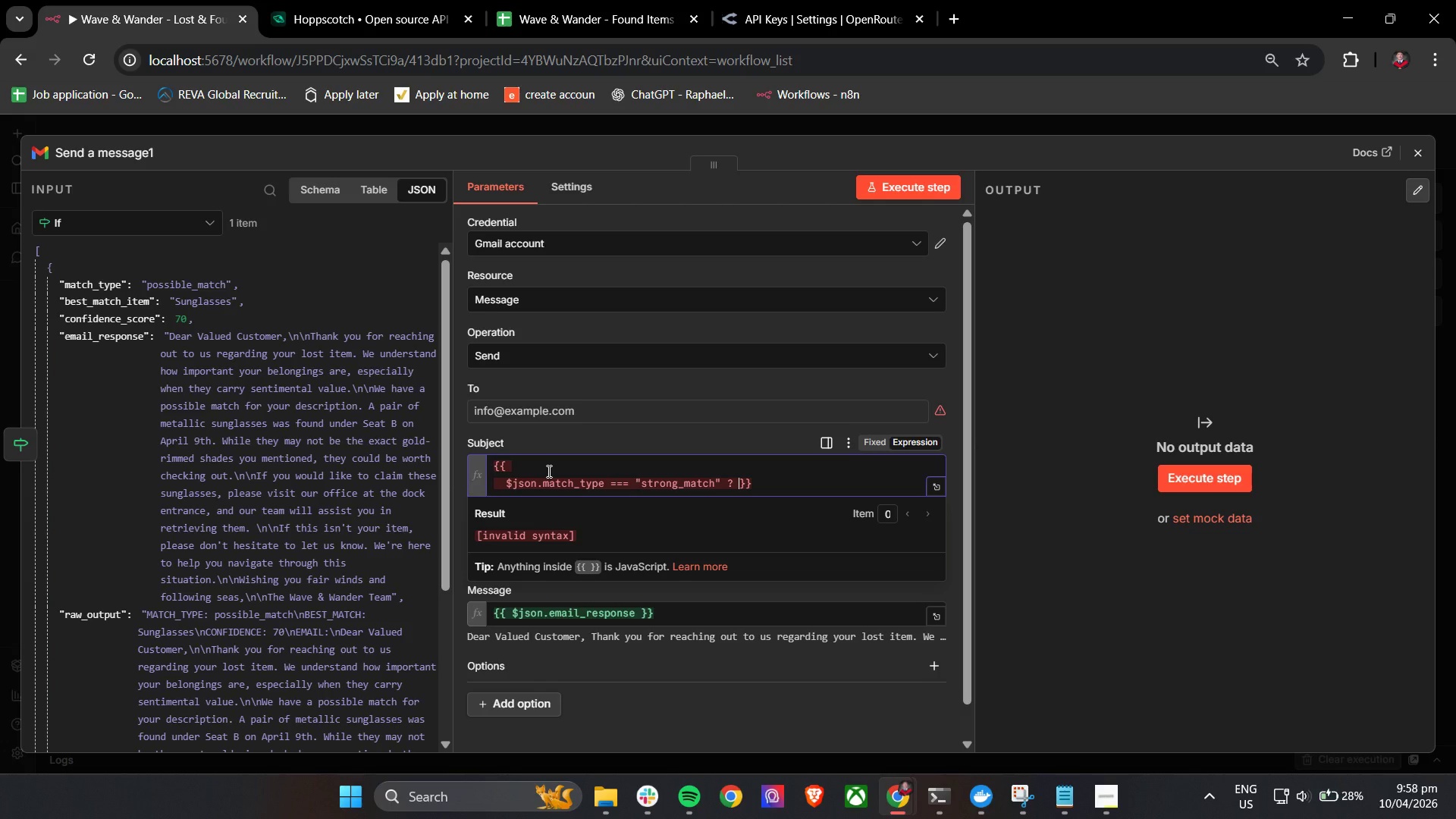 
key(Shift+Quote)
 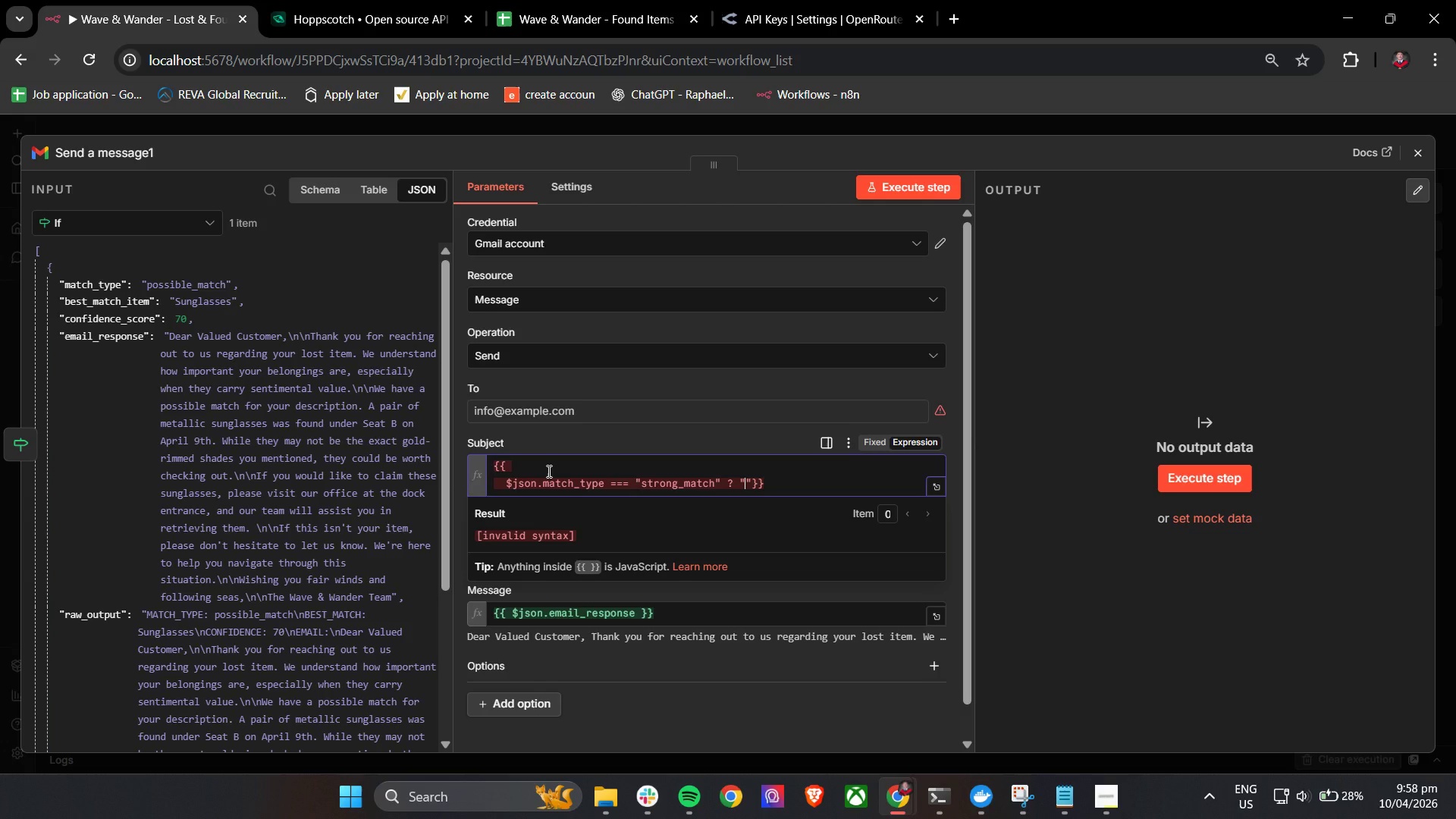 
hold_key(key=ShiftLeft, duration=0.84)
 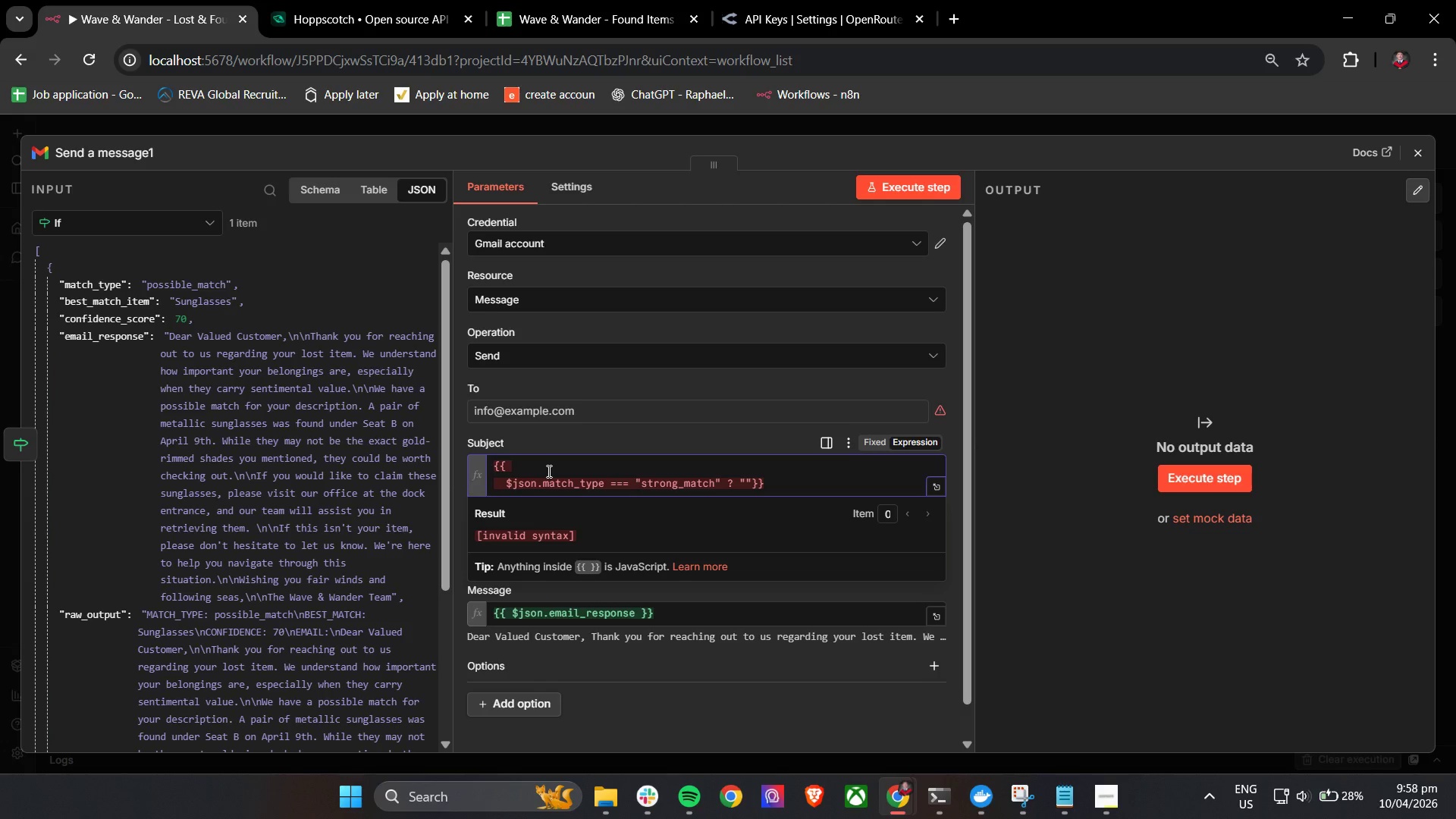 
type(Great News)
 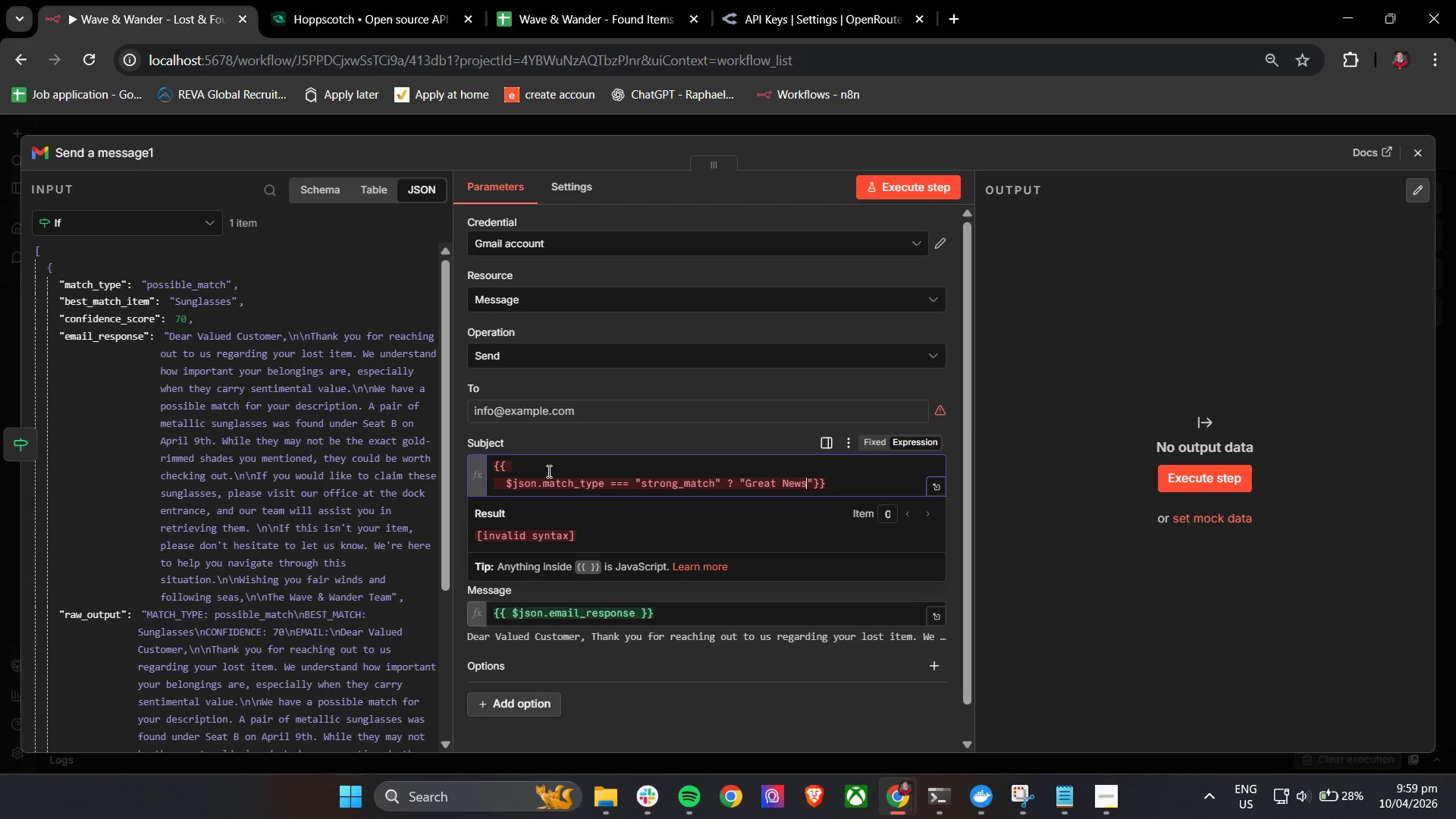 
key(ArrowRight)
 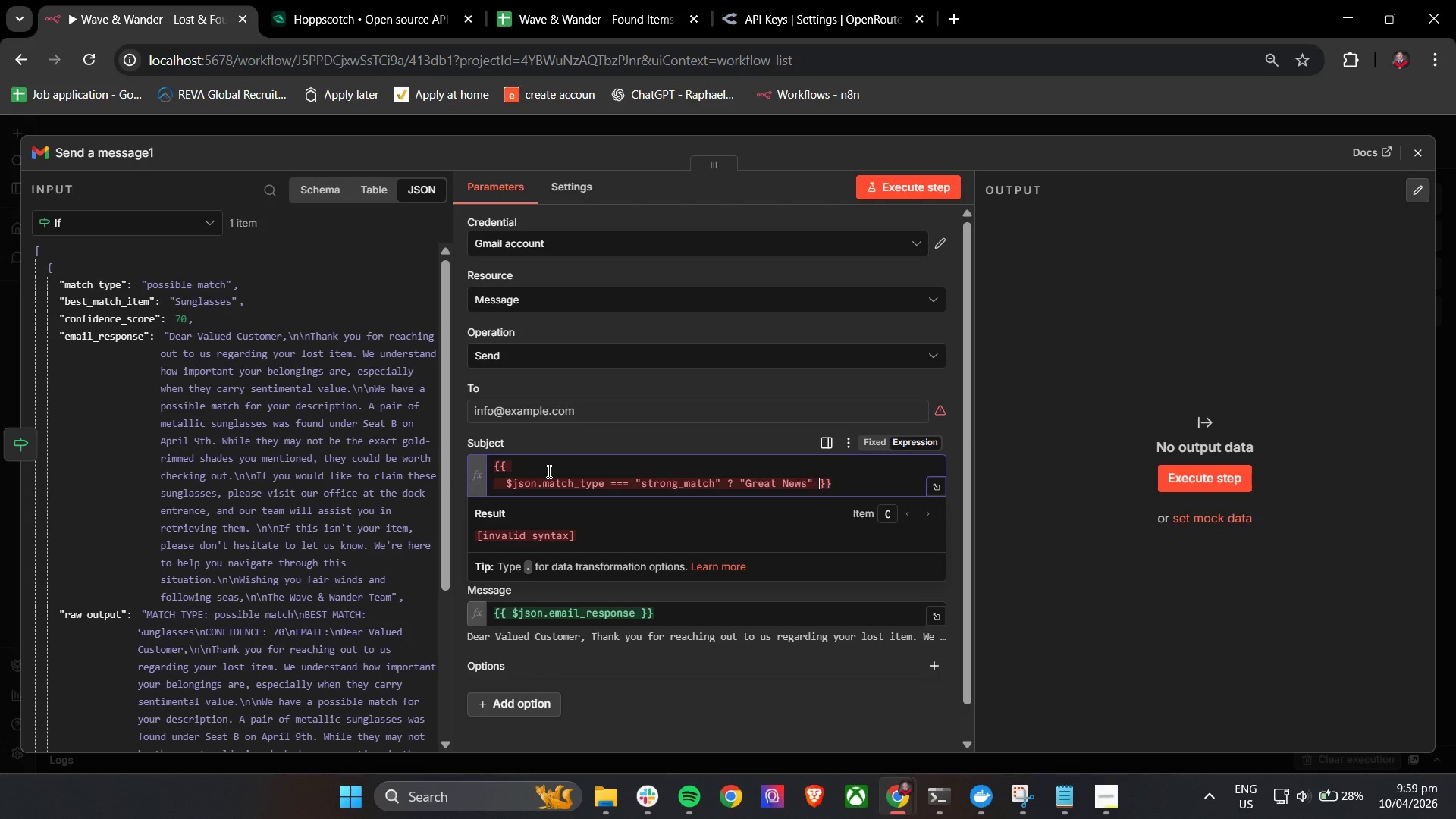 
type( - We)
key(Backspace)
key(Backspace)
type(we found your Item)
 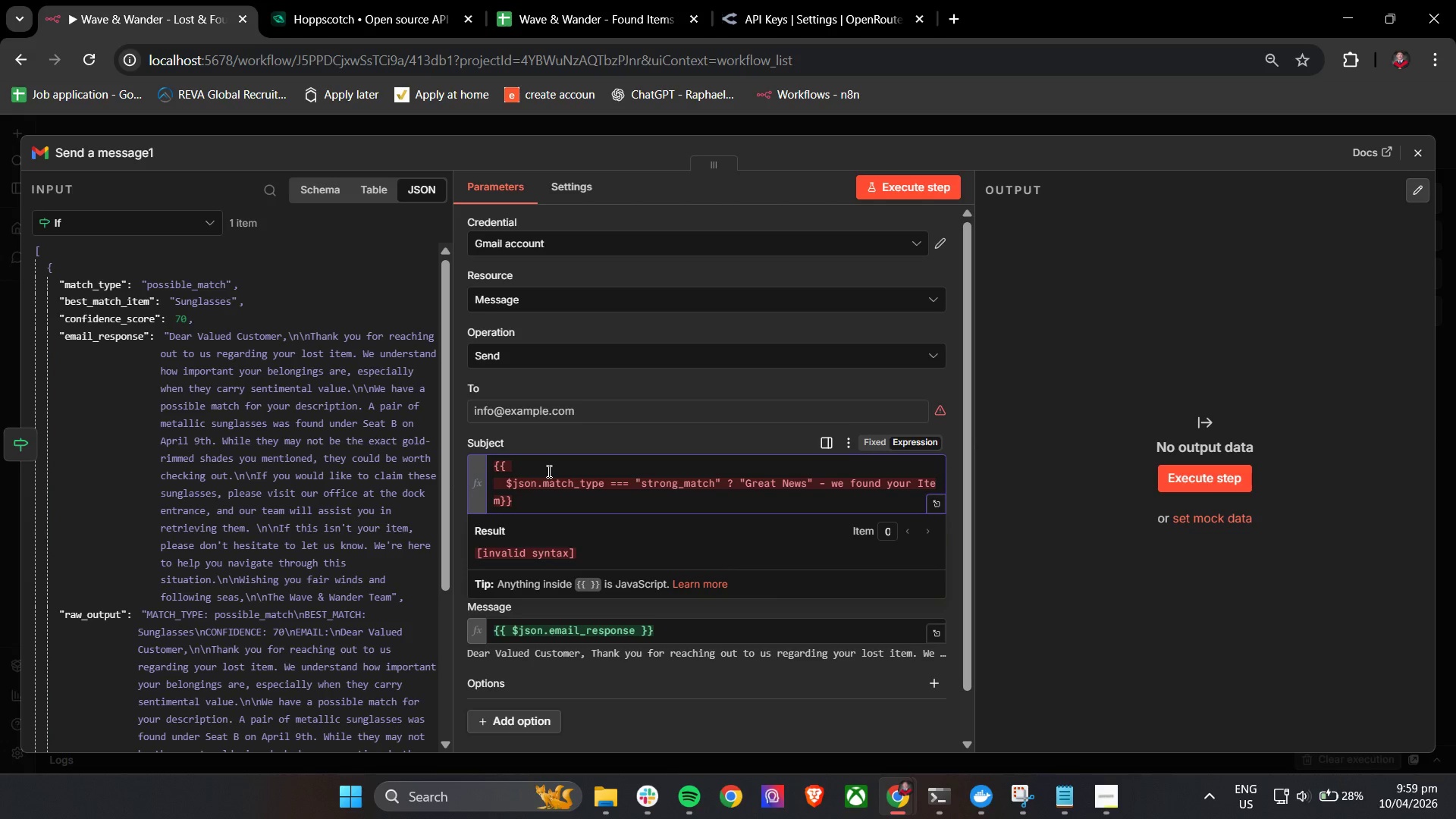 
wait(9.33)
 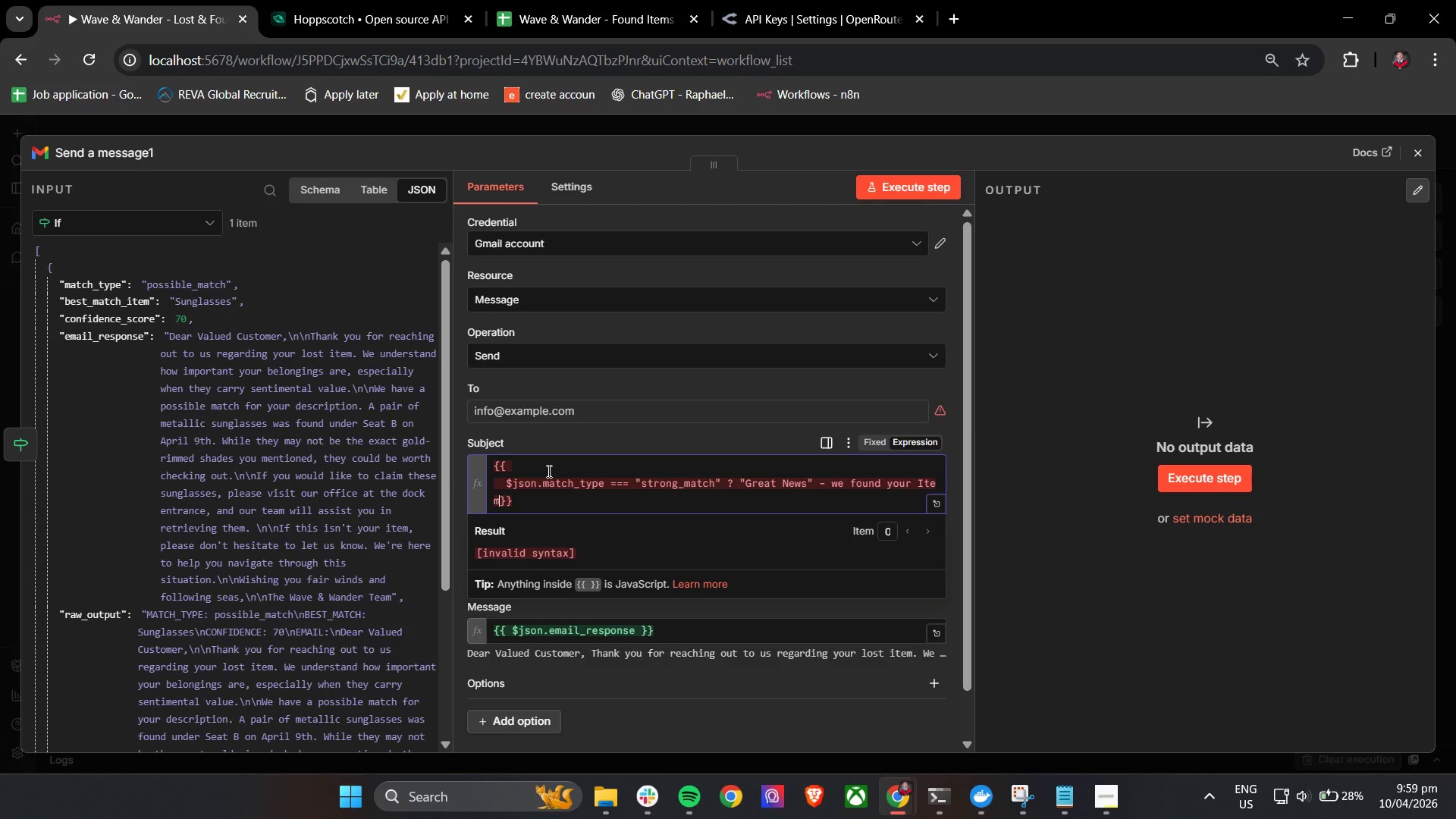 
key(ArrowLeft)
 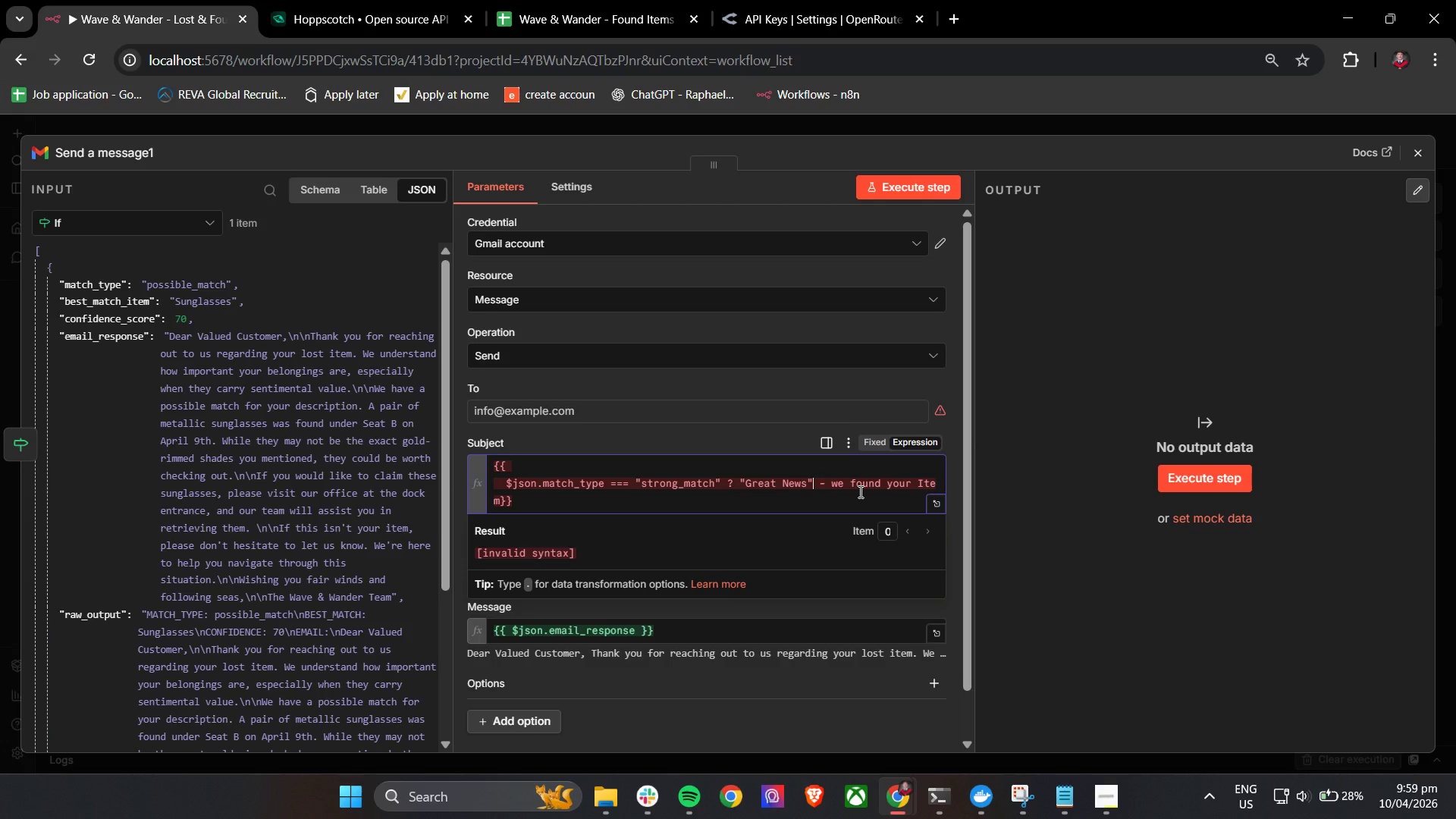 
key(Backspace)
 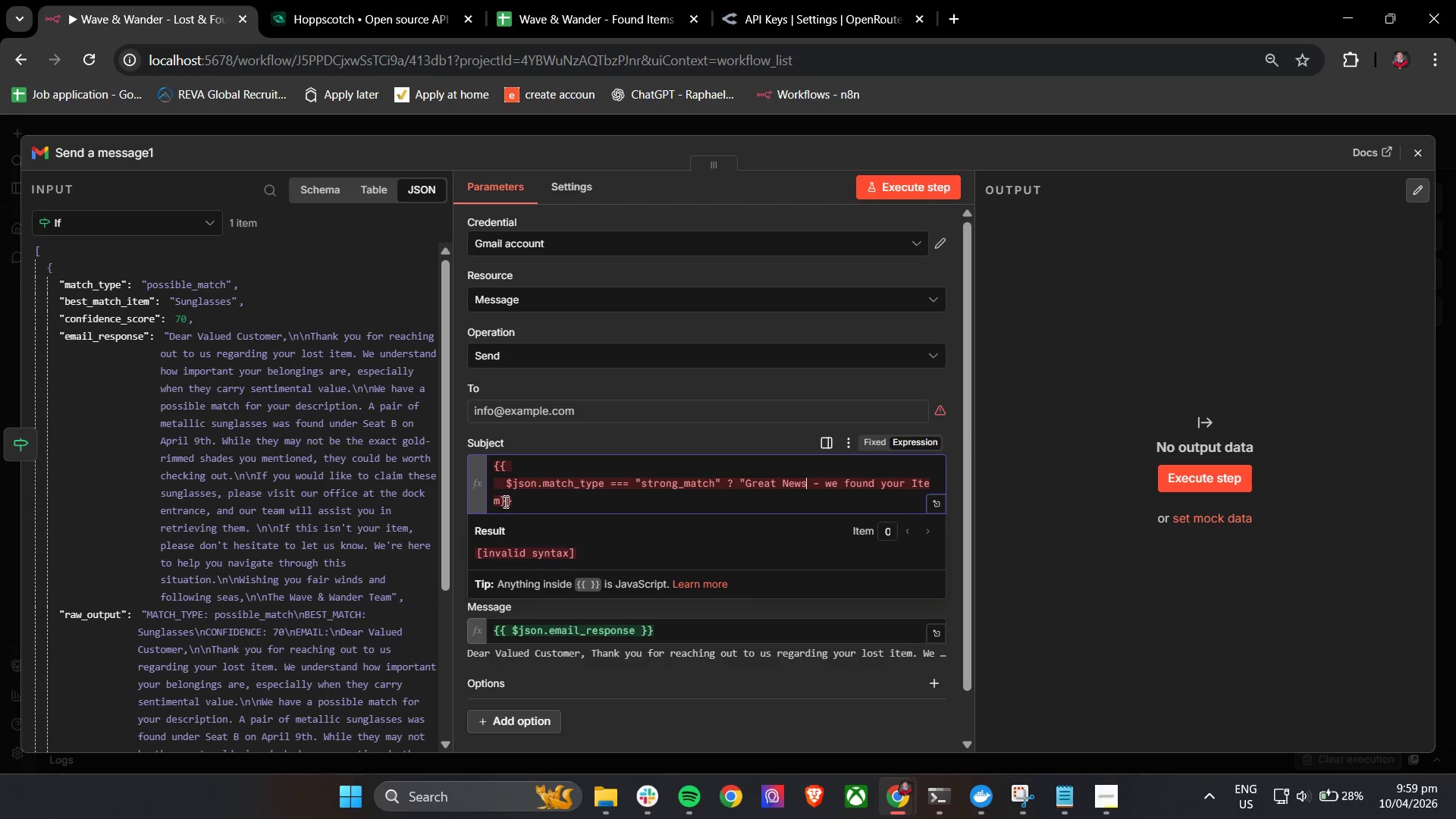 
left_click([503, 500])
 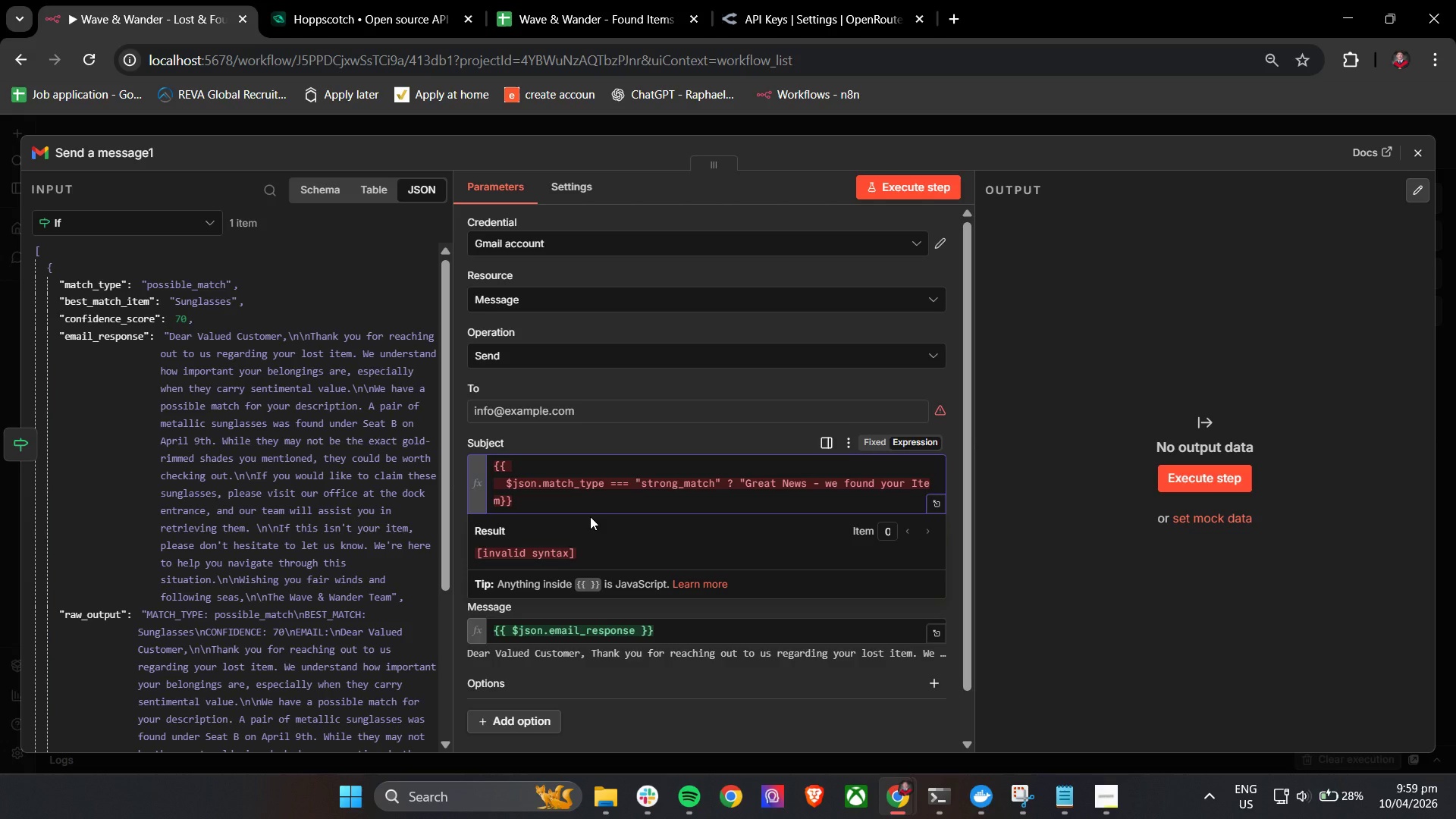 
key(Quote)
 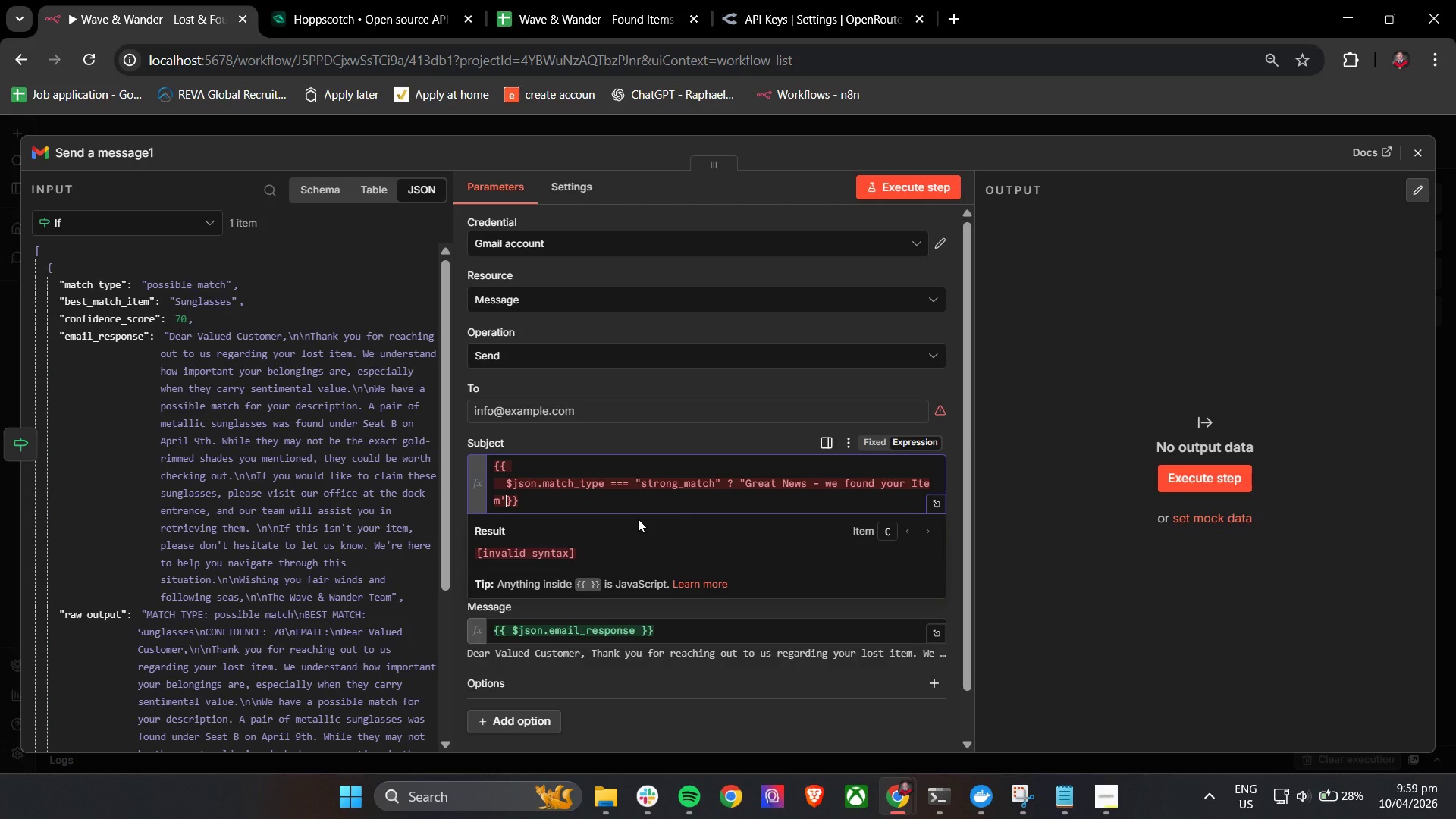 
key(Backspace)
 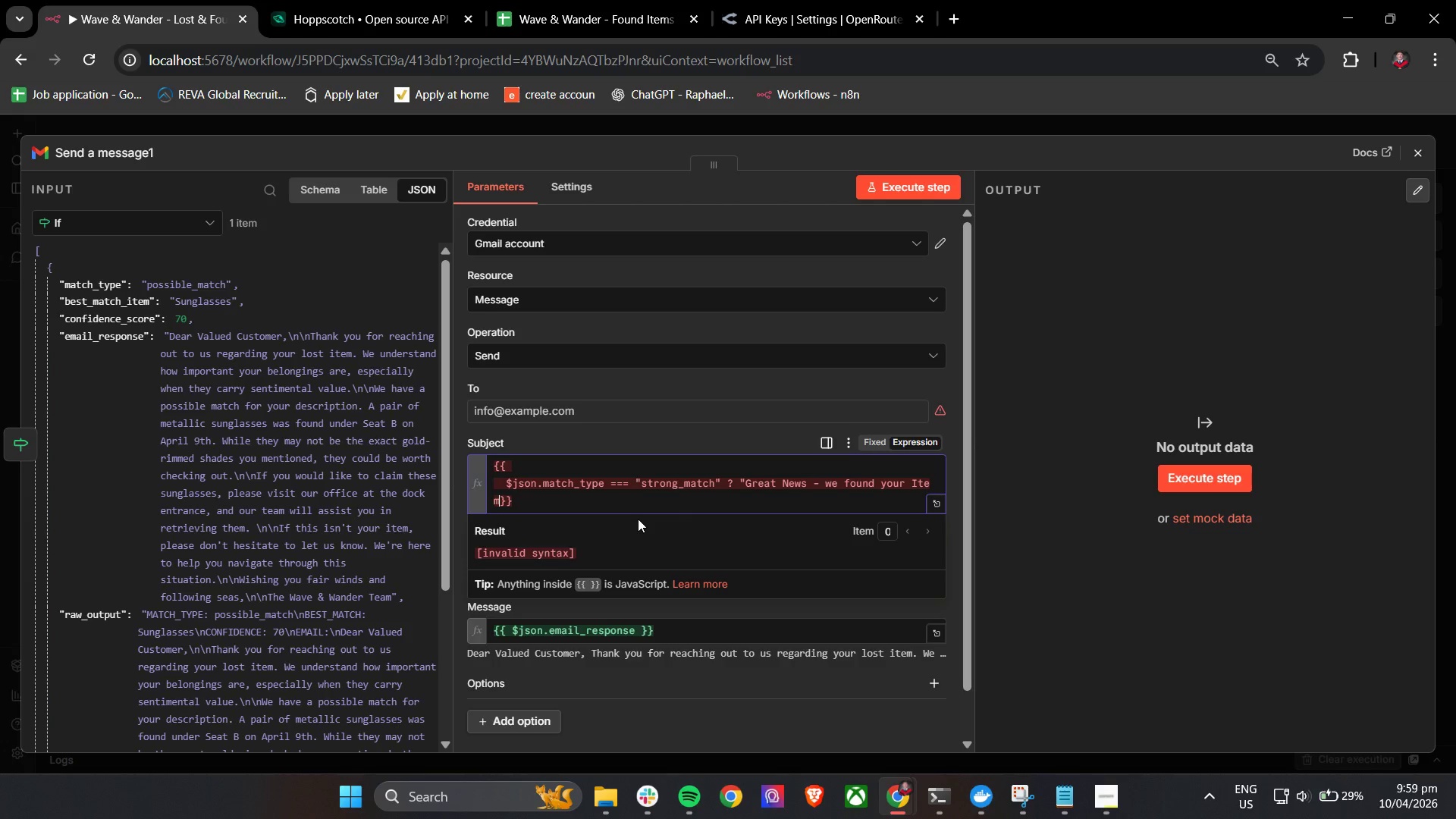 
key(Shift+Quote)
 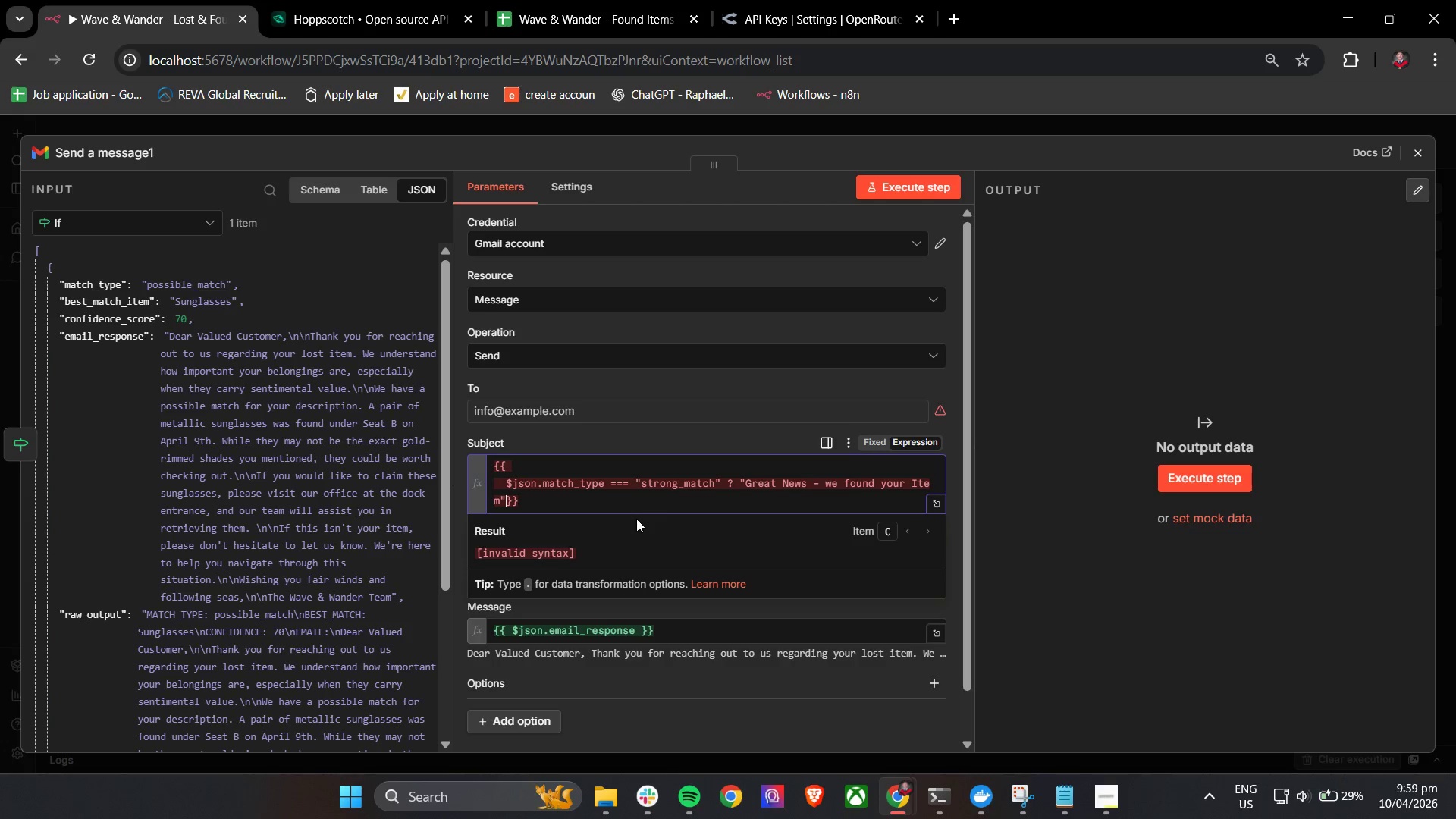 
key(Shift+Semicolon)
 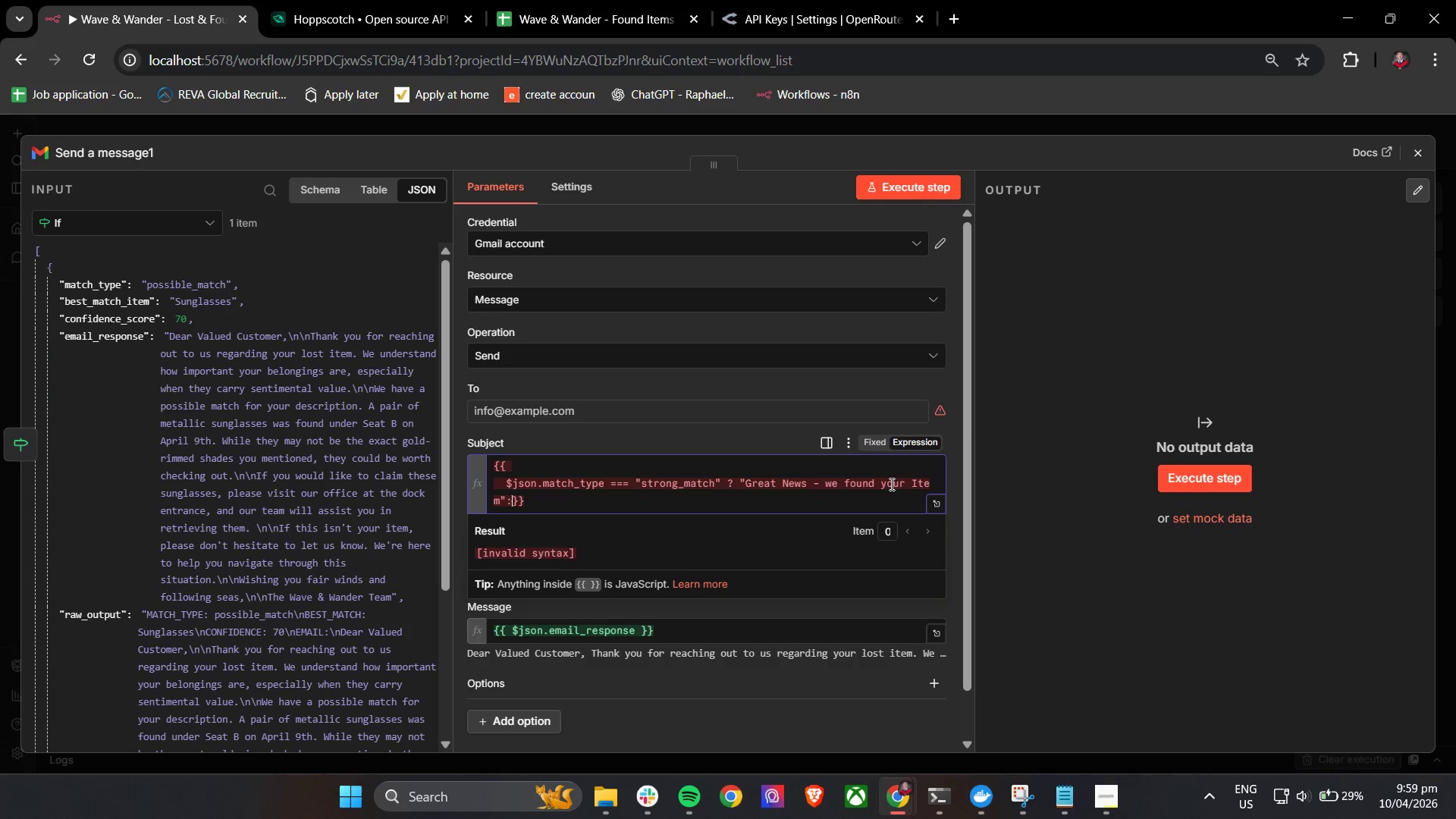 
left_click([934, 506])
 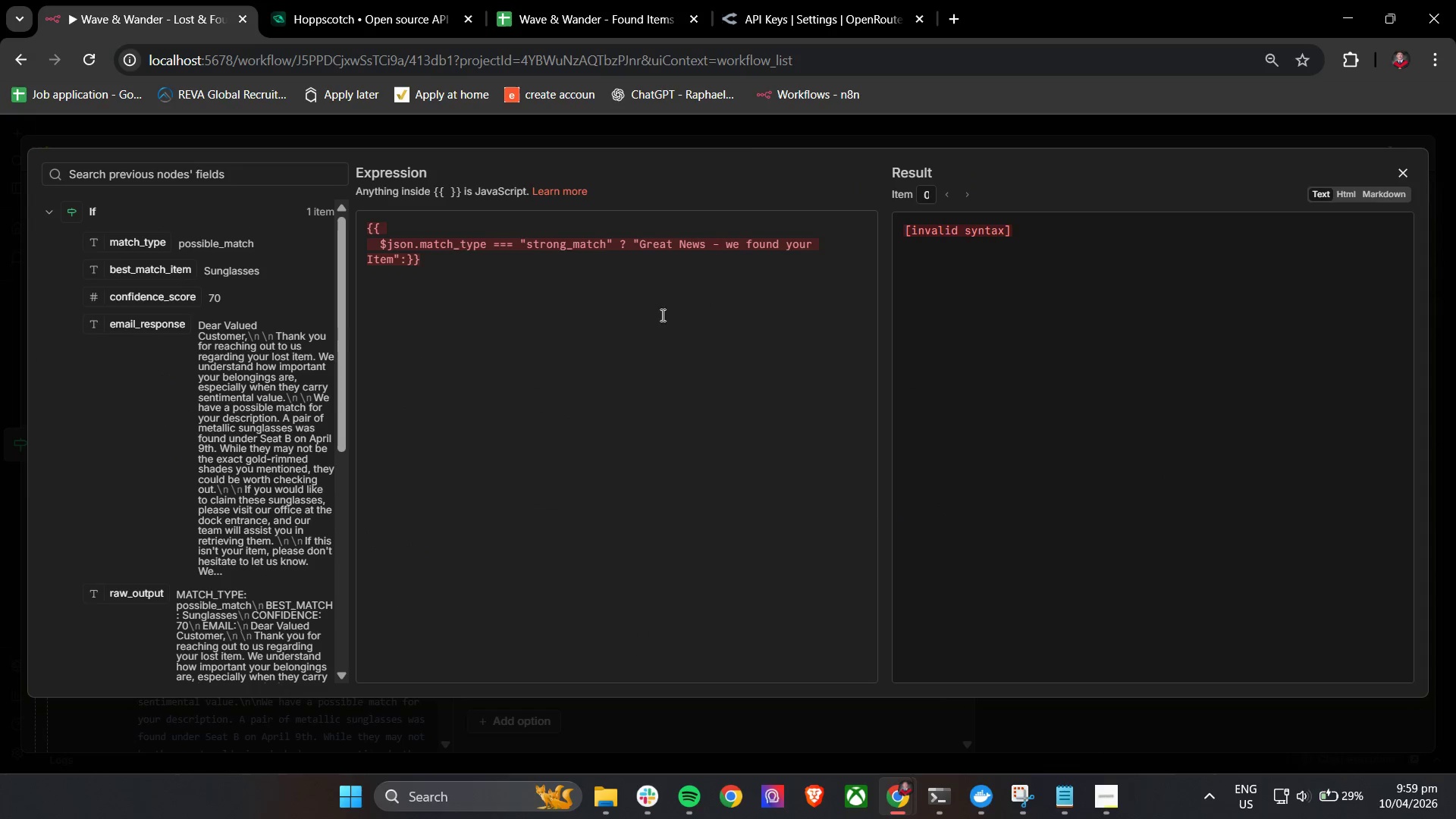 
left_click([605, 275])
 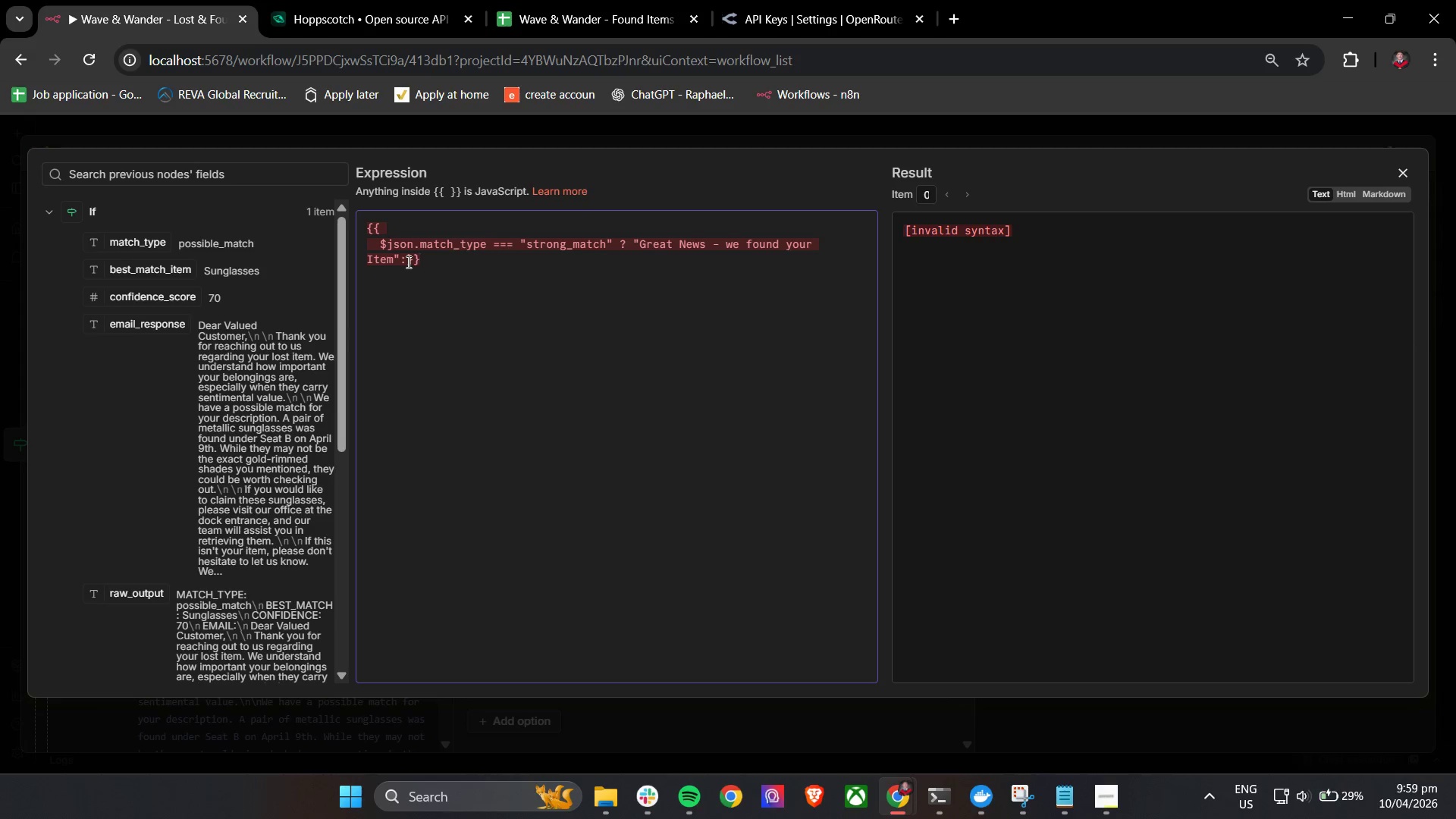 
key(Enter)
 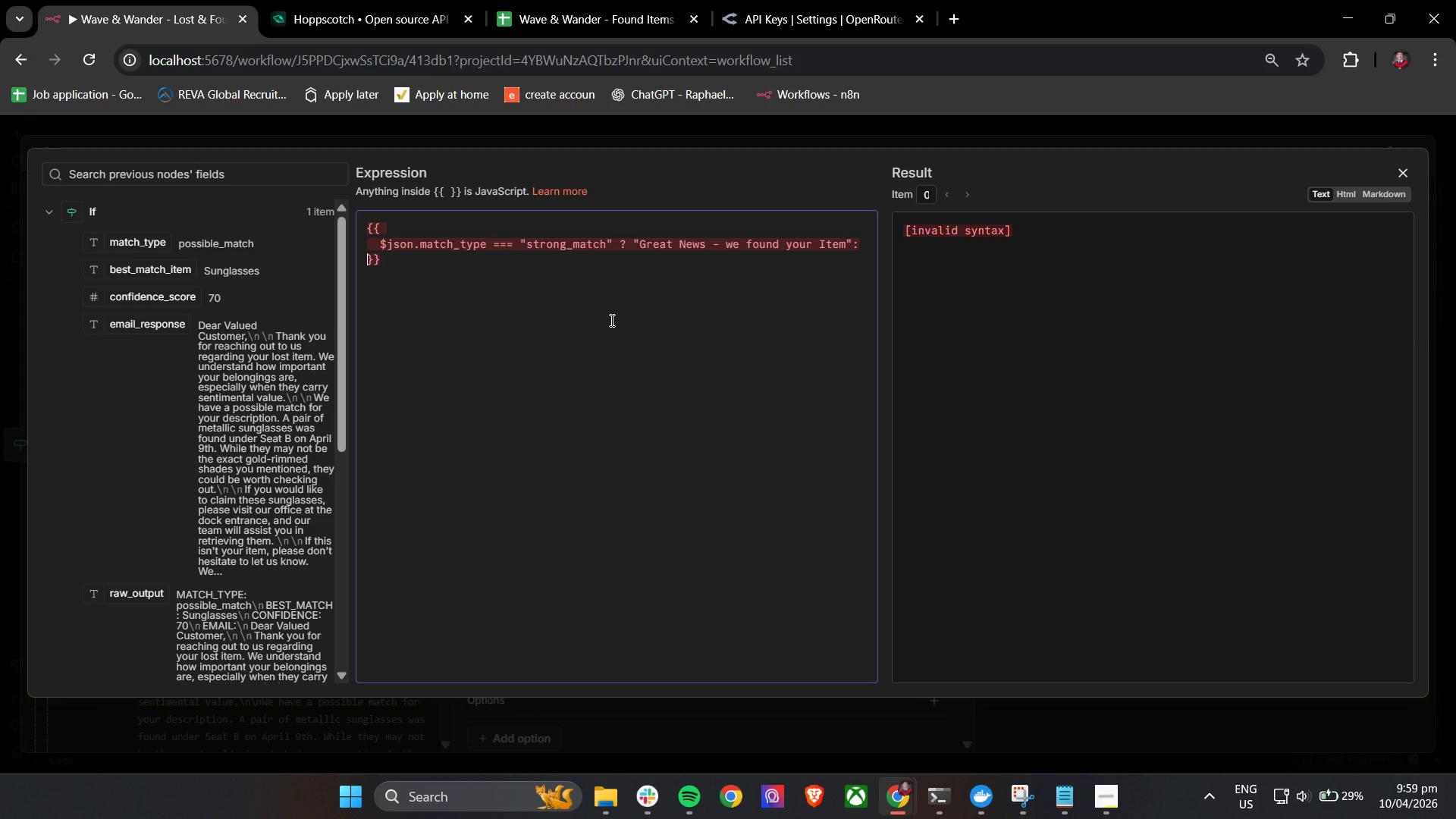 
type(  $json)
 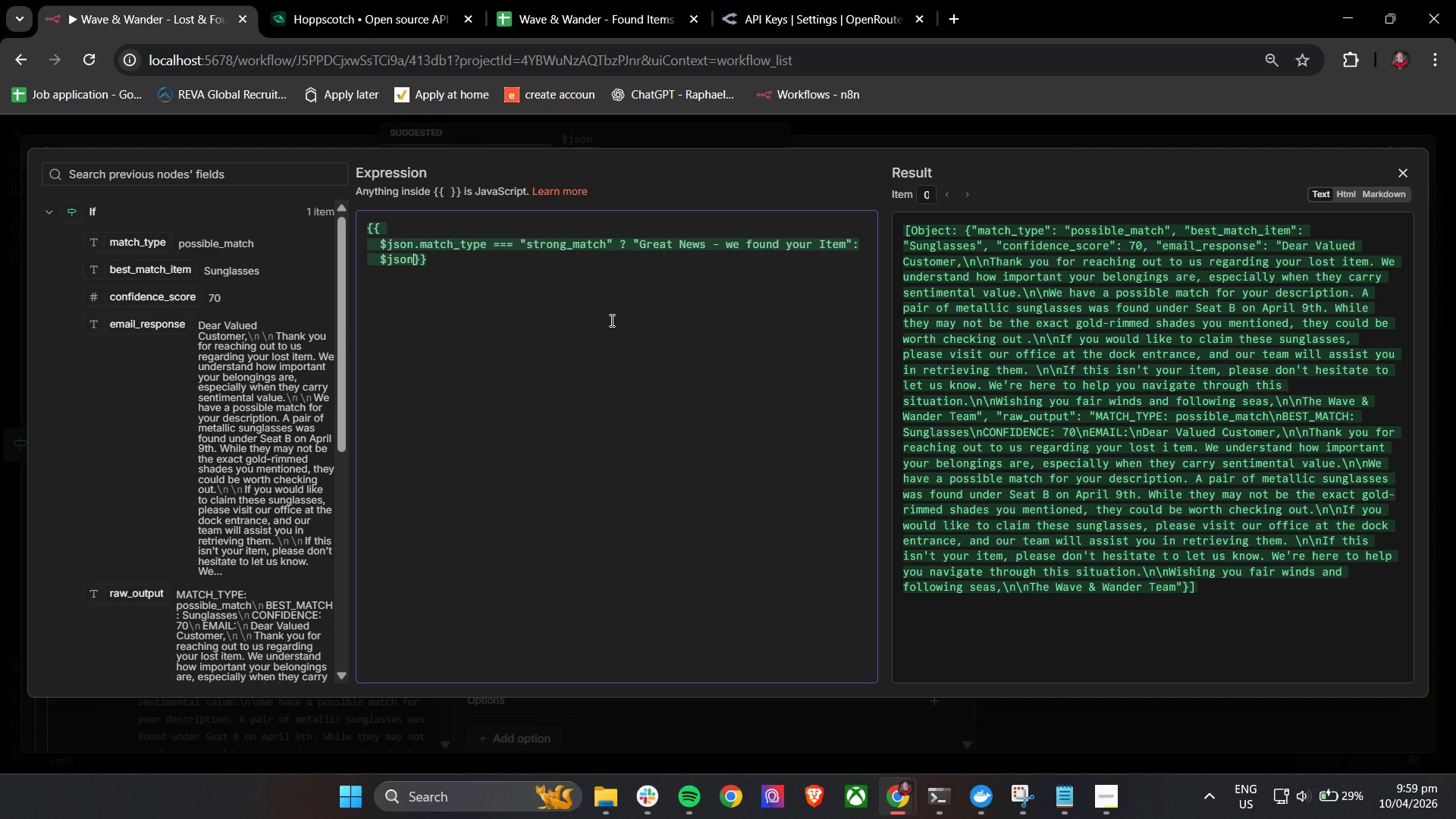 
 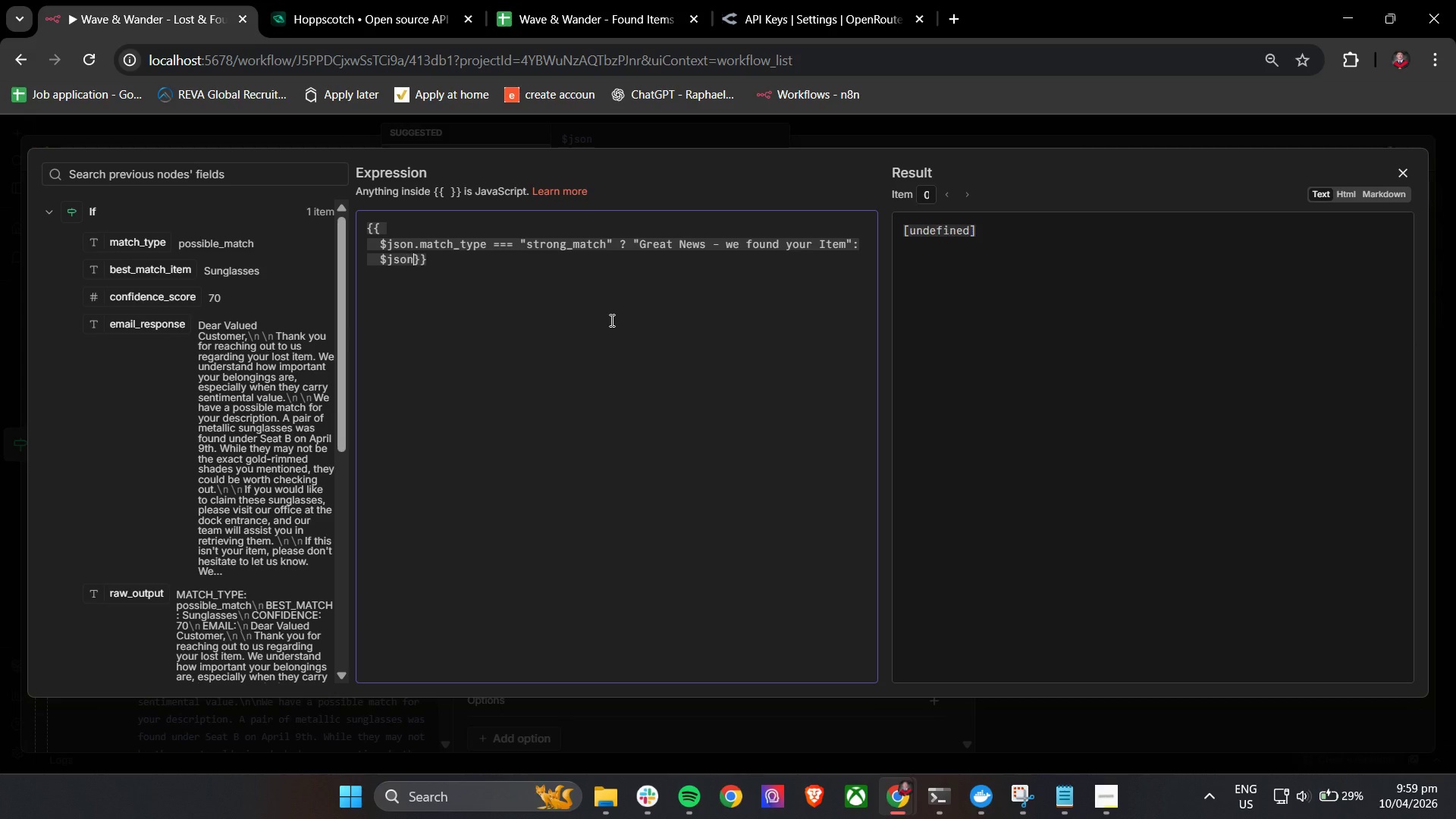 
key(Enter)
 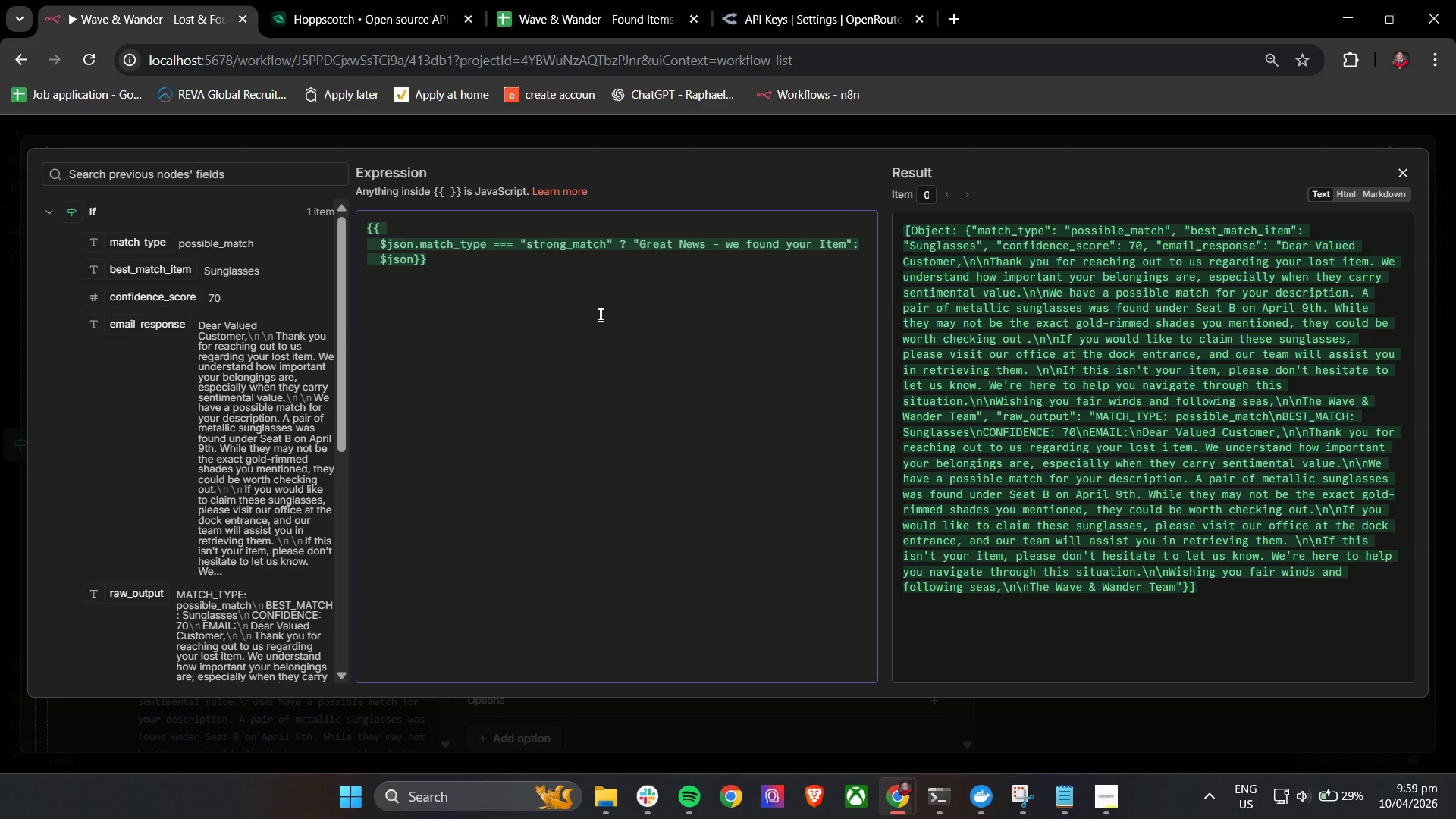 
type(.match)
 